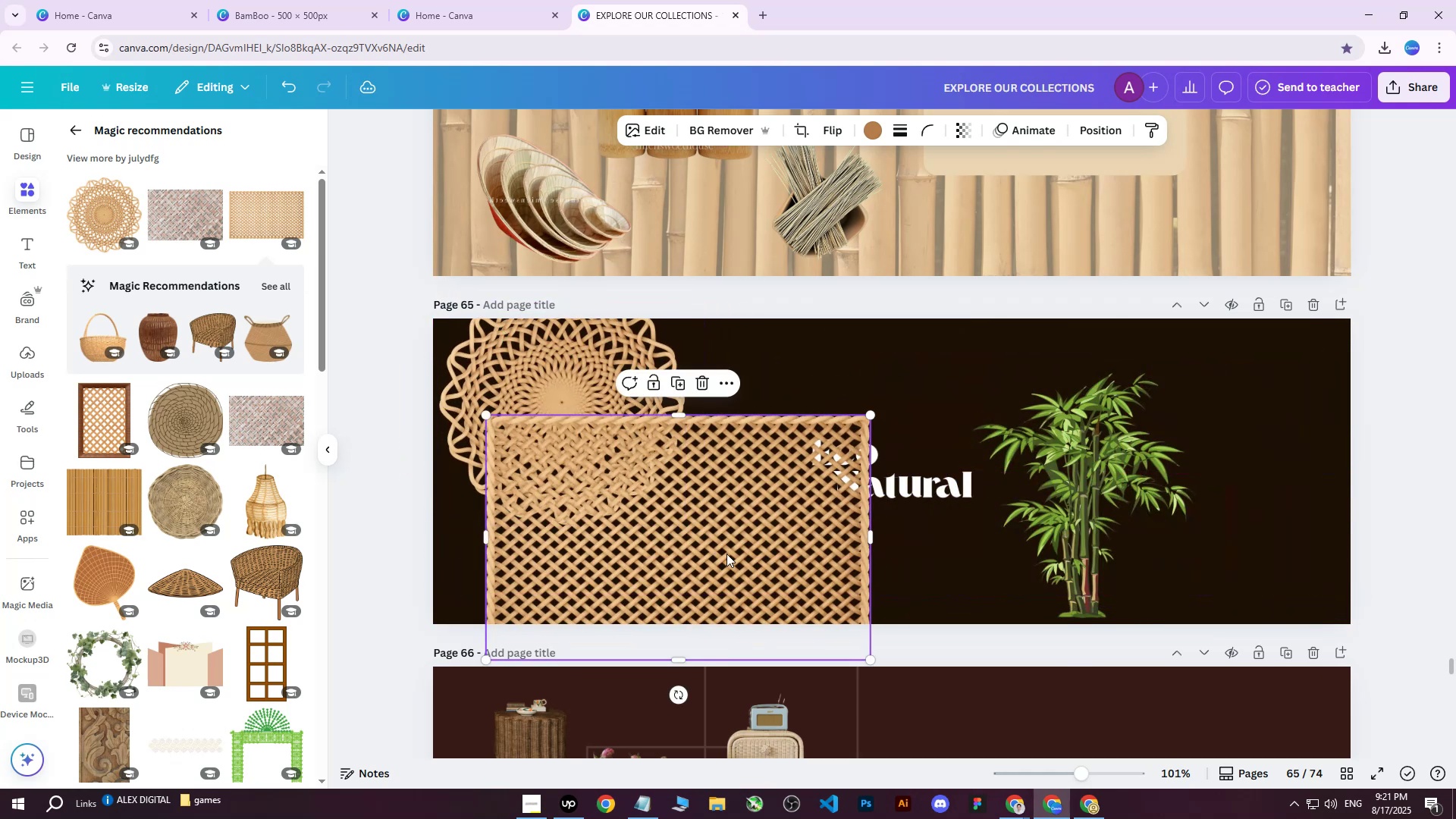 
left_click_drag(start_coordinate=[727, 551], to_coordinate=[664, 548])
 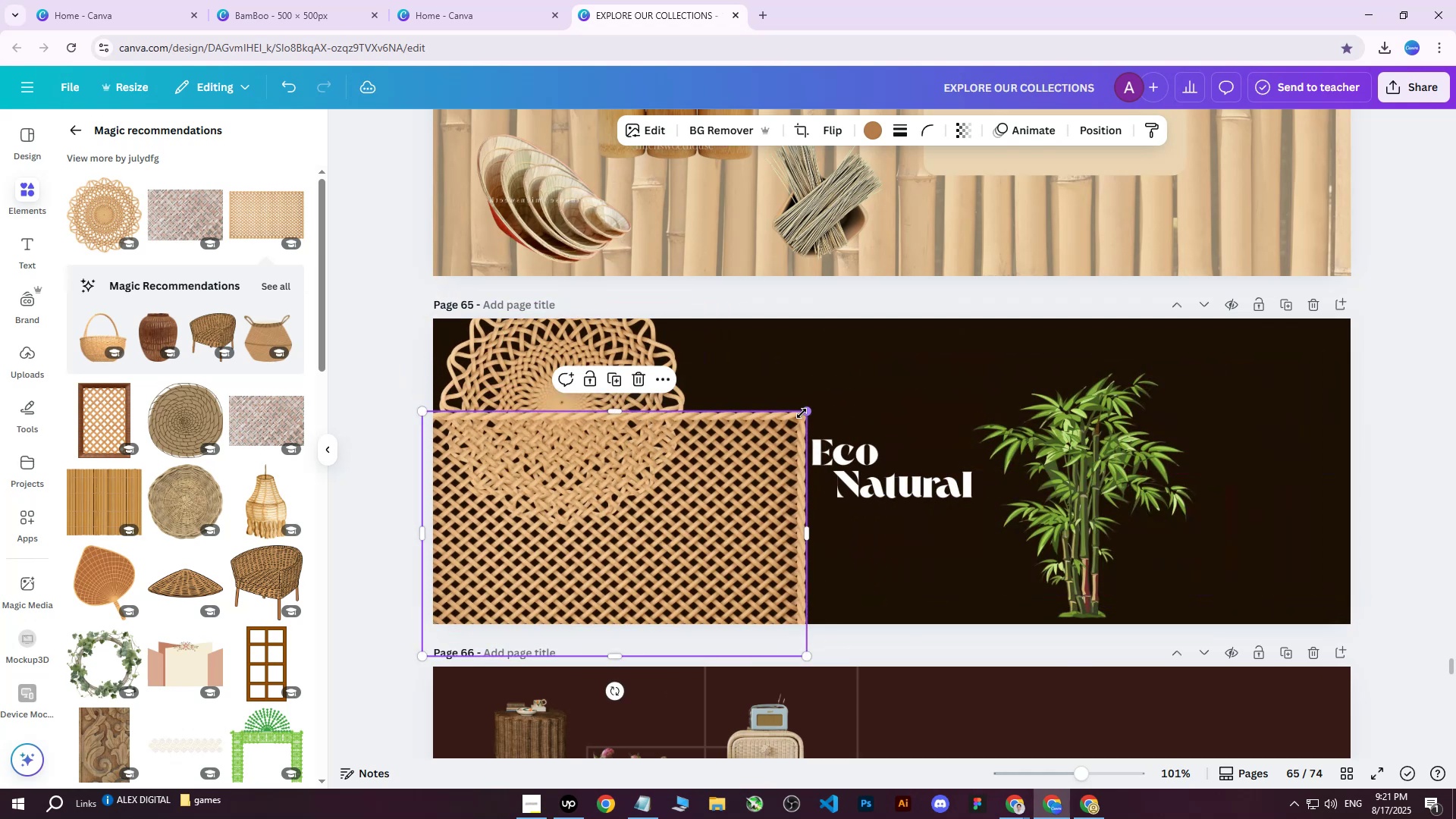 
left_click_drag(start_coordinate=[803, 413], to_coordinate=[683, 526])
 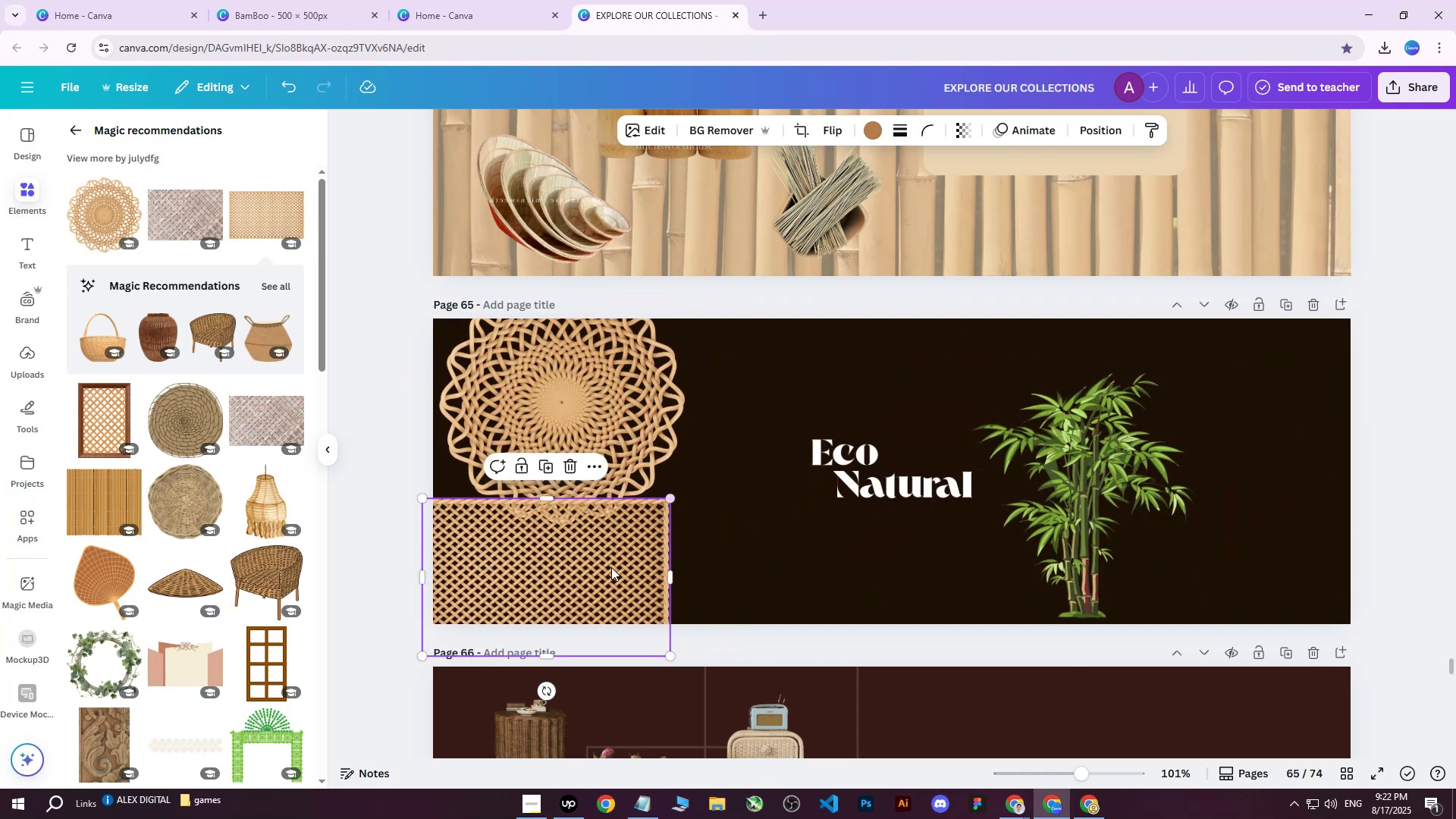 
left_click_drag(start_coordinate=[582, 577], to_coordinate=[592, 544])
 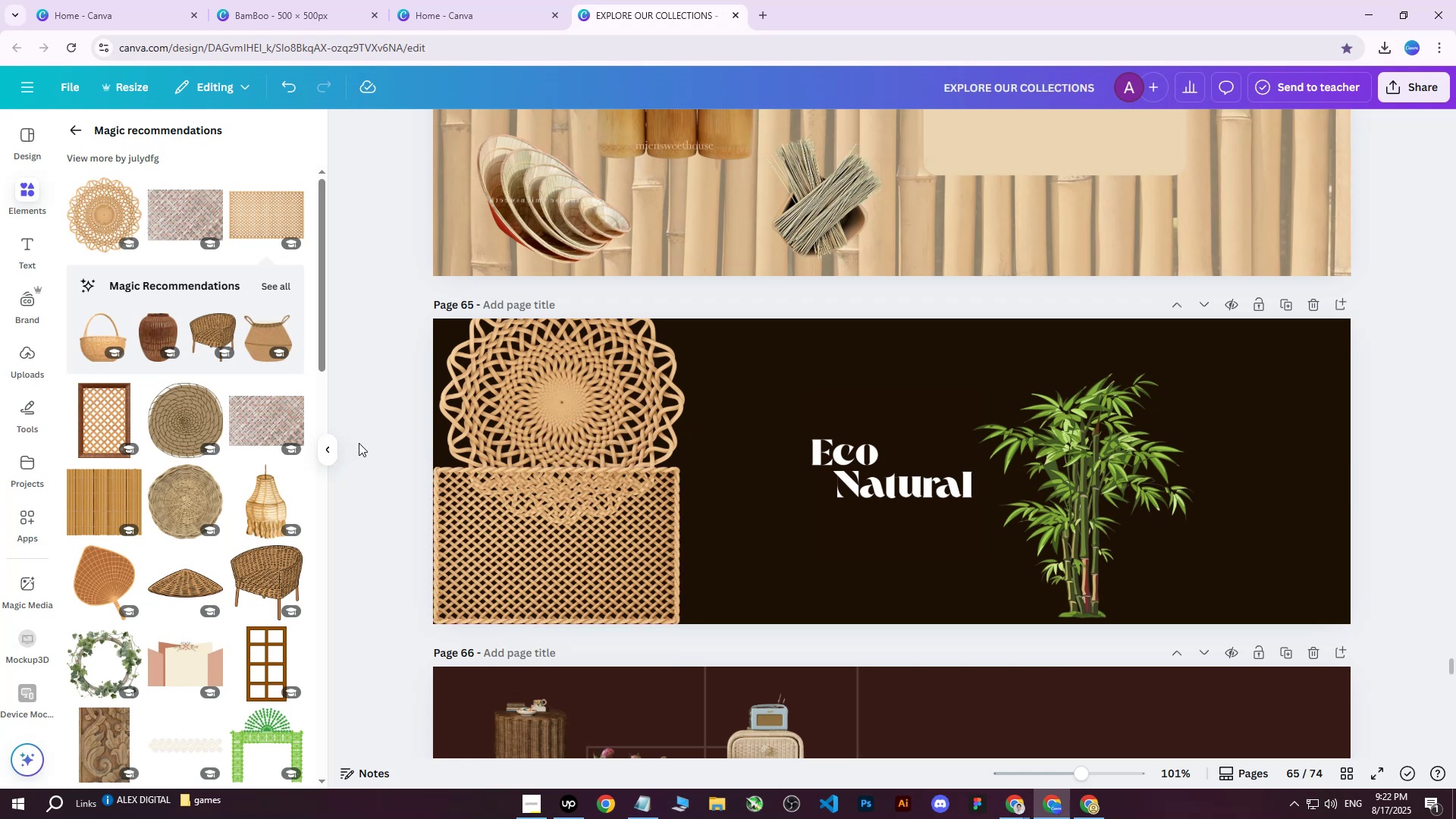 
left_click([380, 435])
 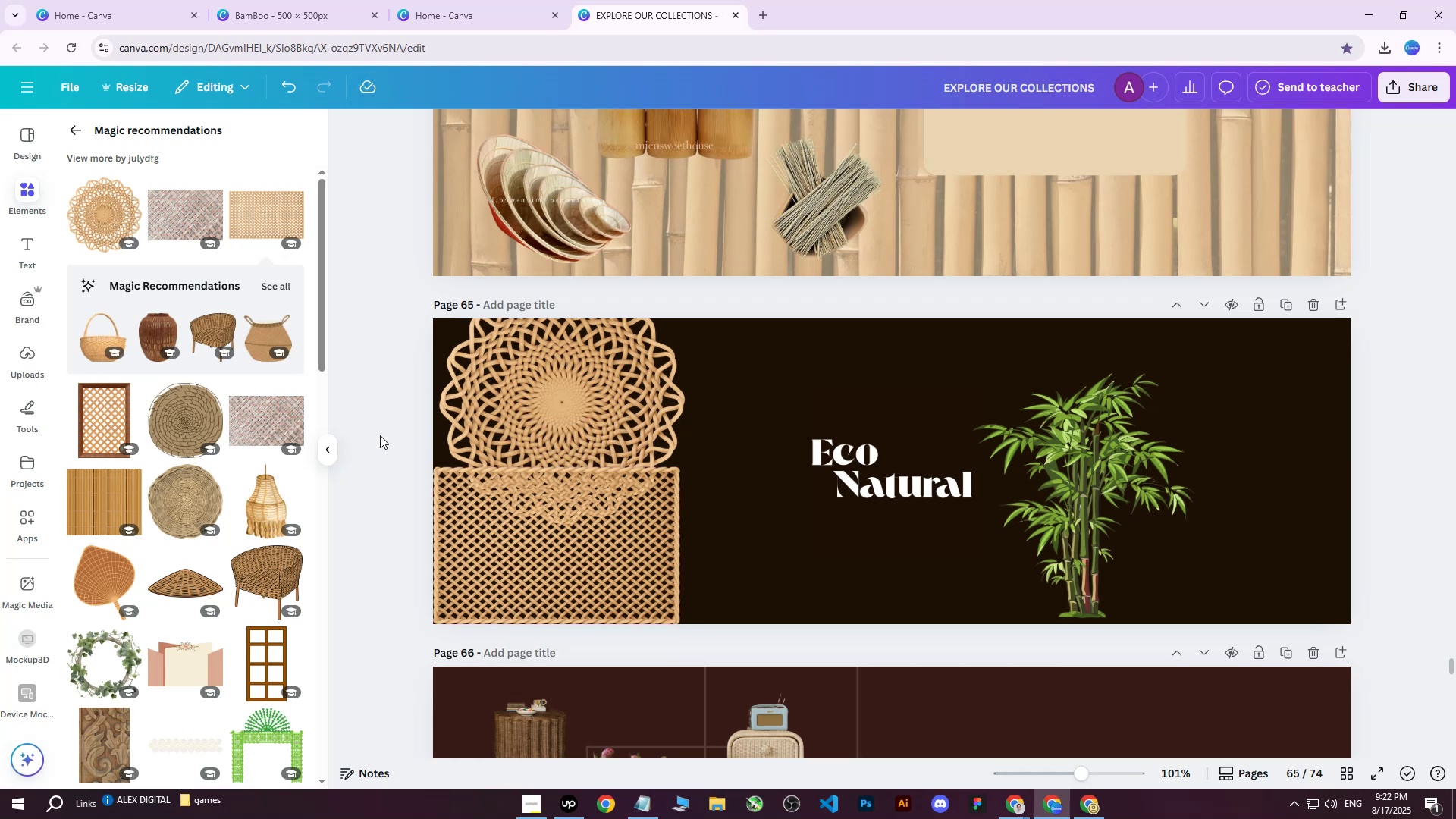 
wait(13.13)
 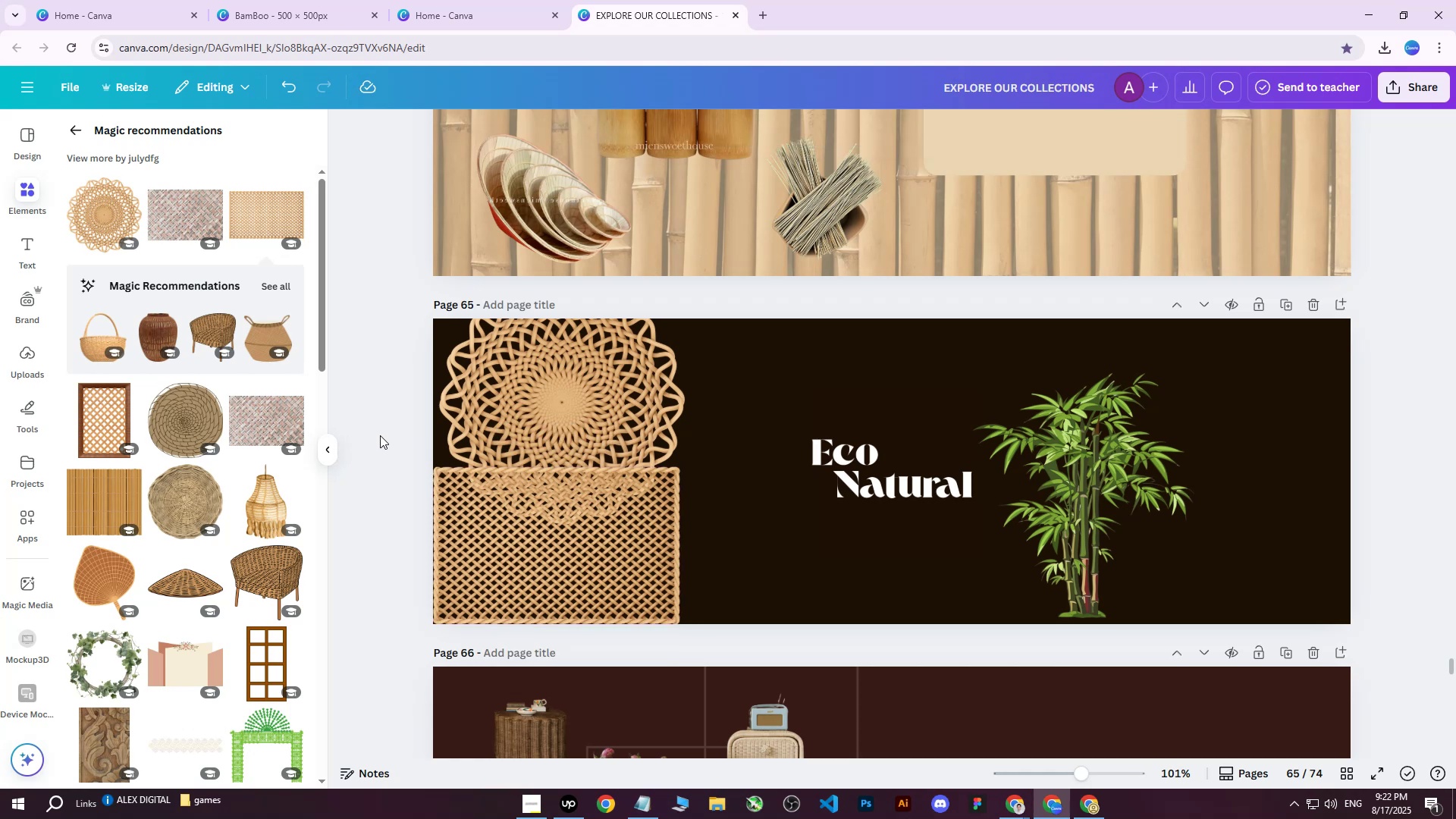 
left_click([568, 802])
 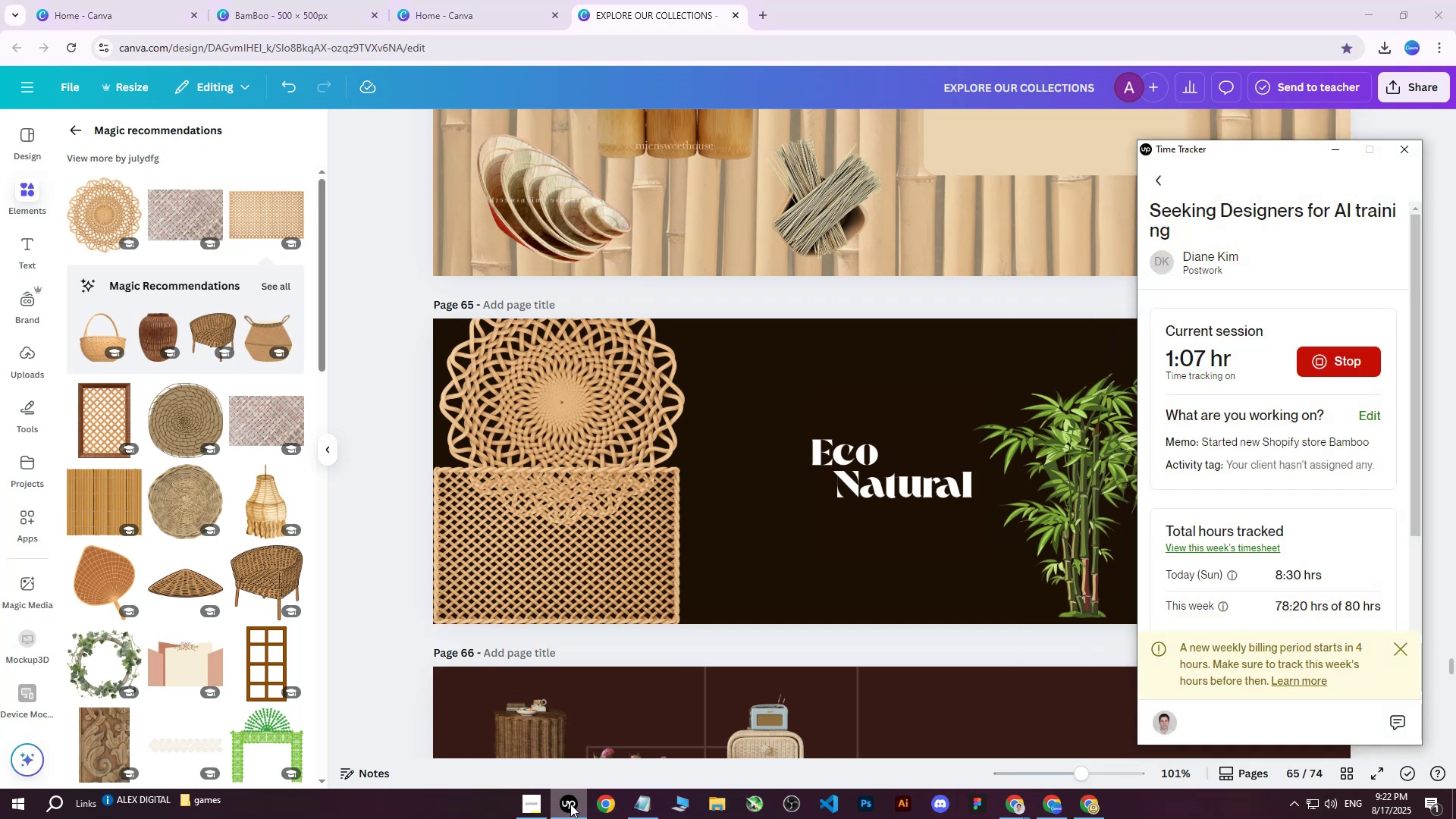 
left_click([570, 804])
 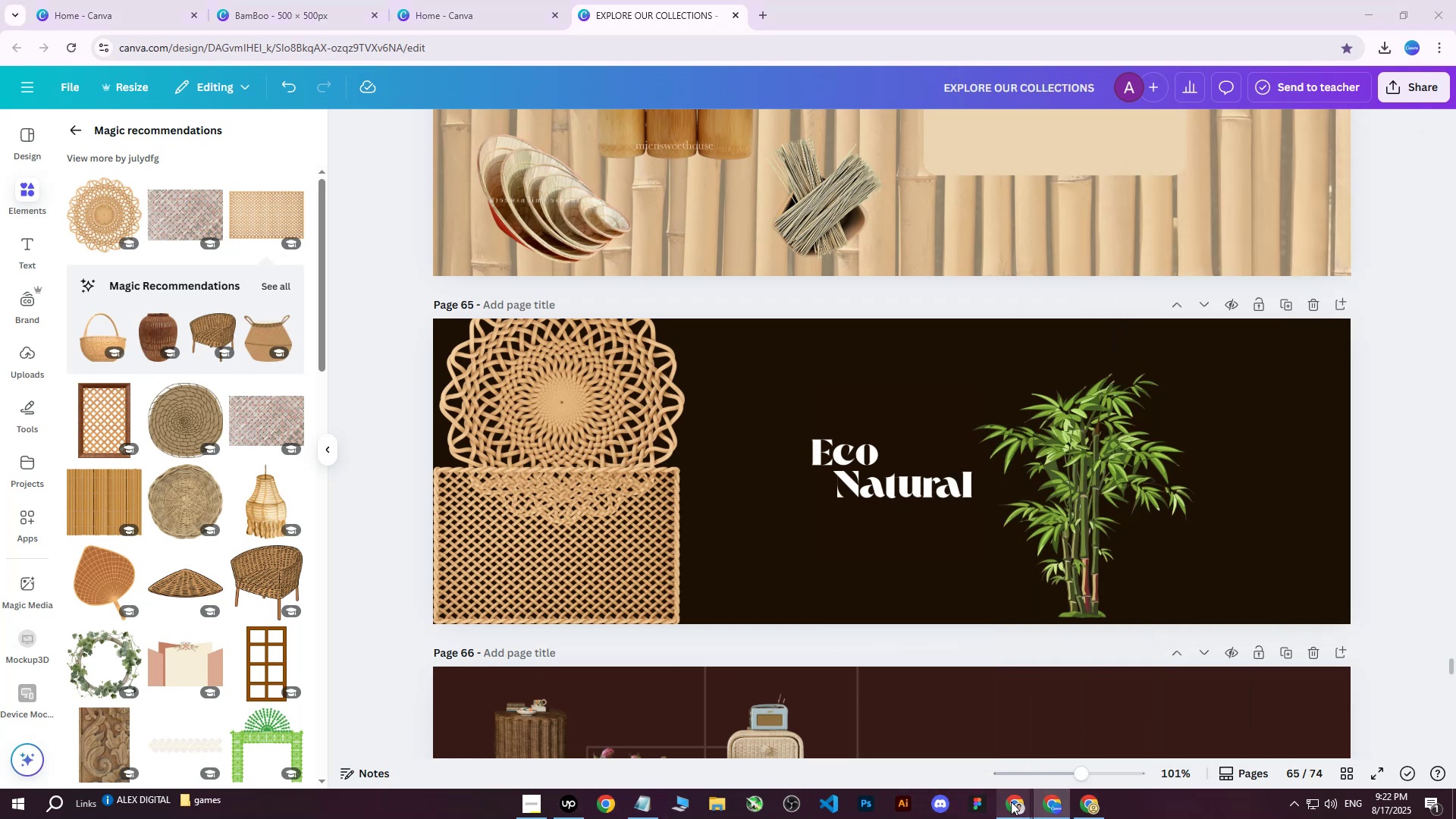 
double_click([956, 743])
 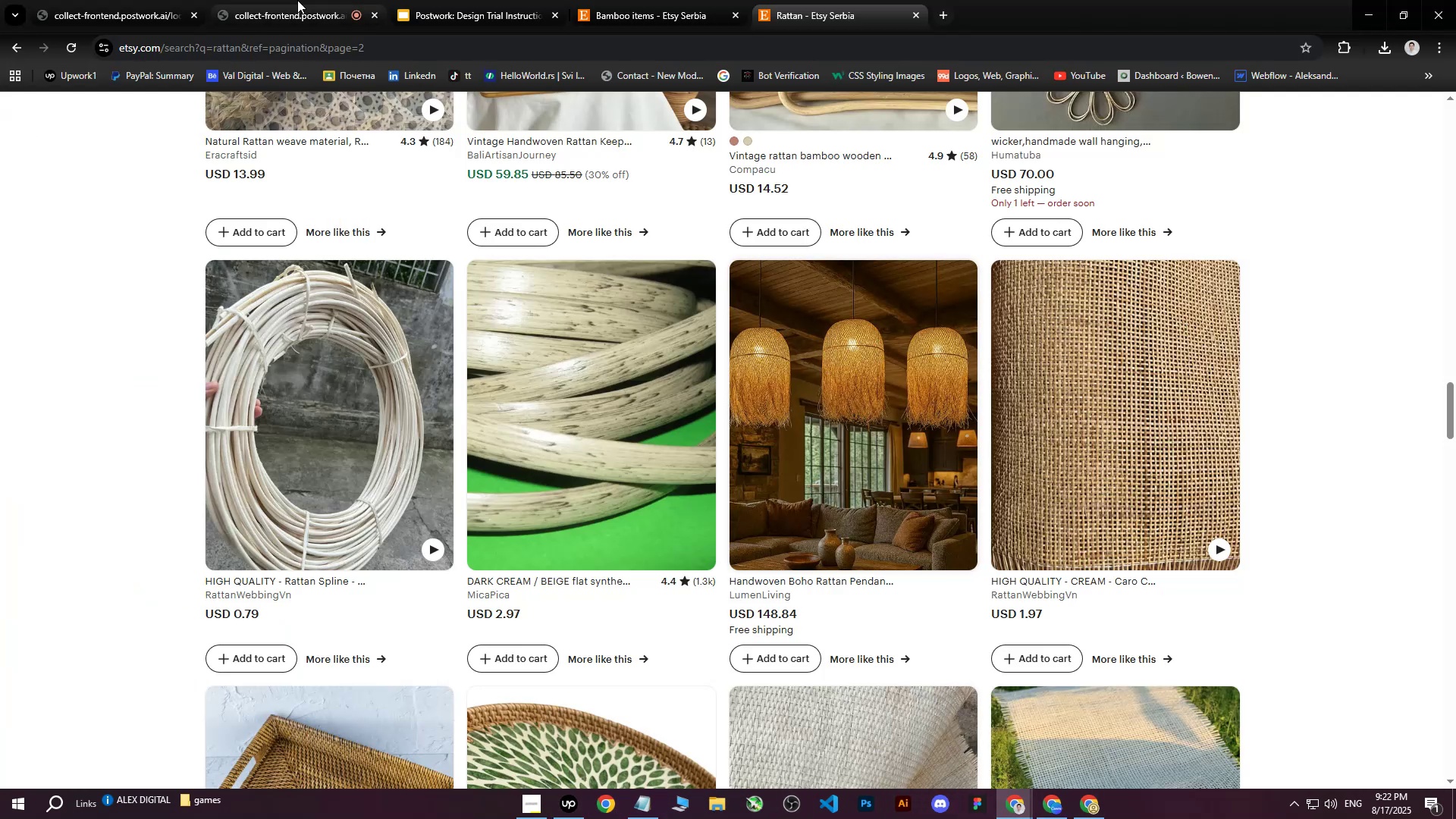 
left_click([266, 0])
 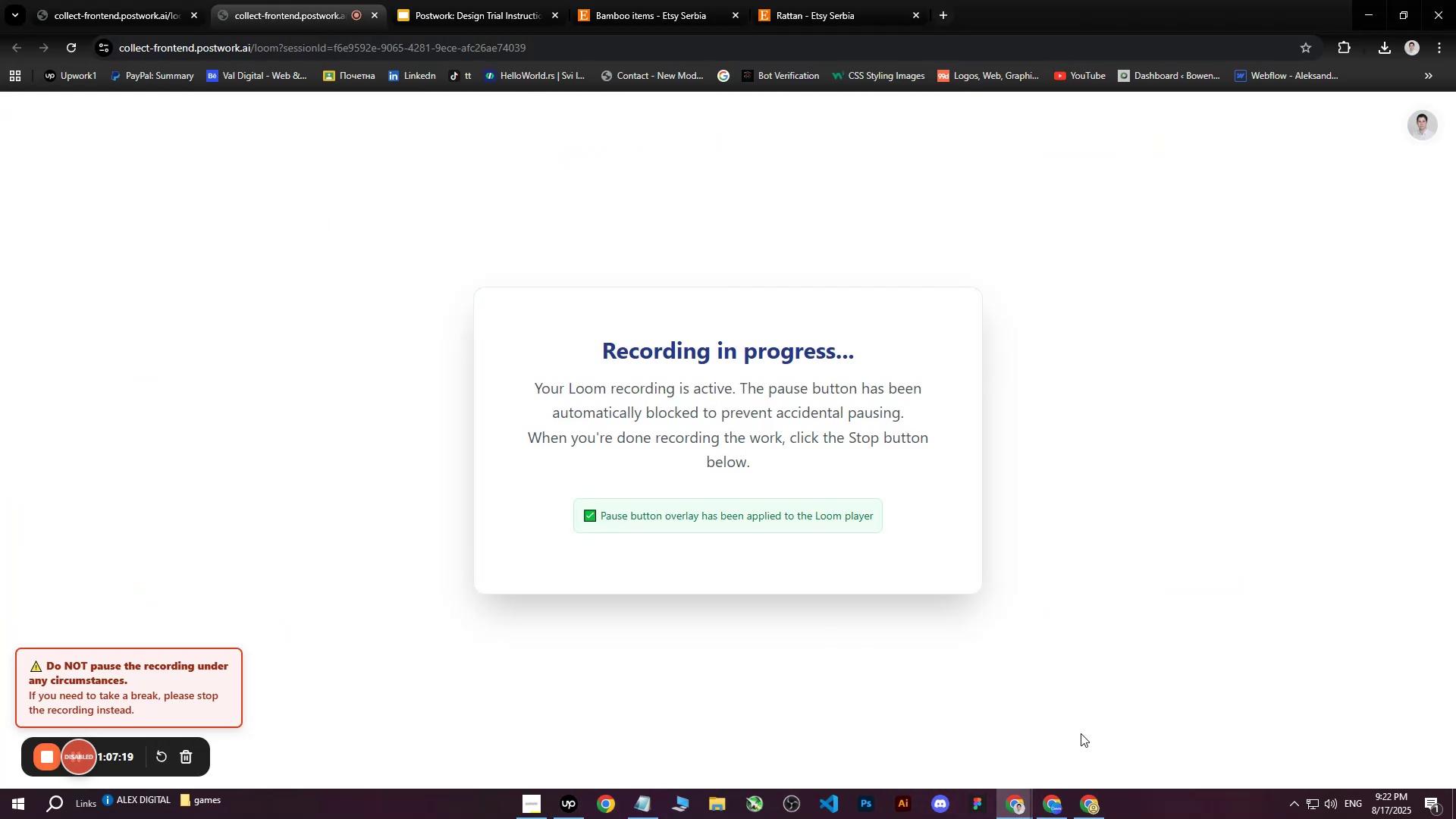 
left_click([1091, 809])
 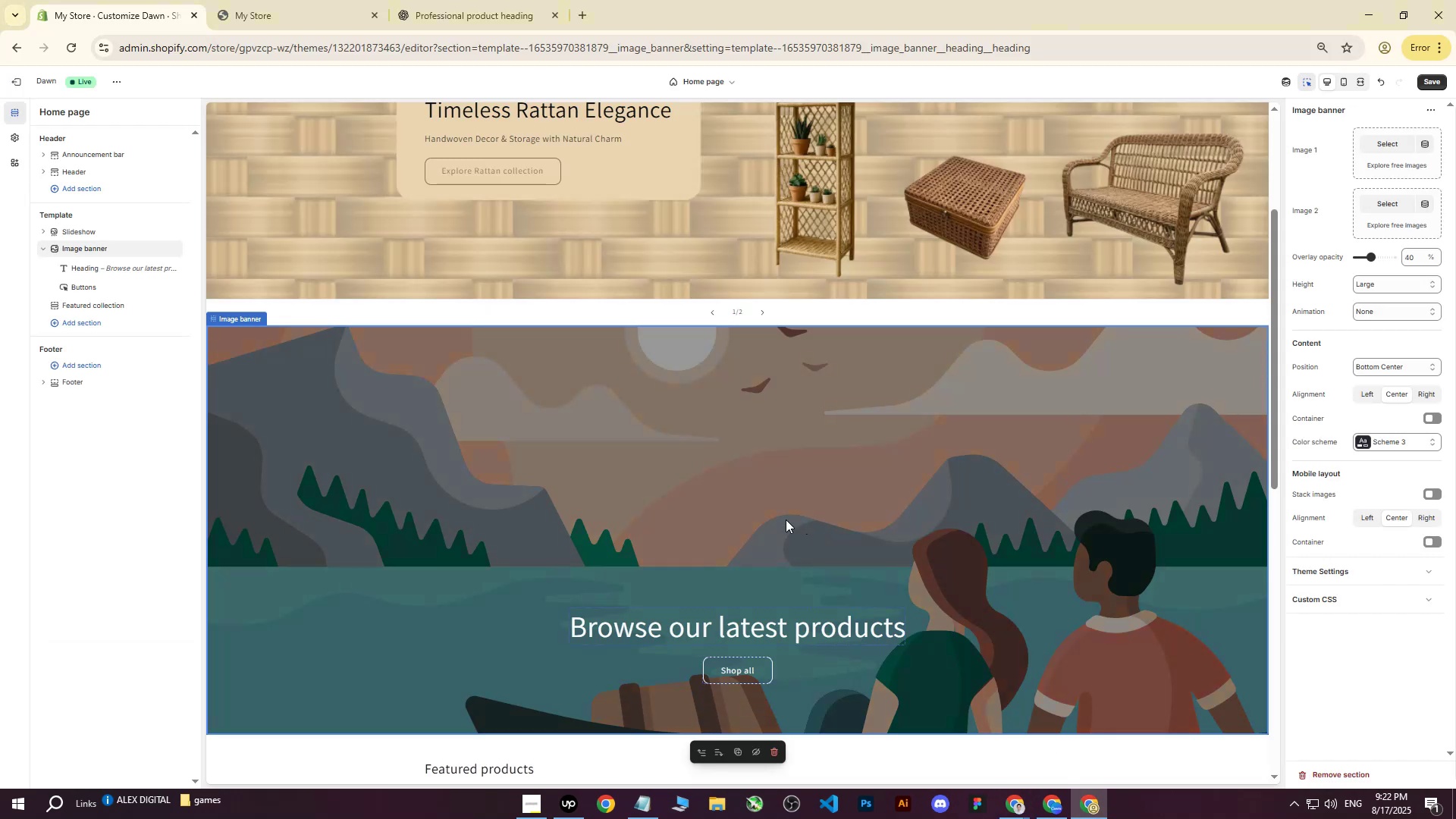 
scroll: coordinate [693, 466], scroll_direction: up, amount: 6.0
 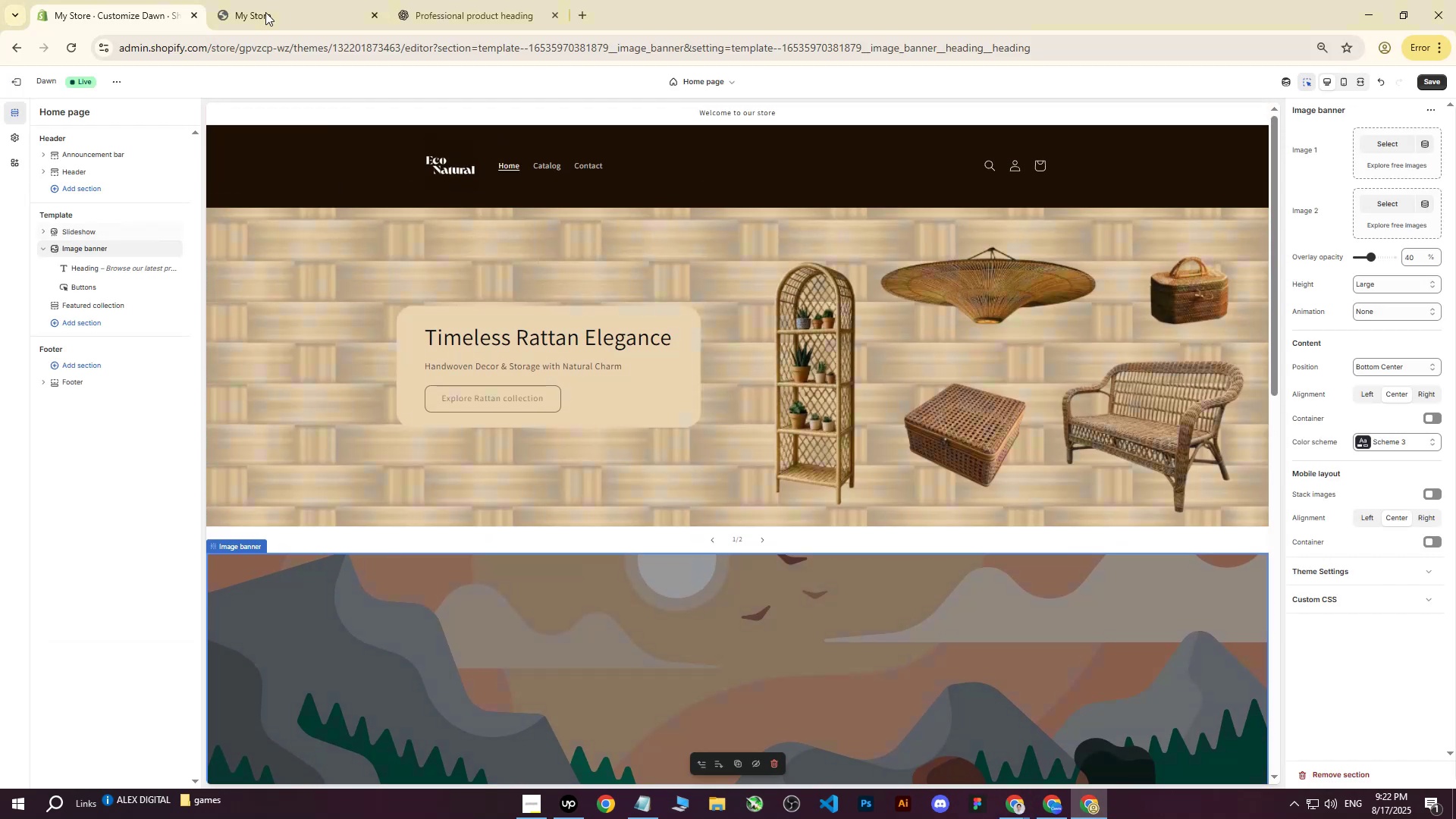 
left_click([269, 0])
 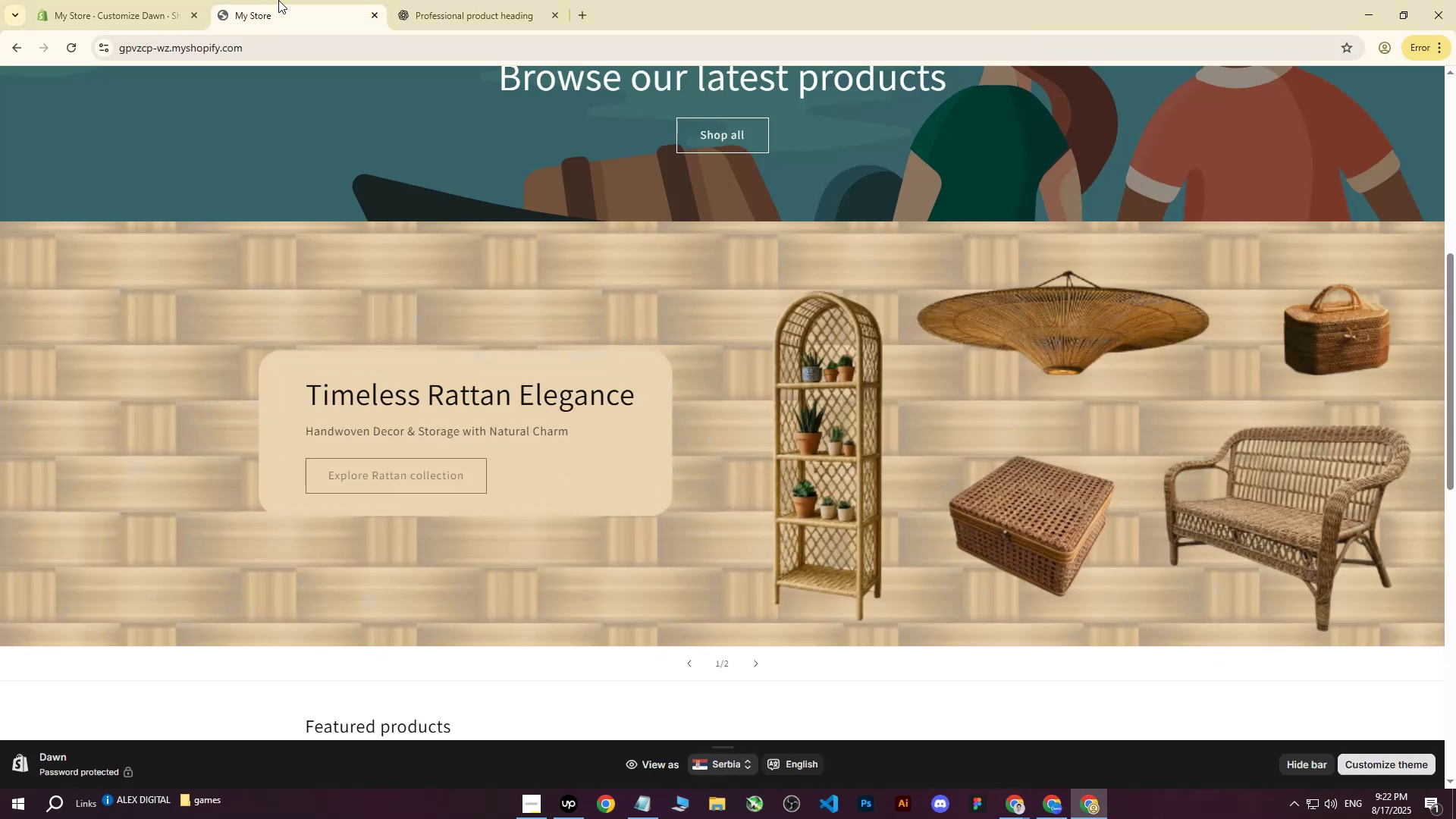 
left_click([497, 0])
 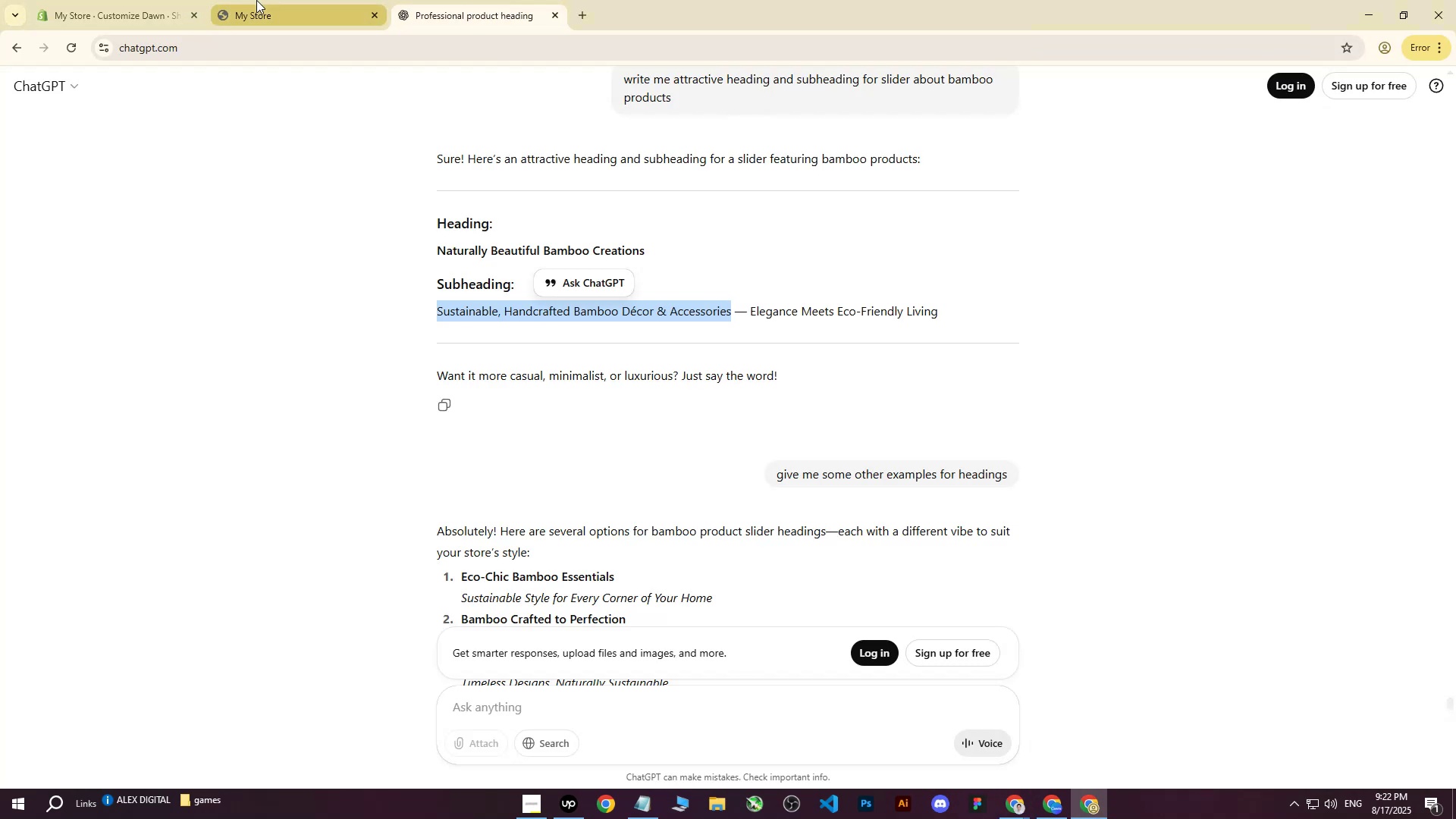 
double_click([256, 0])
 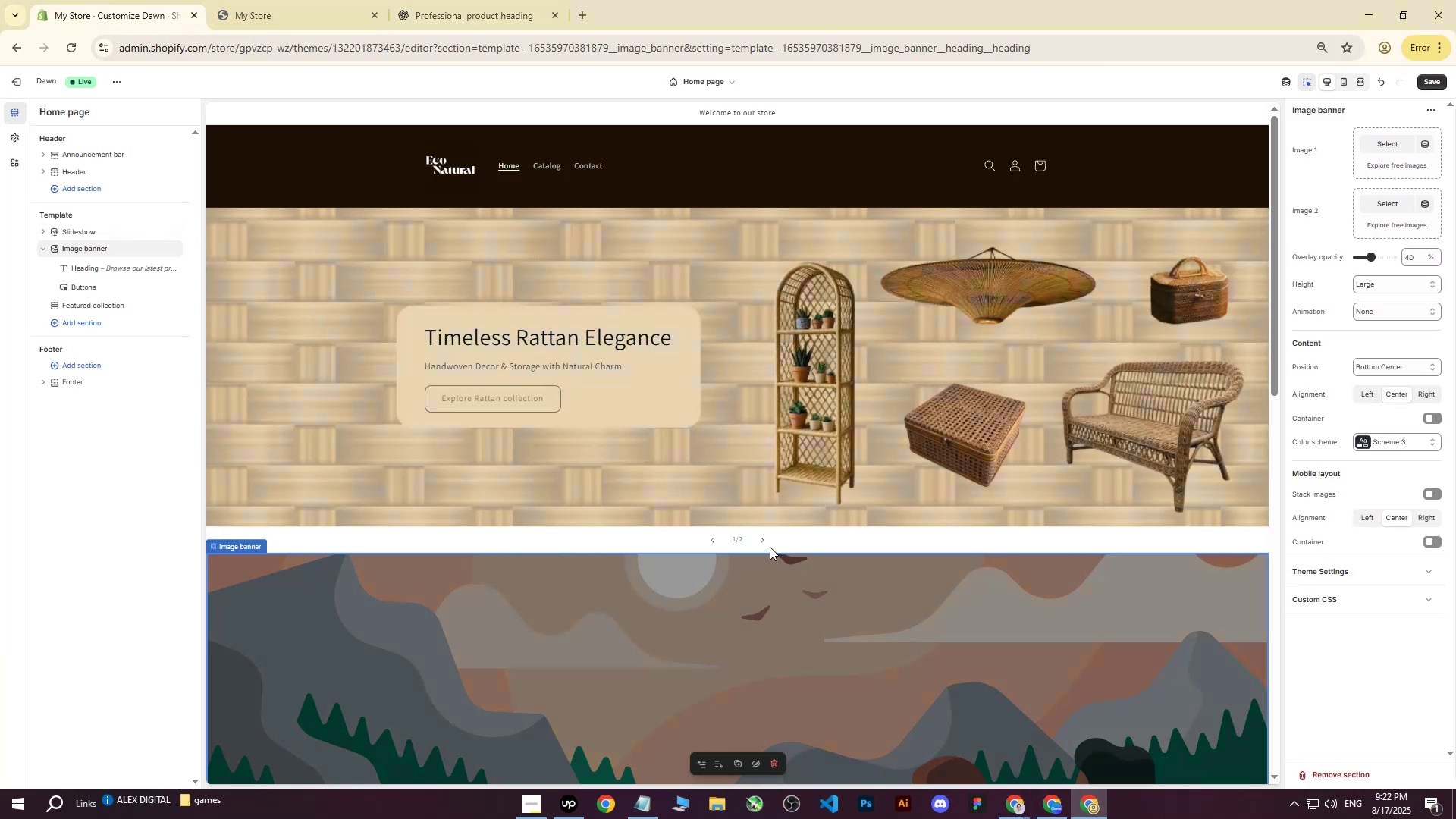 
double_click([762, 541])
 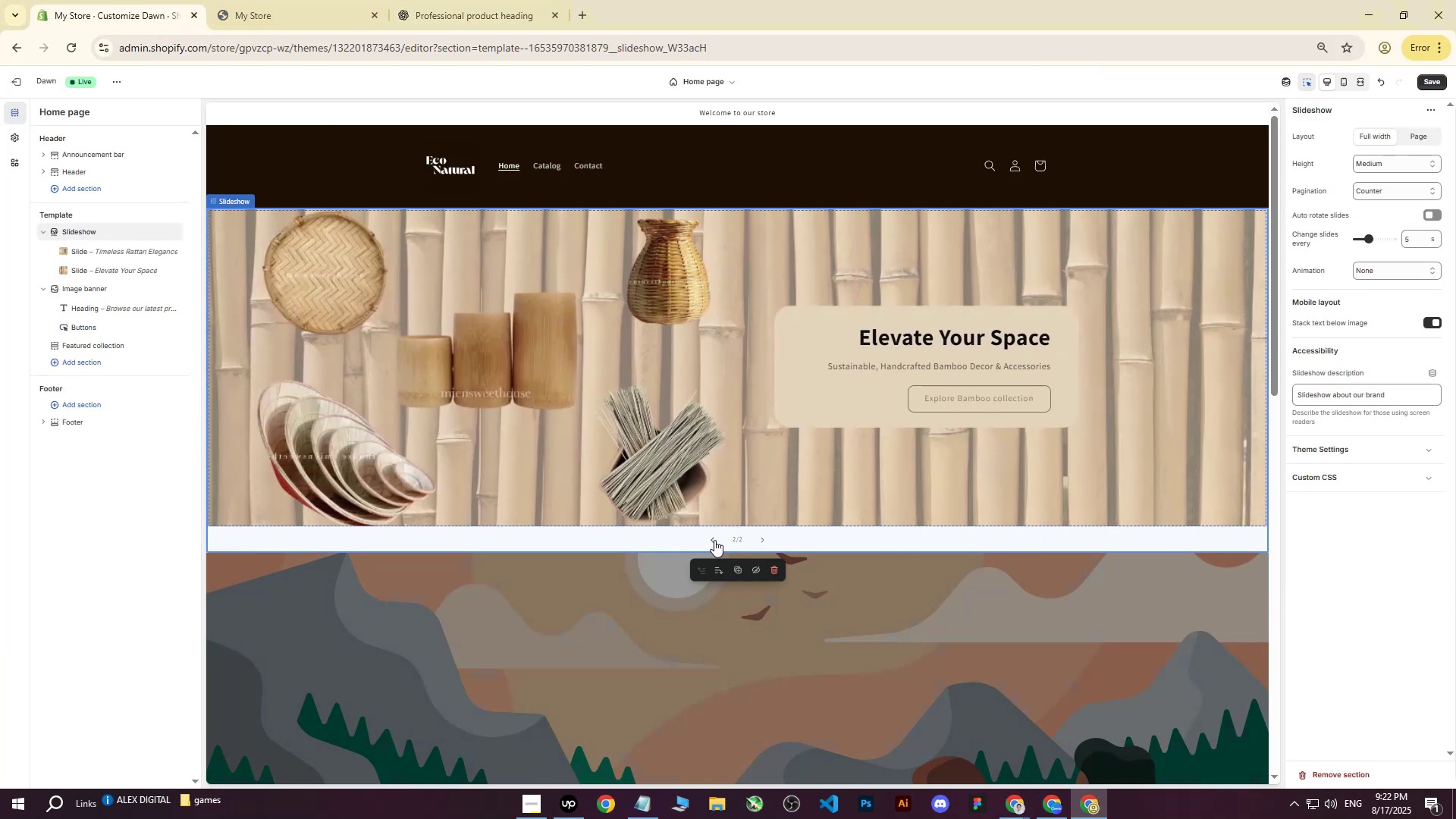 
left_click([714, 540])
 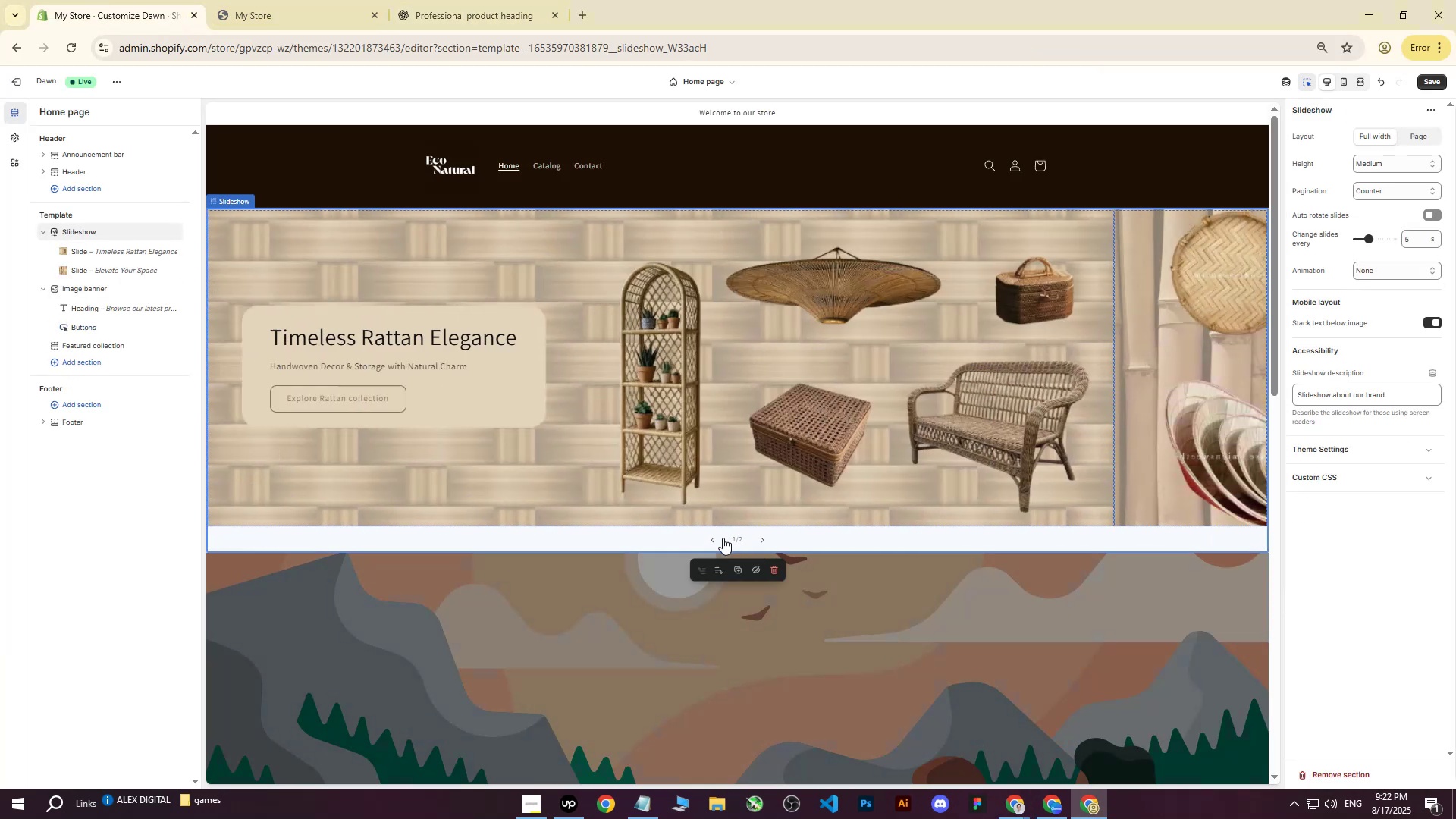 
scroll: coordinate [681, 466], scroll_direction: down, amount: 9.0
 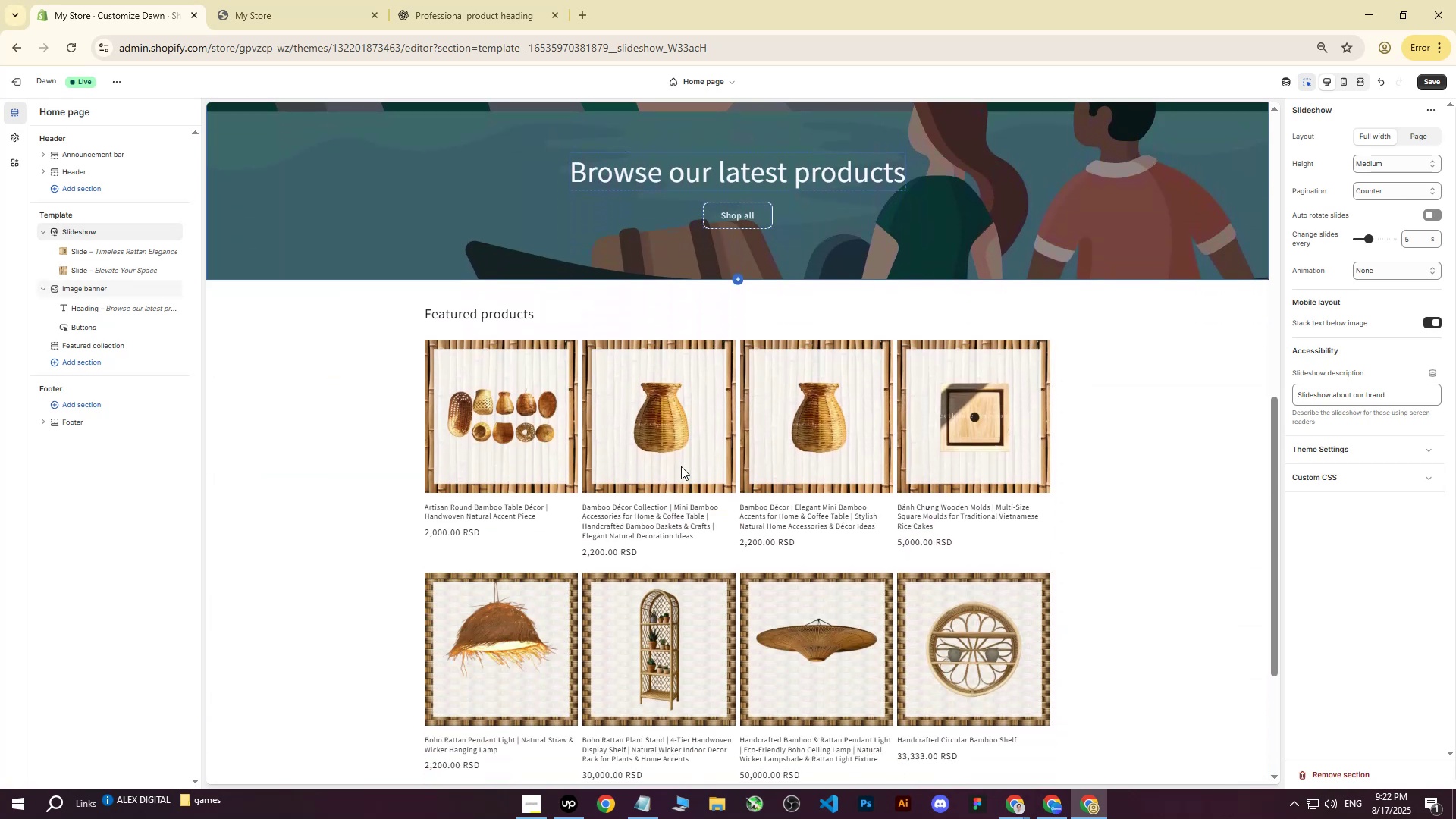 
scroll: coordinate [681, 466], scroll_direction: up, amount: 12.0
 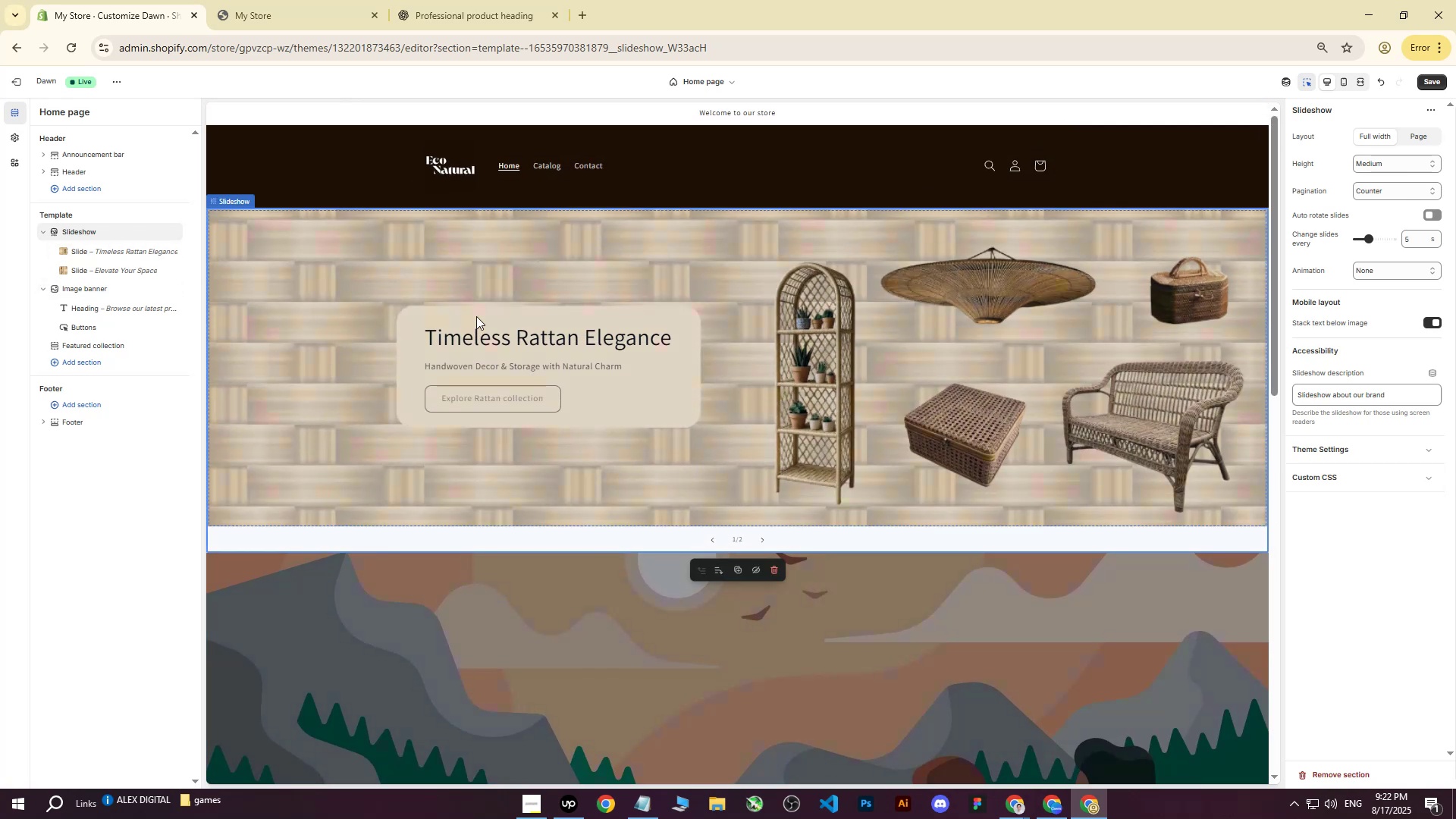 
left_click([1056, 810])
 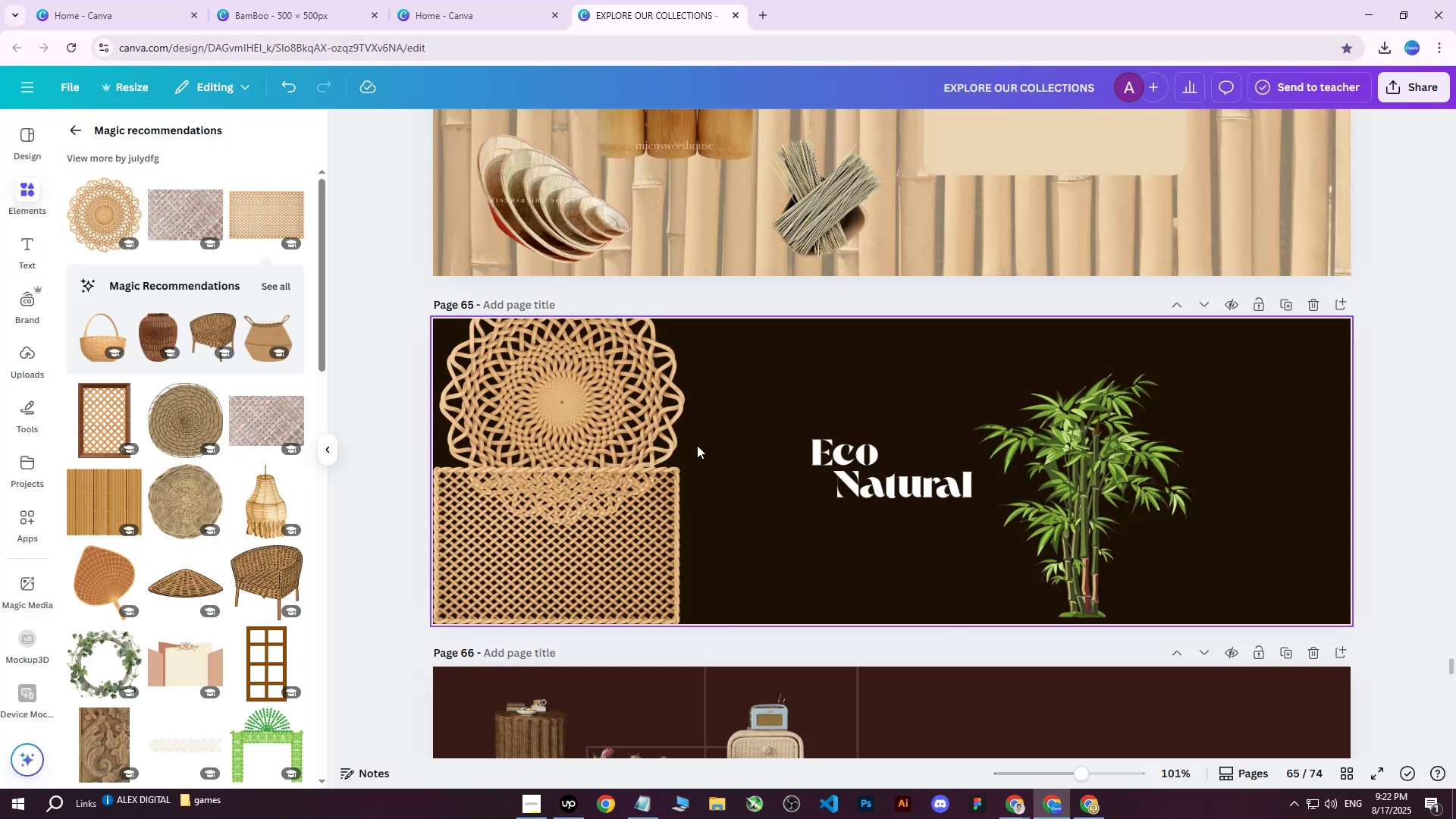 
left_click_drag(start_coordinate=[618, 418], to_coordinate=[627, 397])
 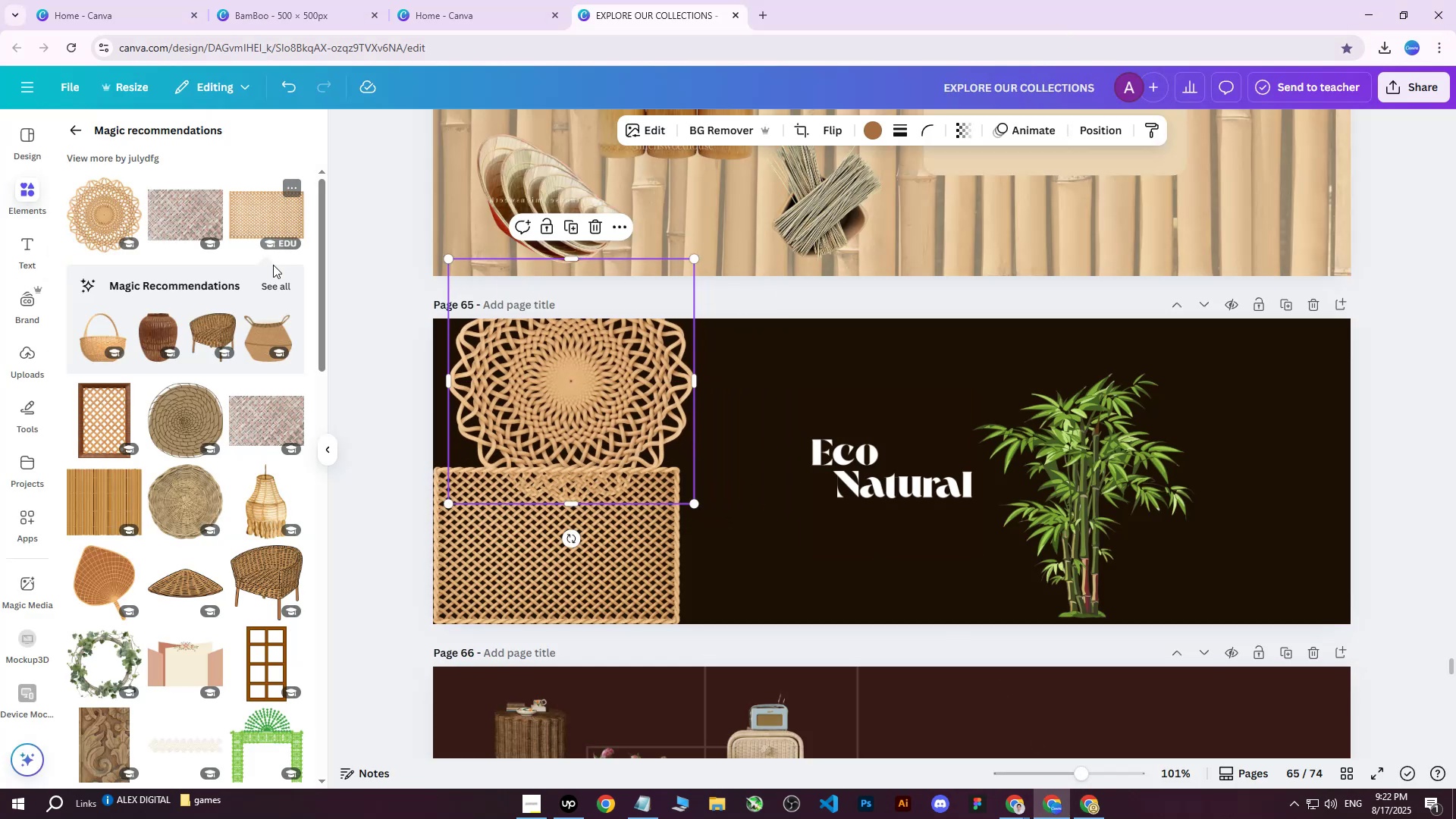 
left_click([268, 285])
 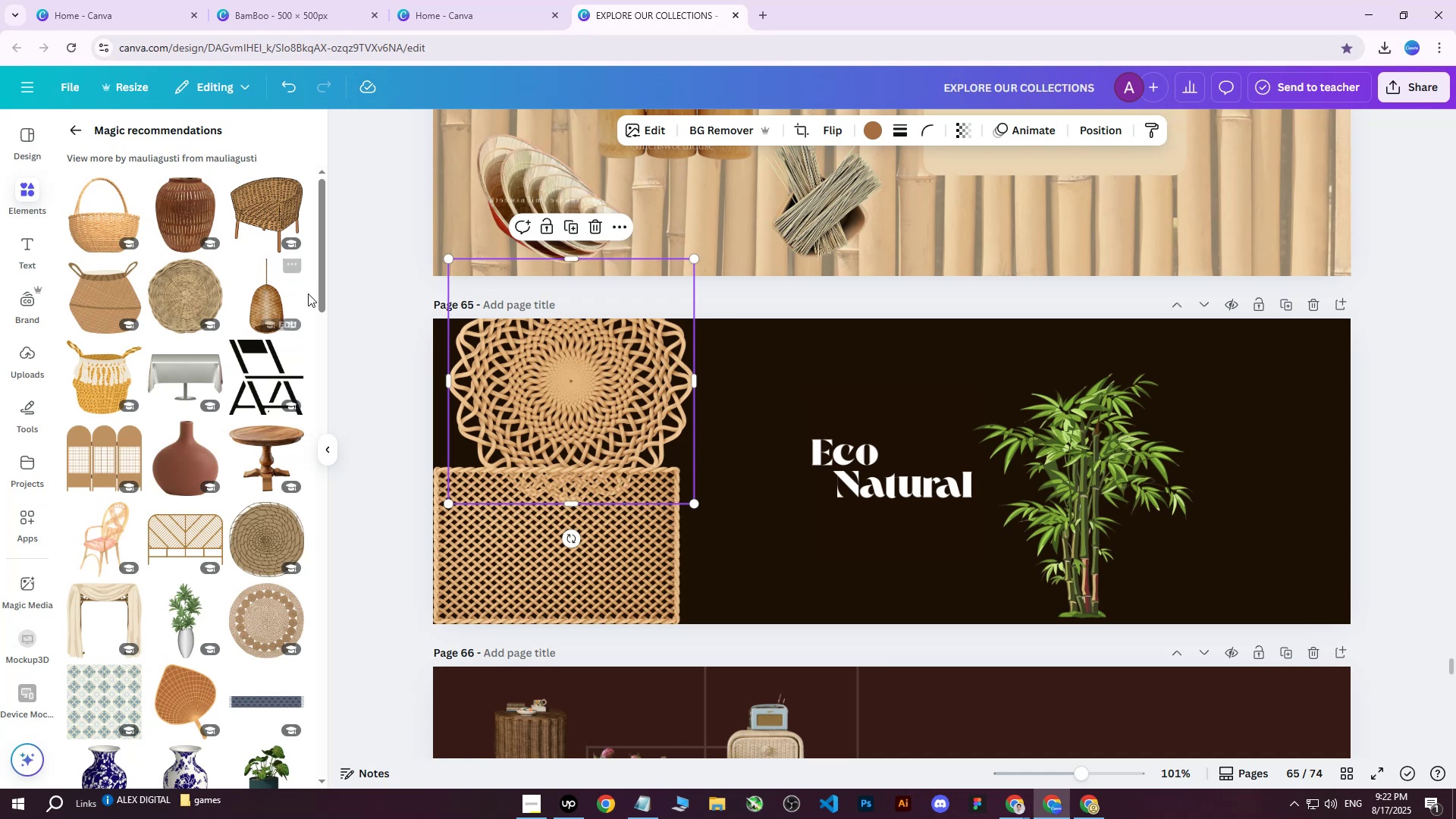 
scroll: coordinate [202, 354], scroll_direction: down, amount: 7.0
 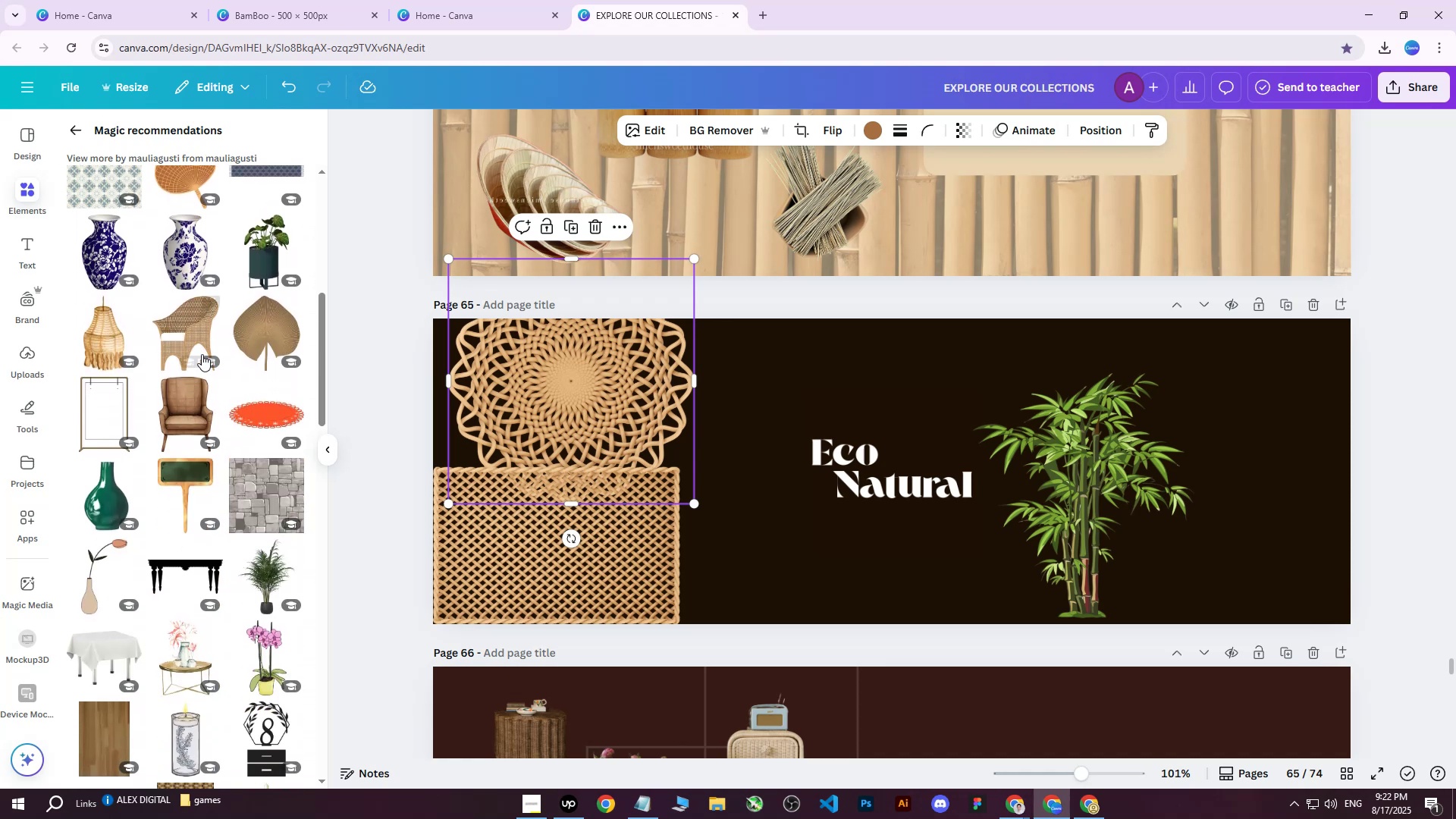 
scroll: coordinate [202, 354], scroll_direction: up, amount: 4.0
 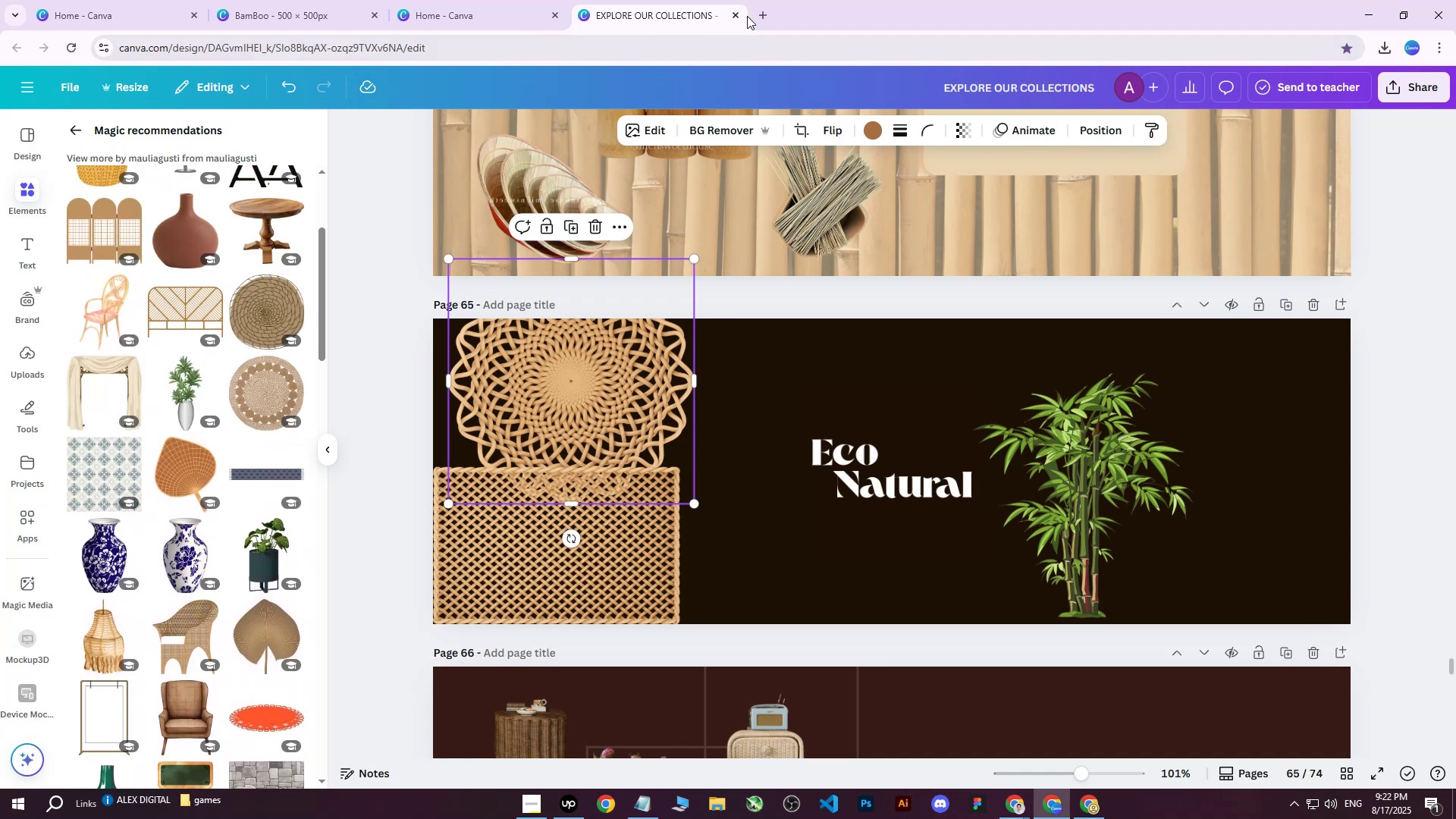 
left_click([761, 16])
 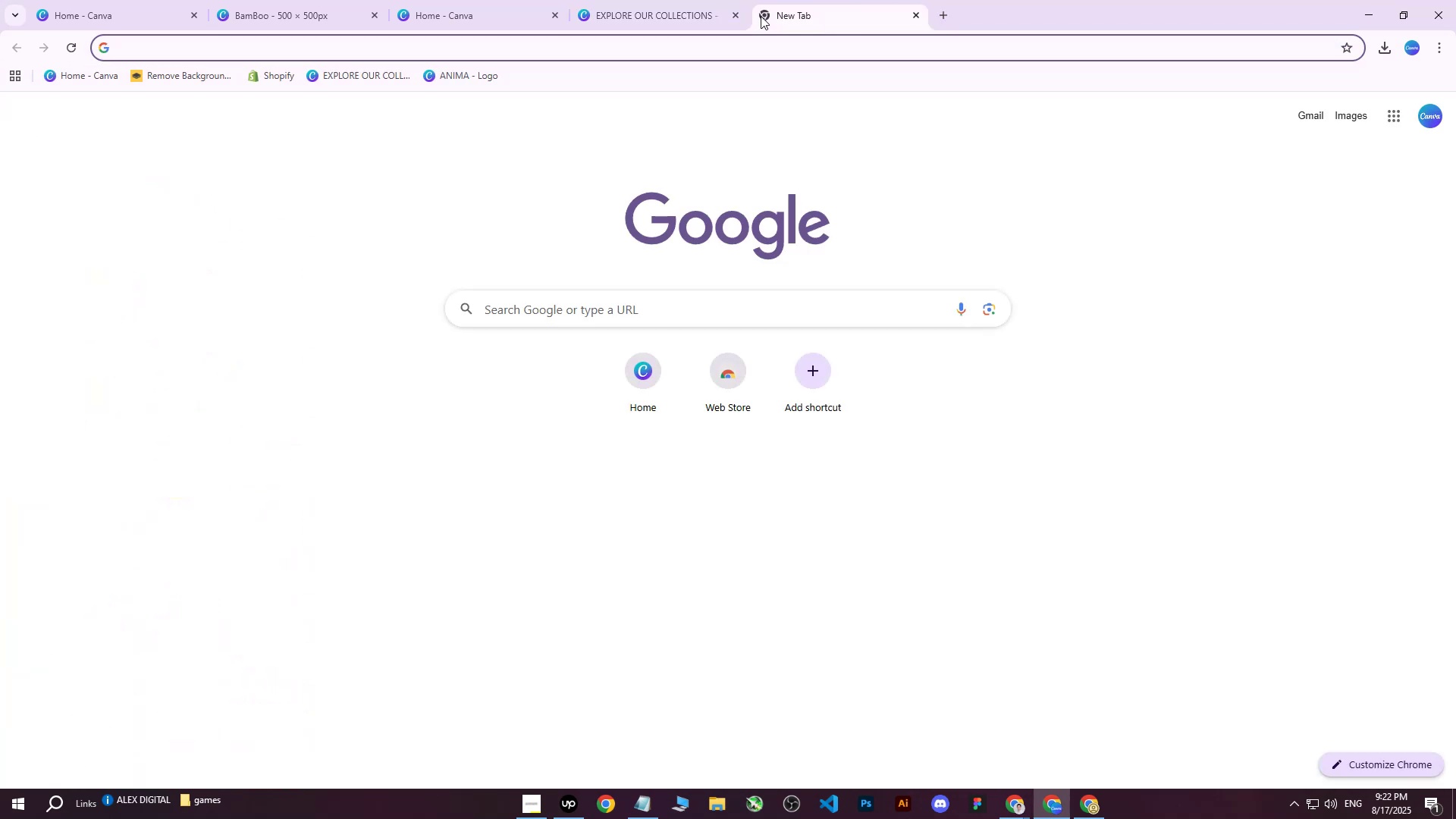 
type(rattan)
 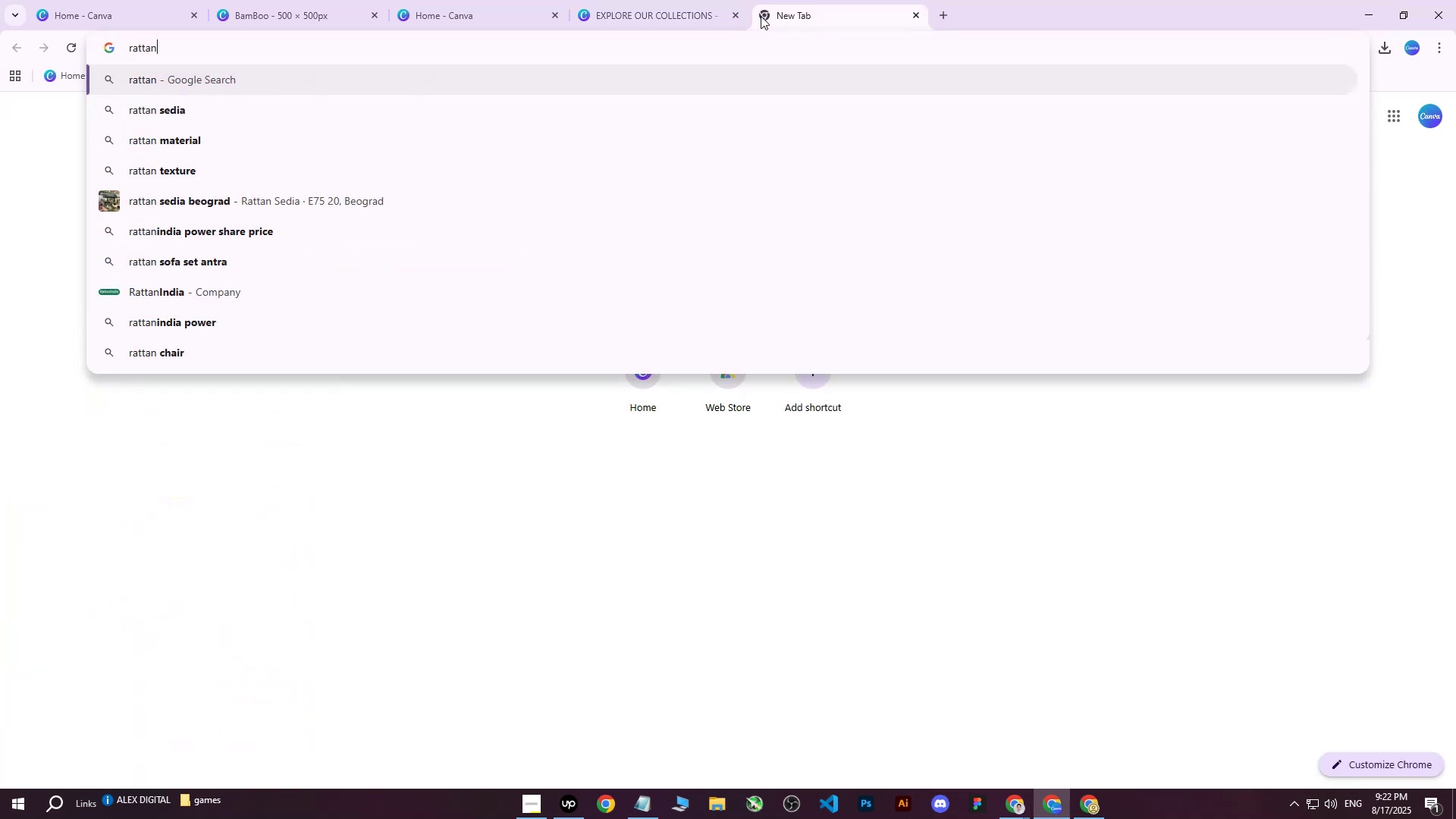 
key(Enter)
 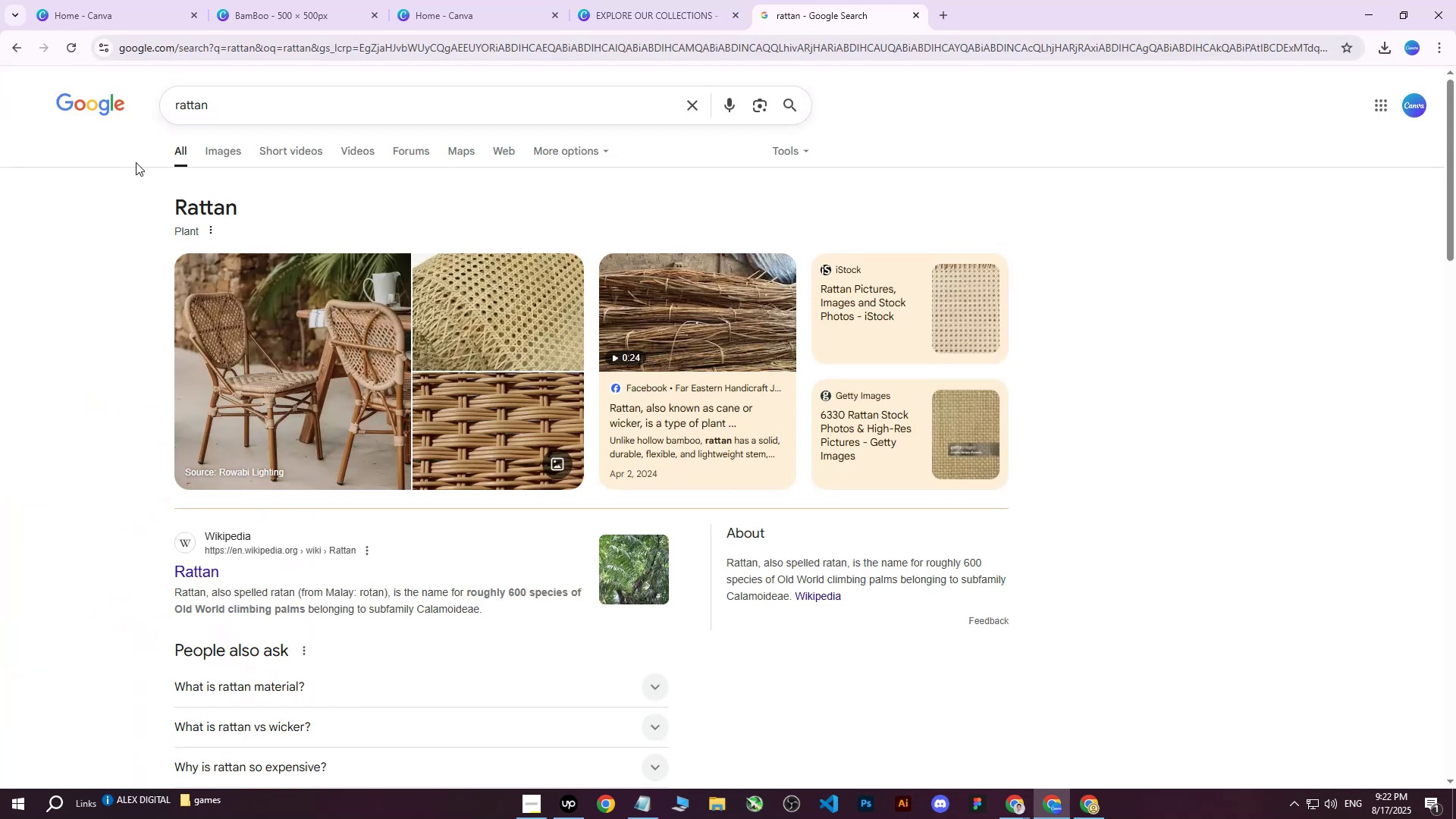 
left_click([212, 155])
 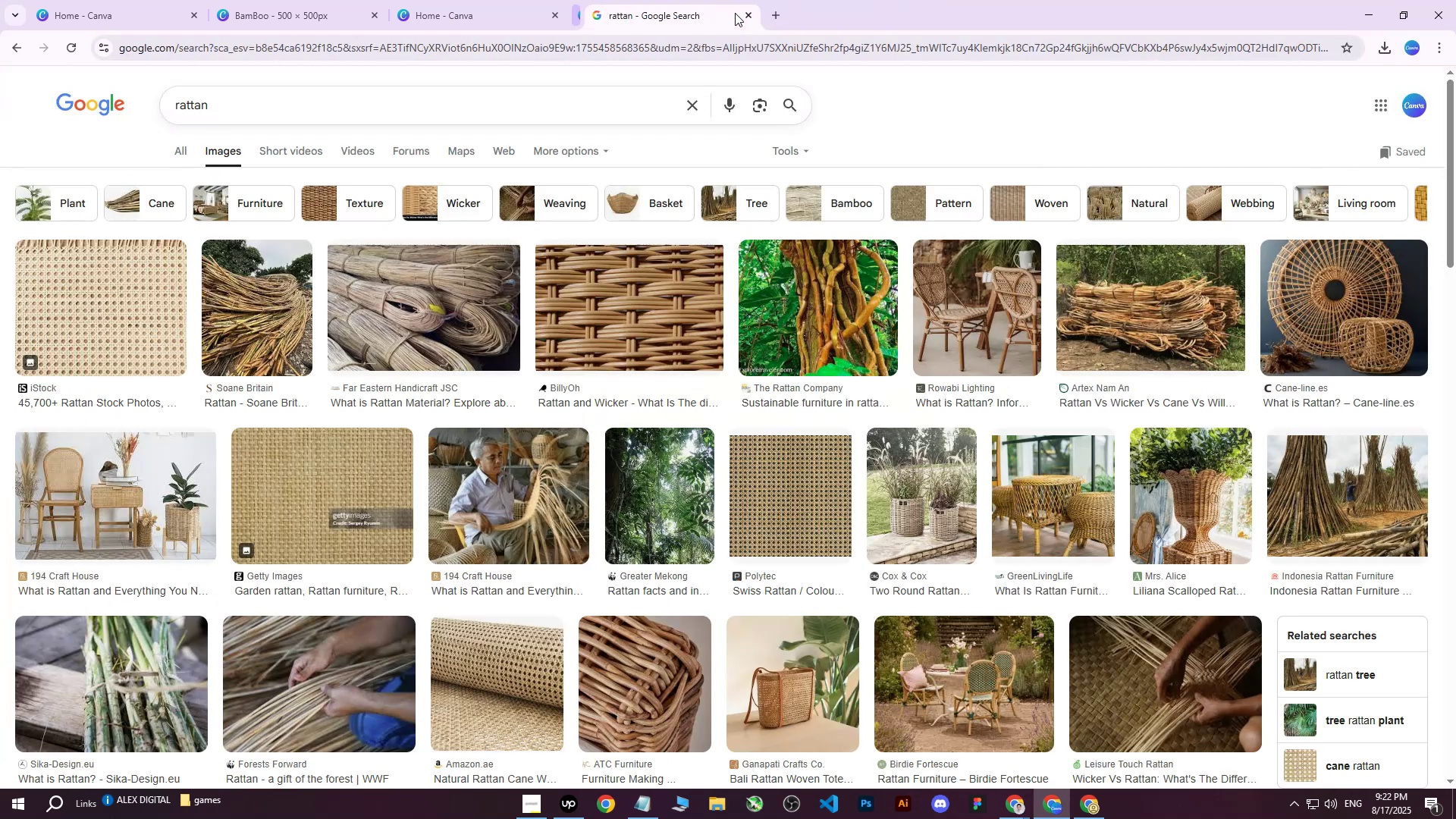 
left_click([273, 319])
 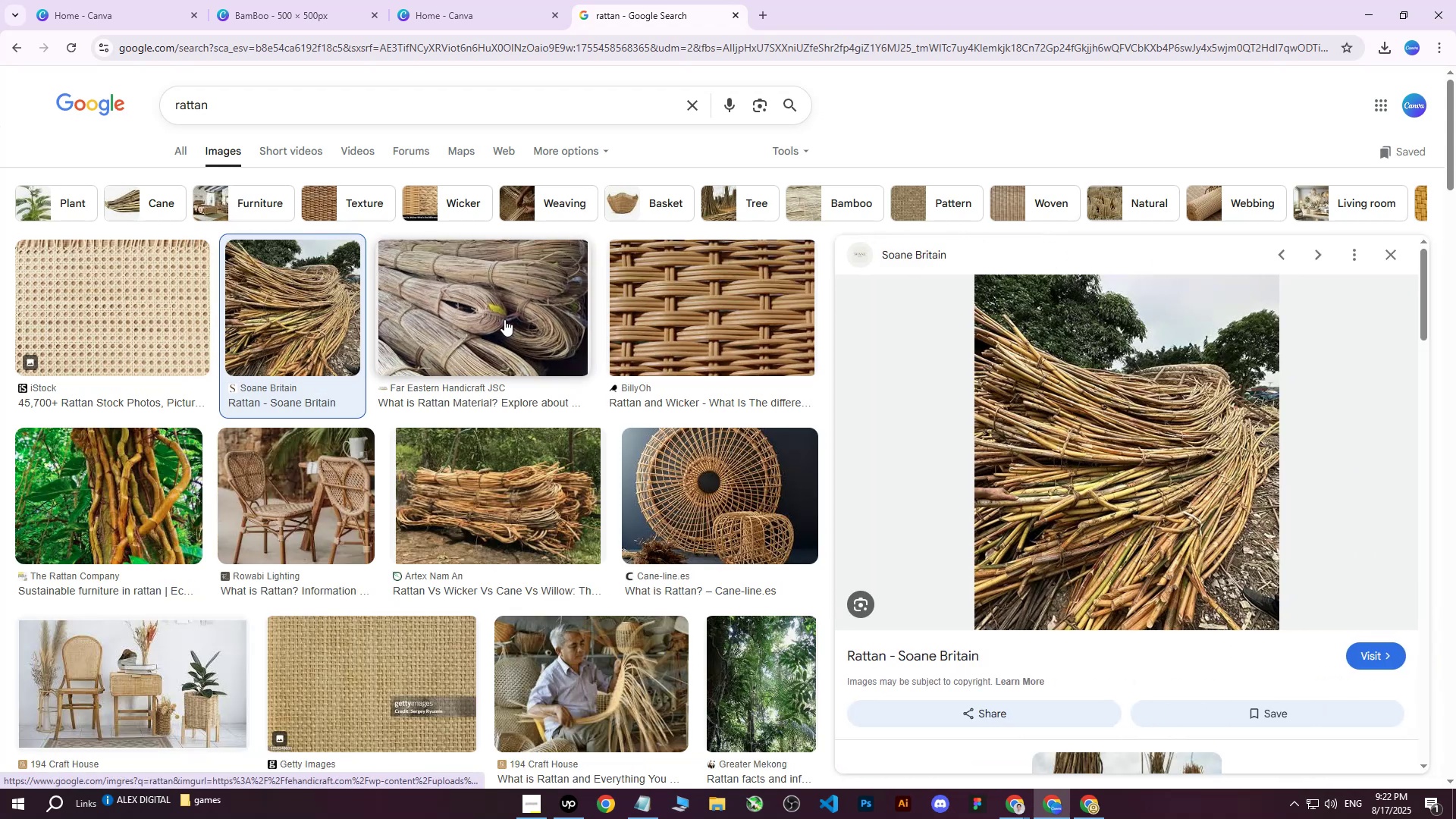 
left_click([504, 319])
 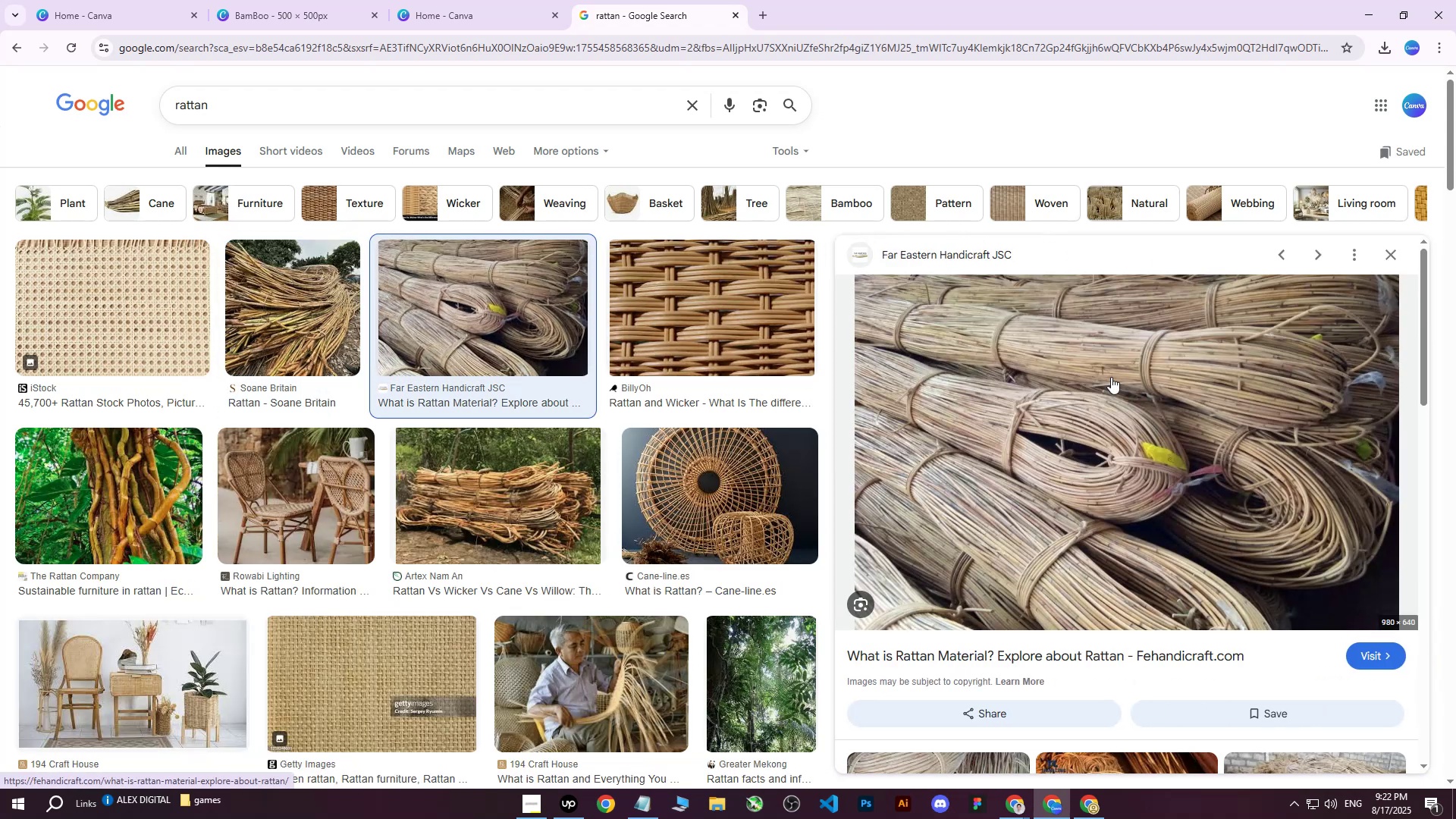 
right_click([1095, 373])
 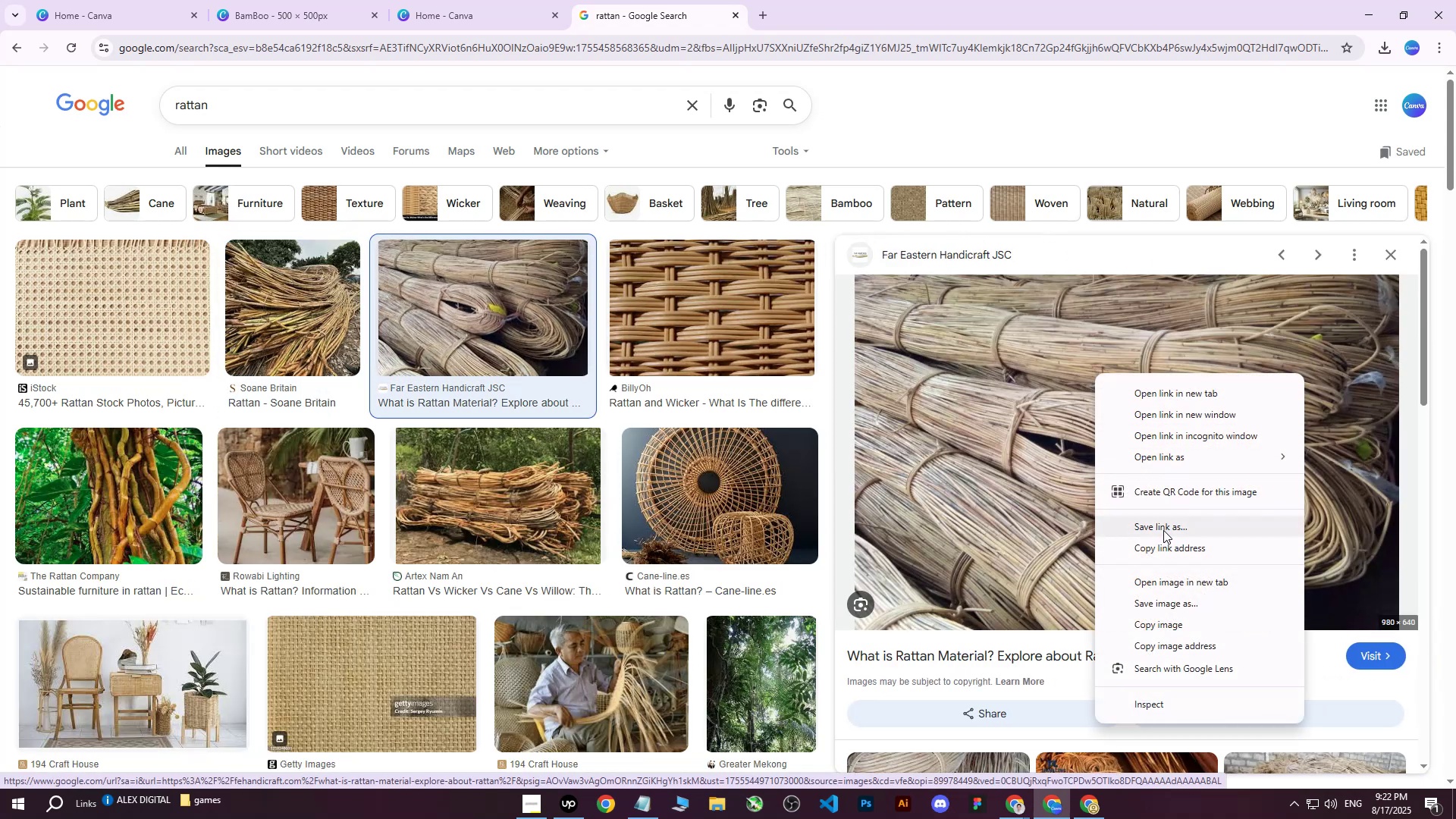 
left_click([668, 306])
 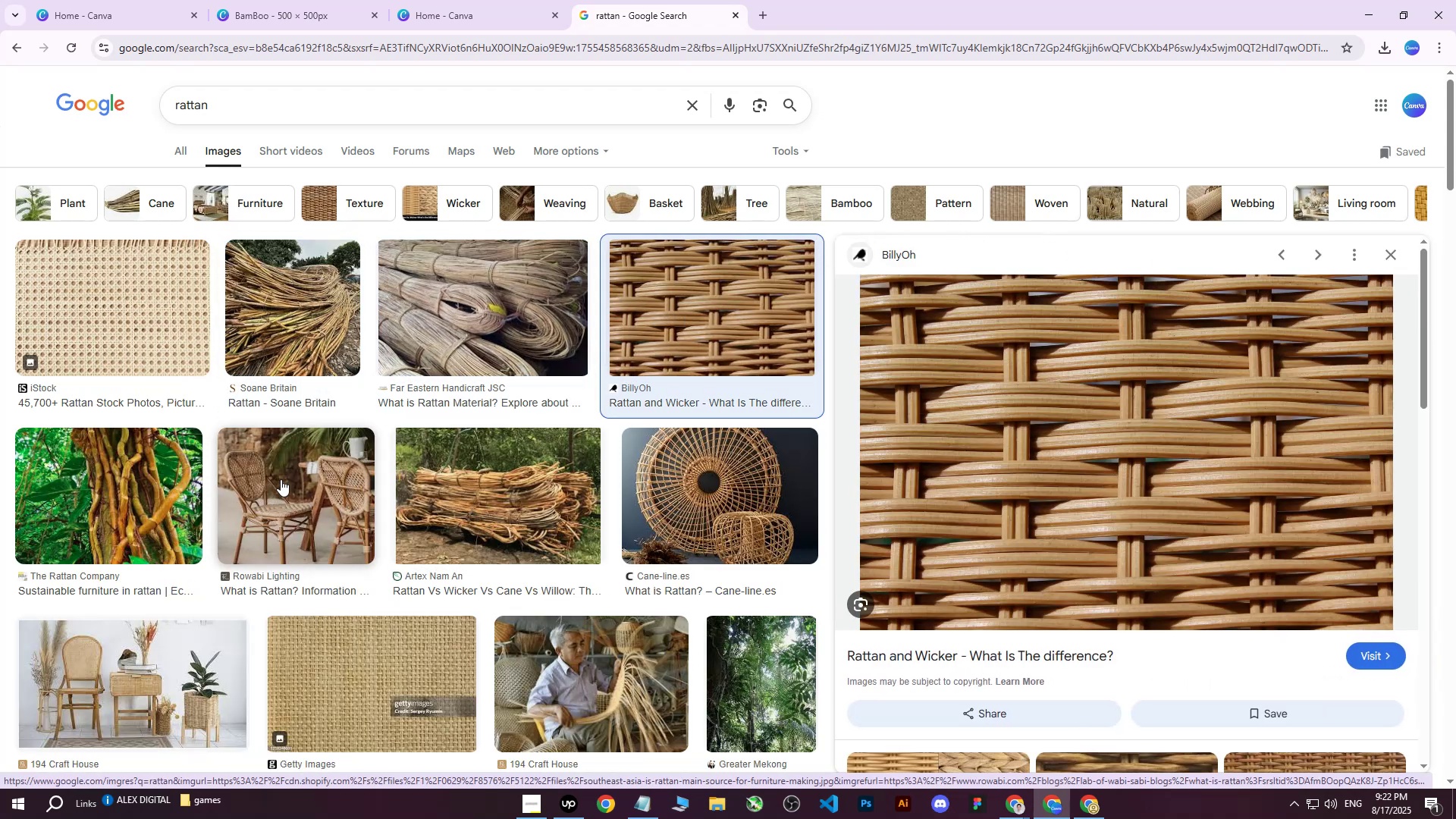 
left_click([267, 313])
 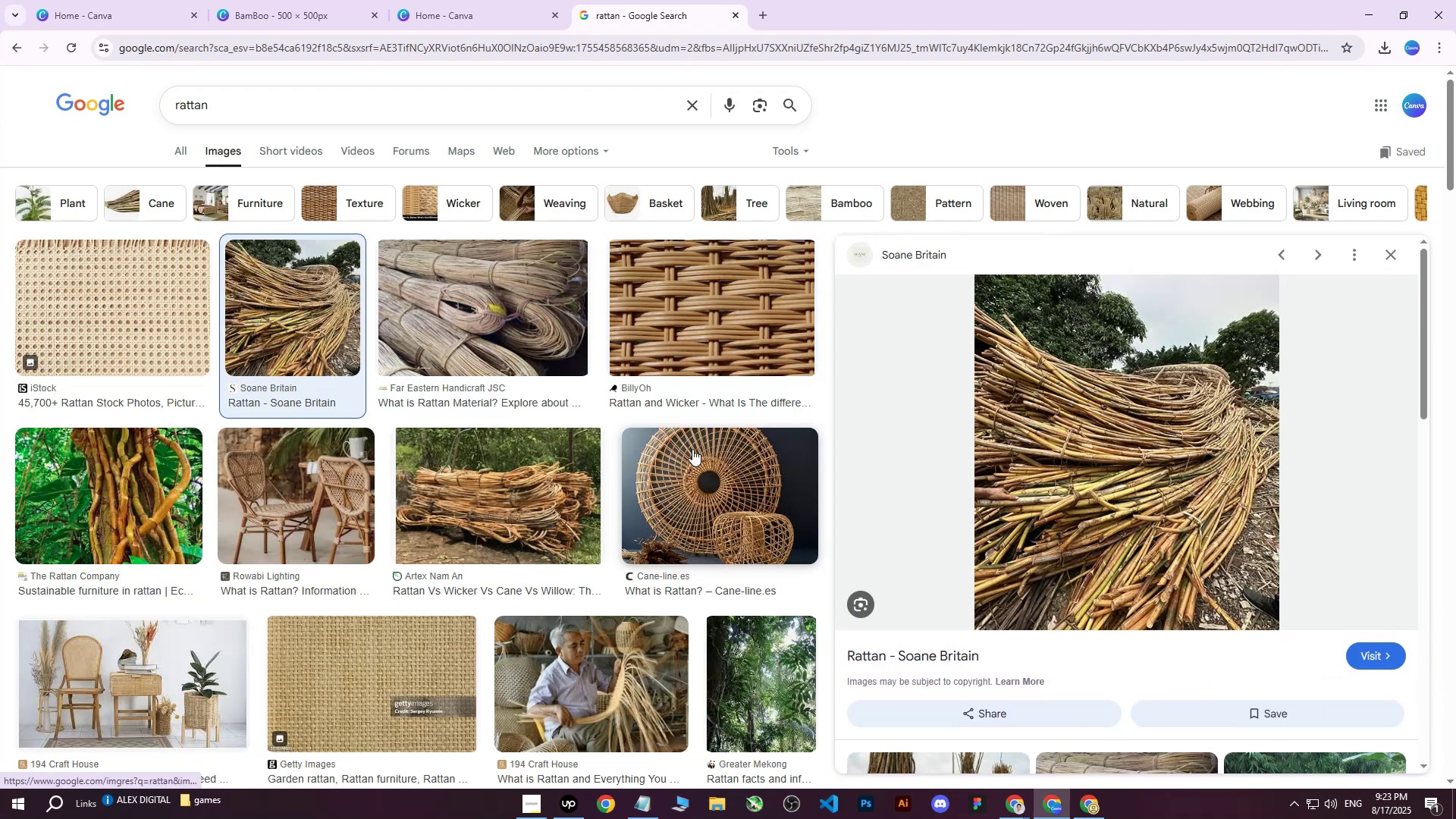 
left_click([703, 456])
 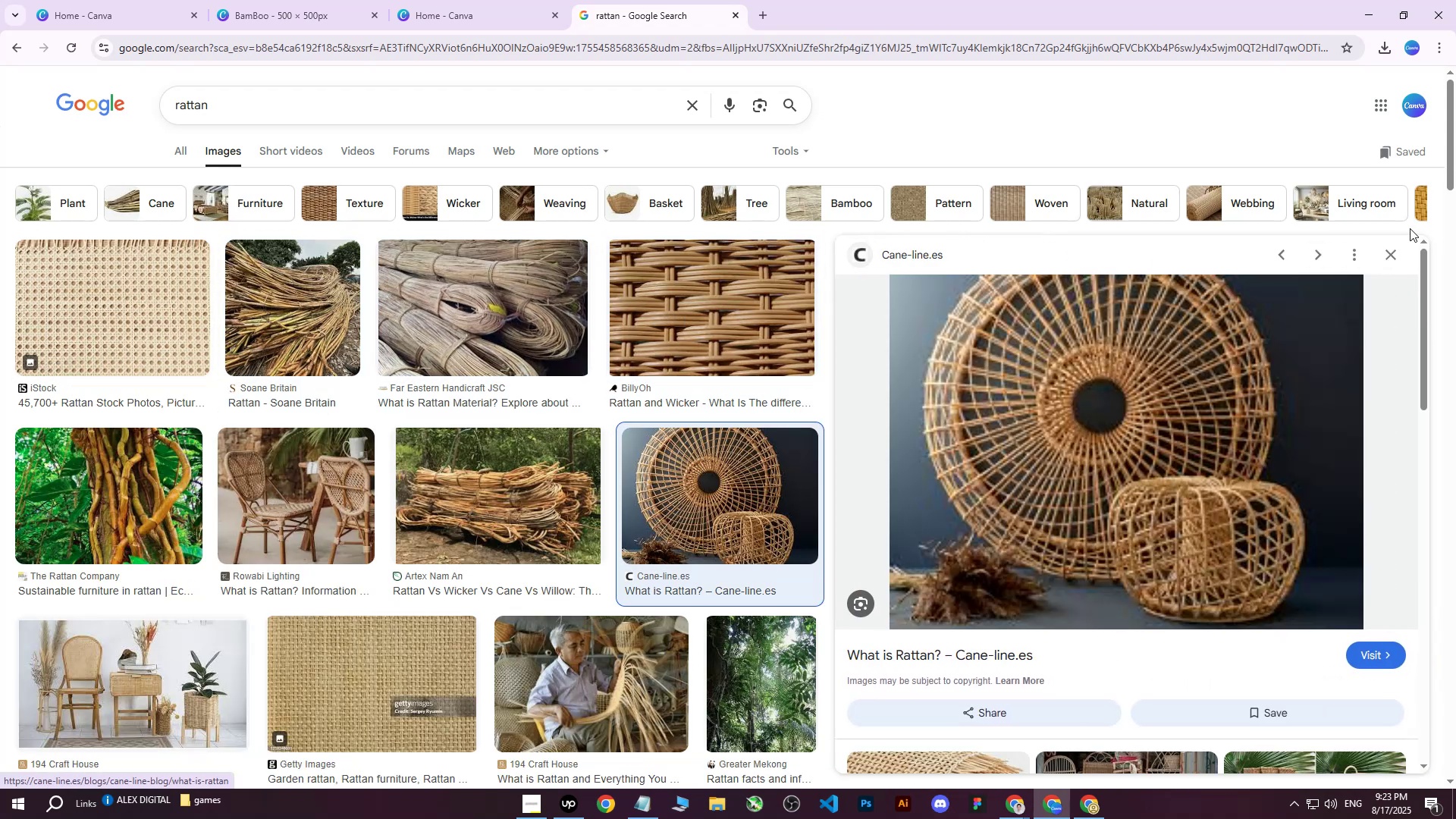 
left_click([1391, 261])
 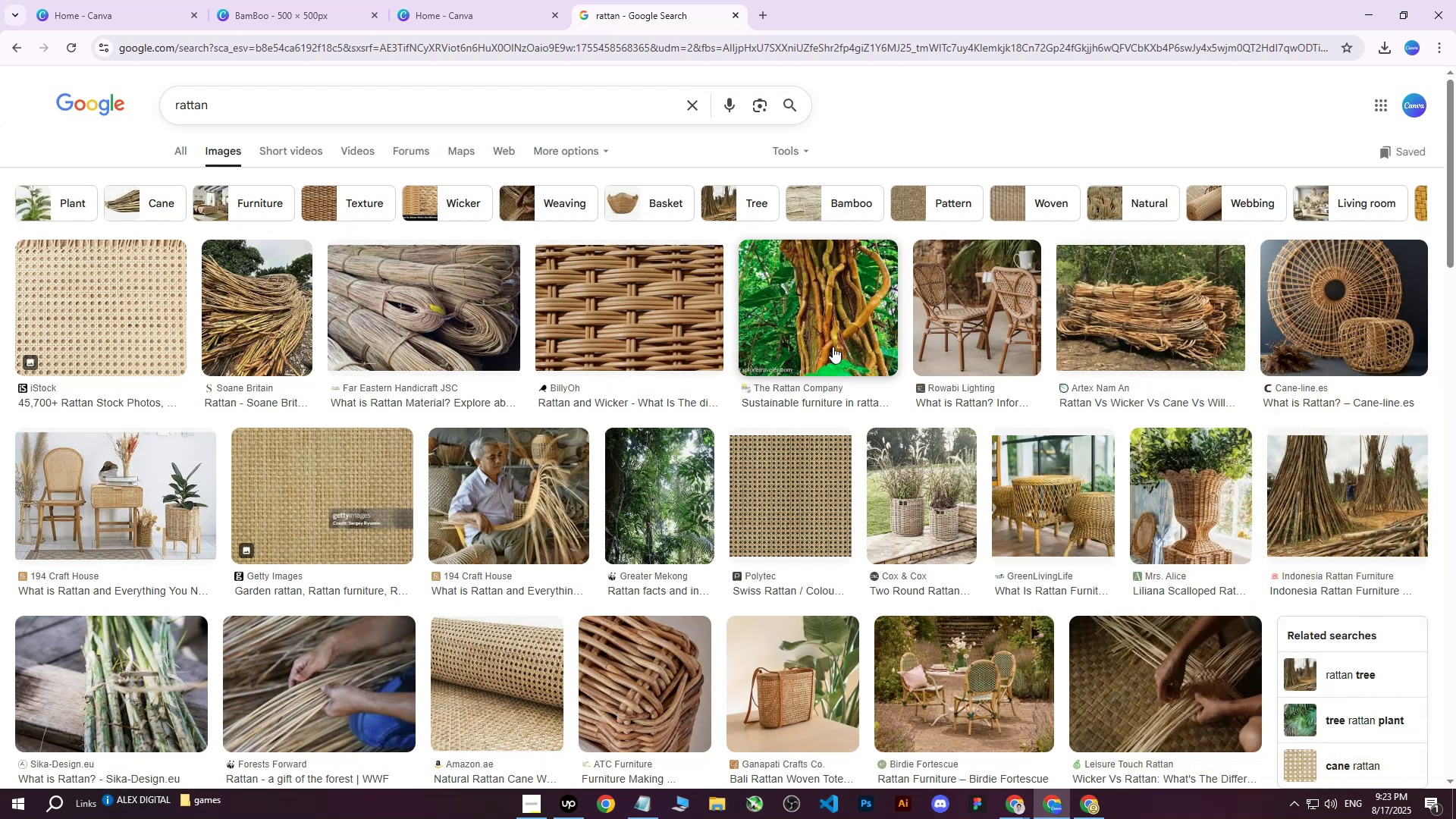 
scroll: coordinate [831, 354], scroll_direction: down, amount: 5.0
 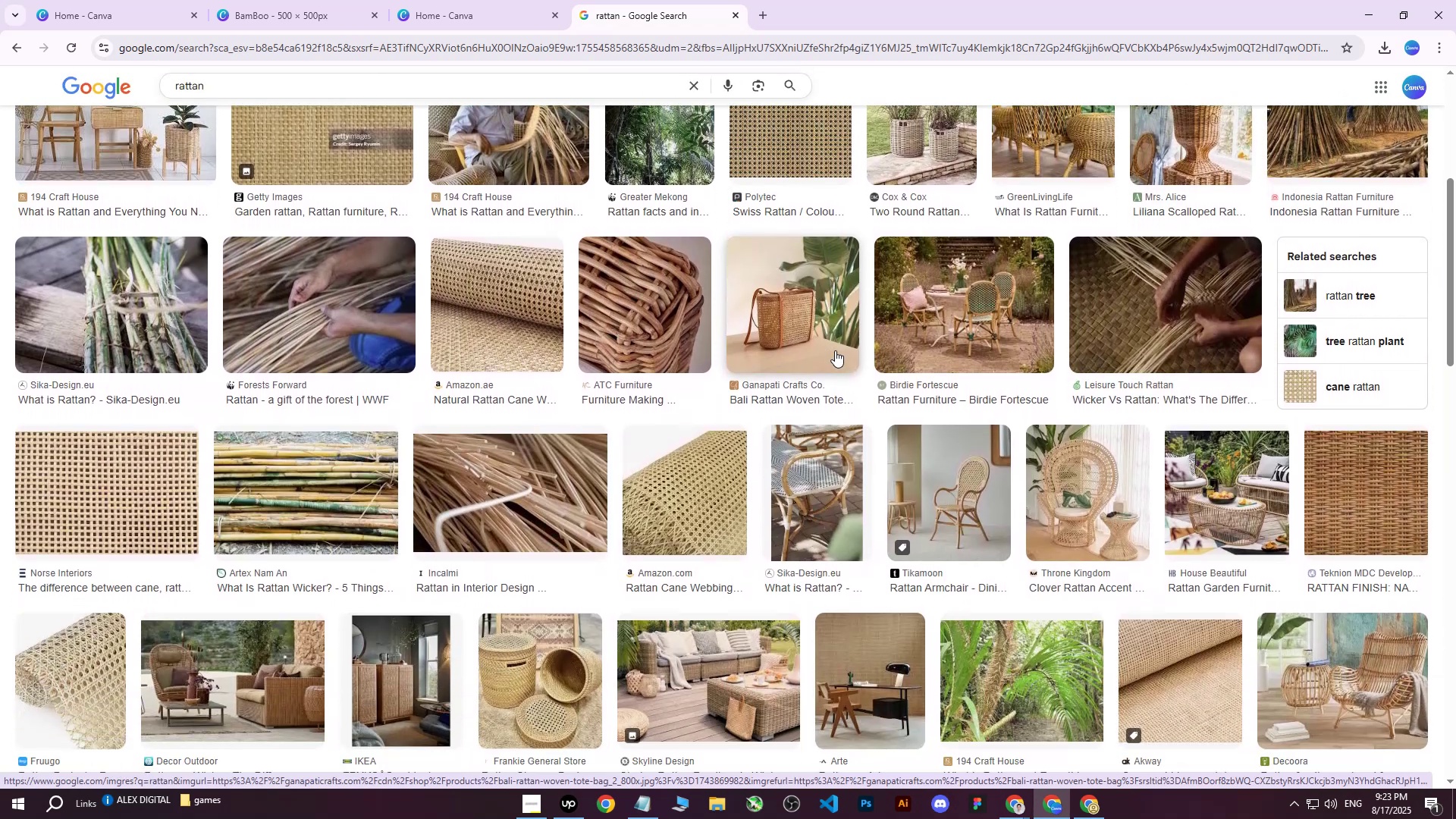 
scroll: coordinate [835, 350], scroll_direction: up, amount: 1.0
 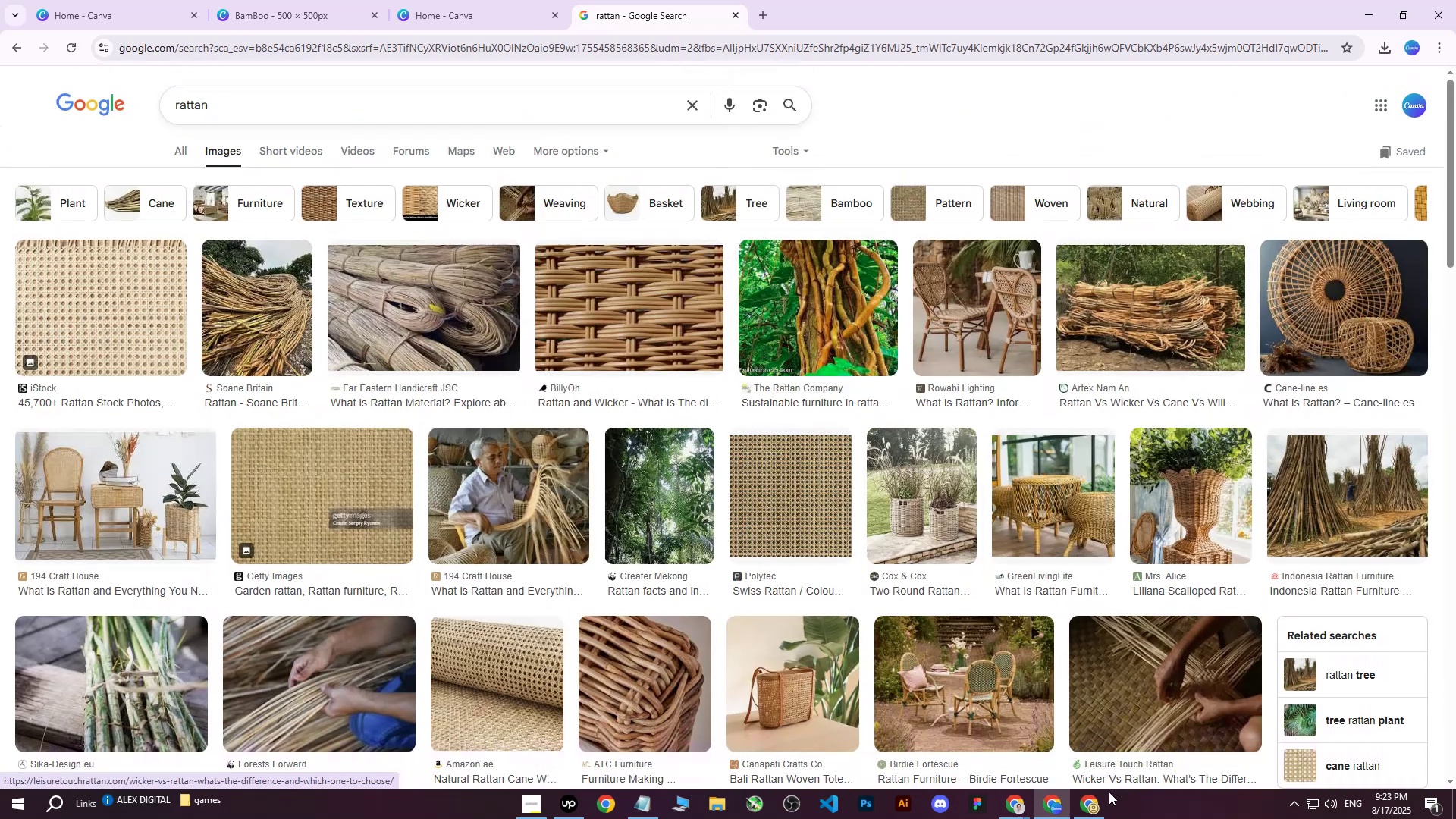 
left_click([1093, 803])
 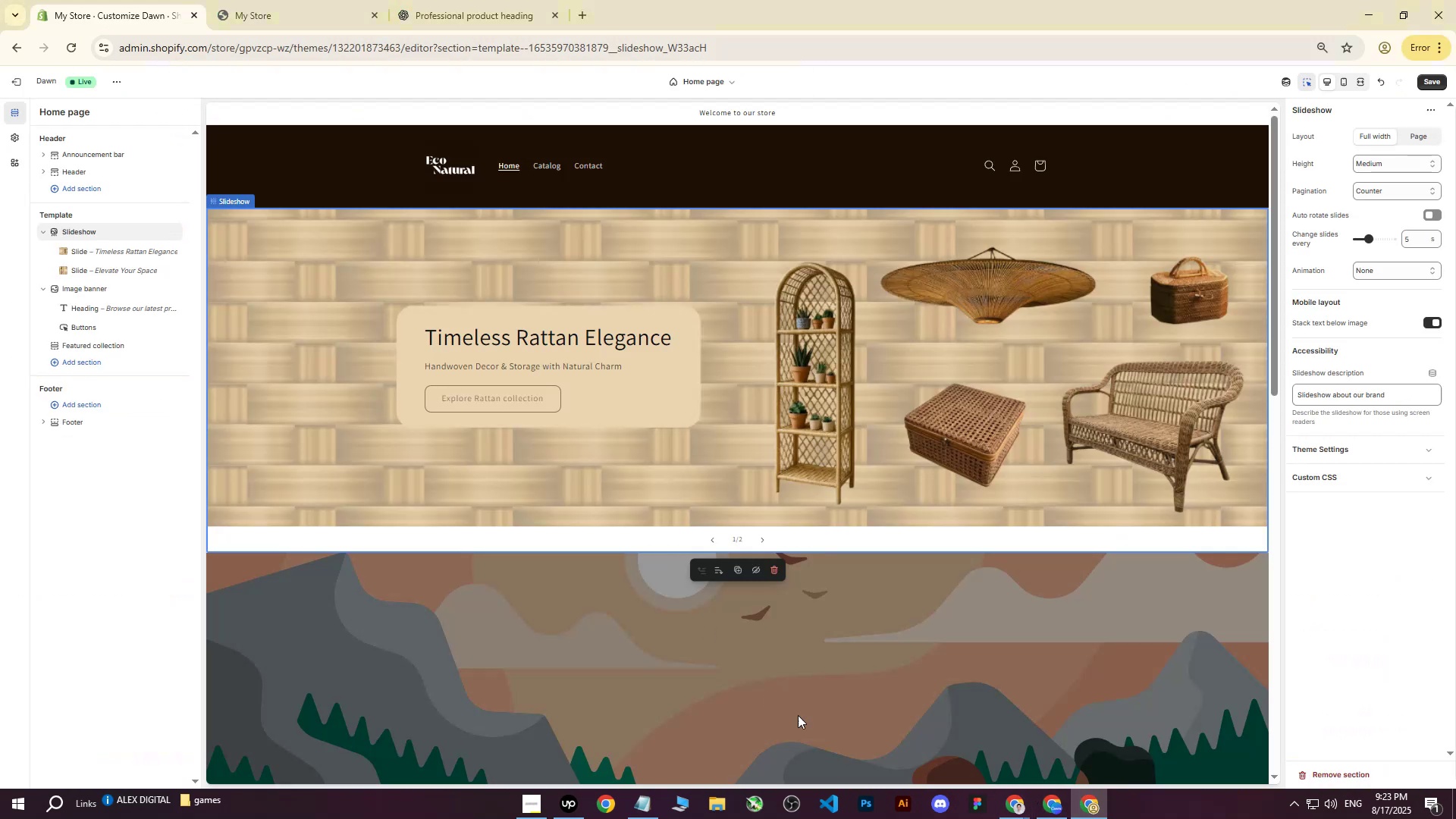 
scroll: coordinate [846, 654], scroll_direction: down, amount: 2.0
 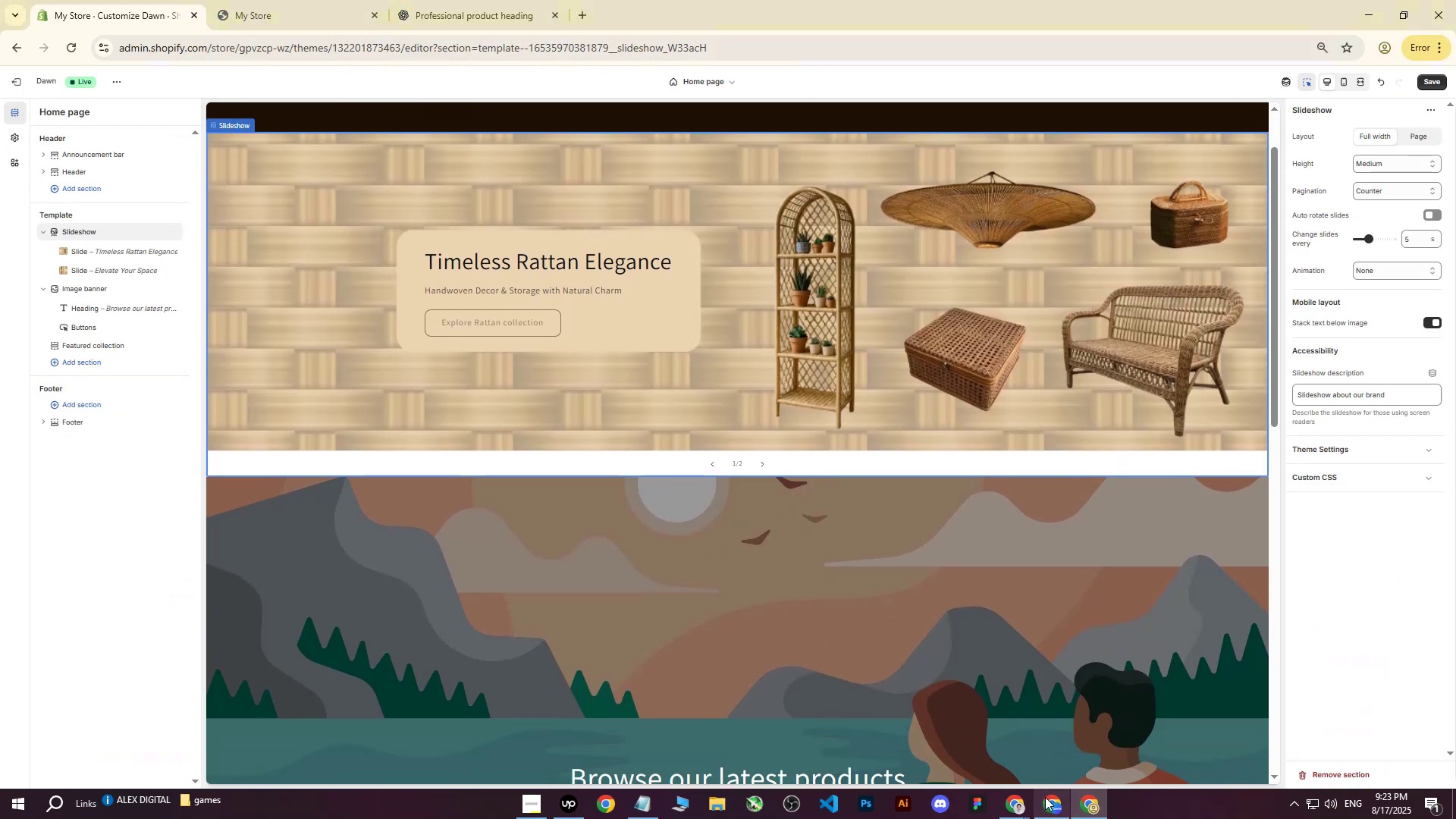 
left_click([1055, 805])
 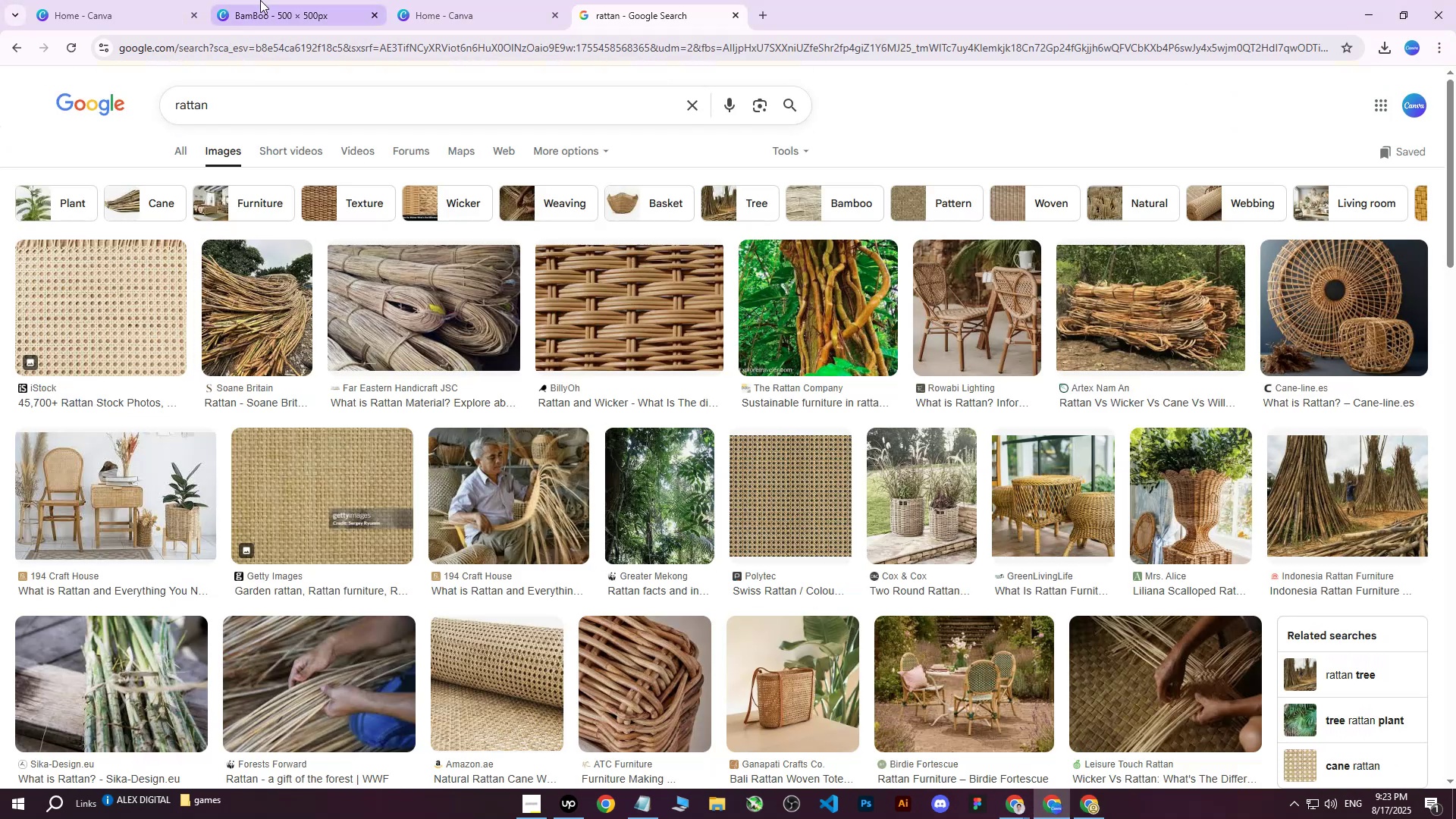 
double_click([472, 0])
 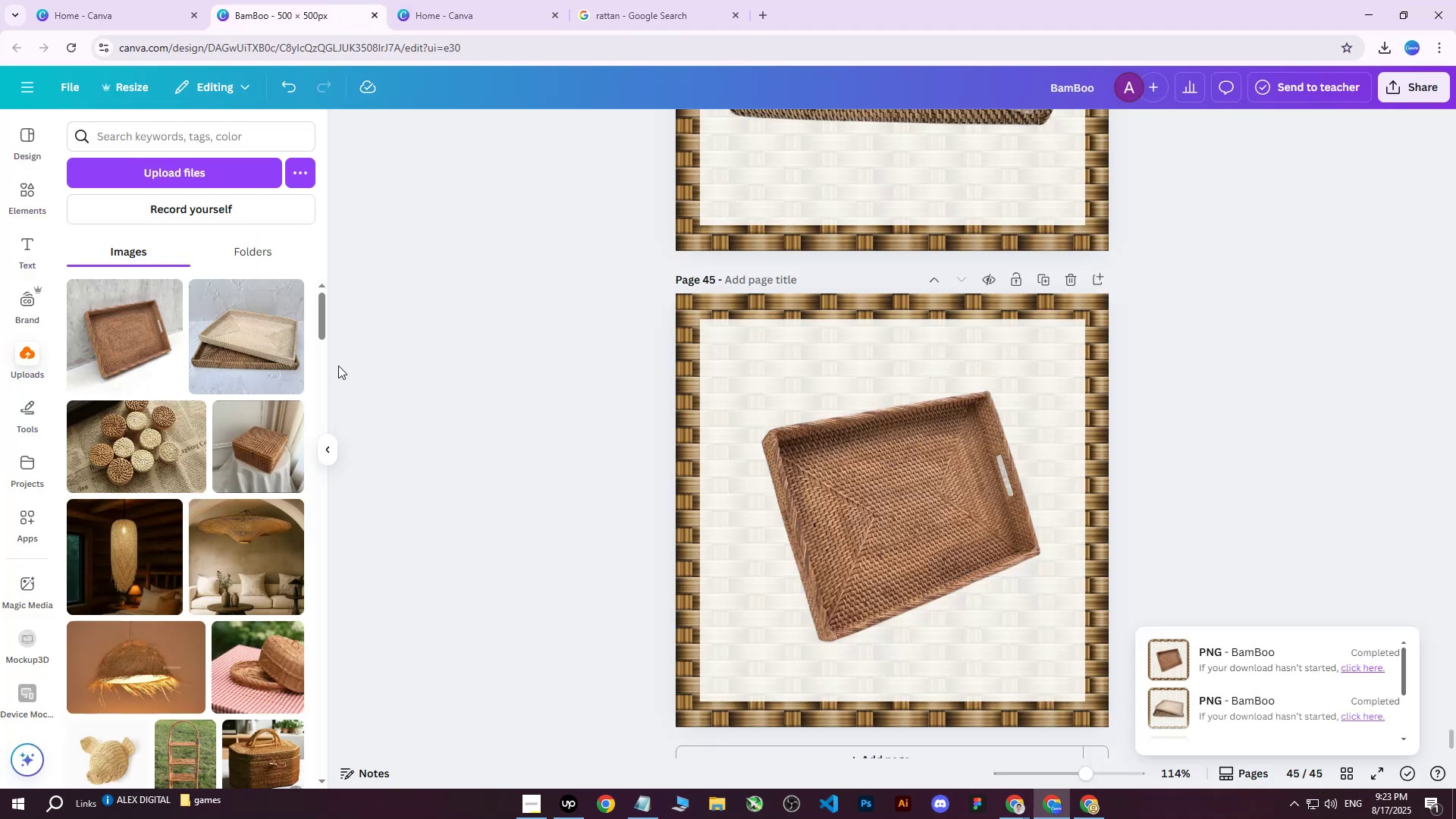 
scroll: coordinate [188, 275], scroll_direction: up, amount: 3.0
 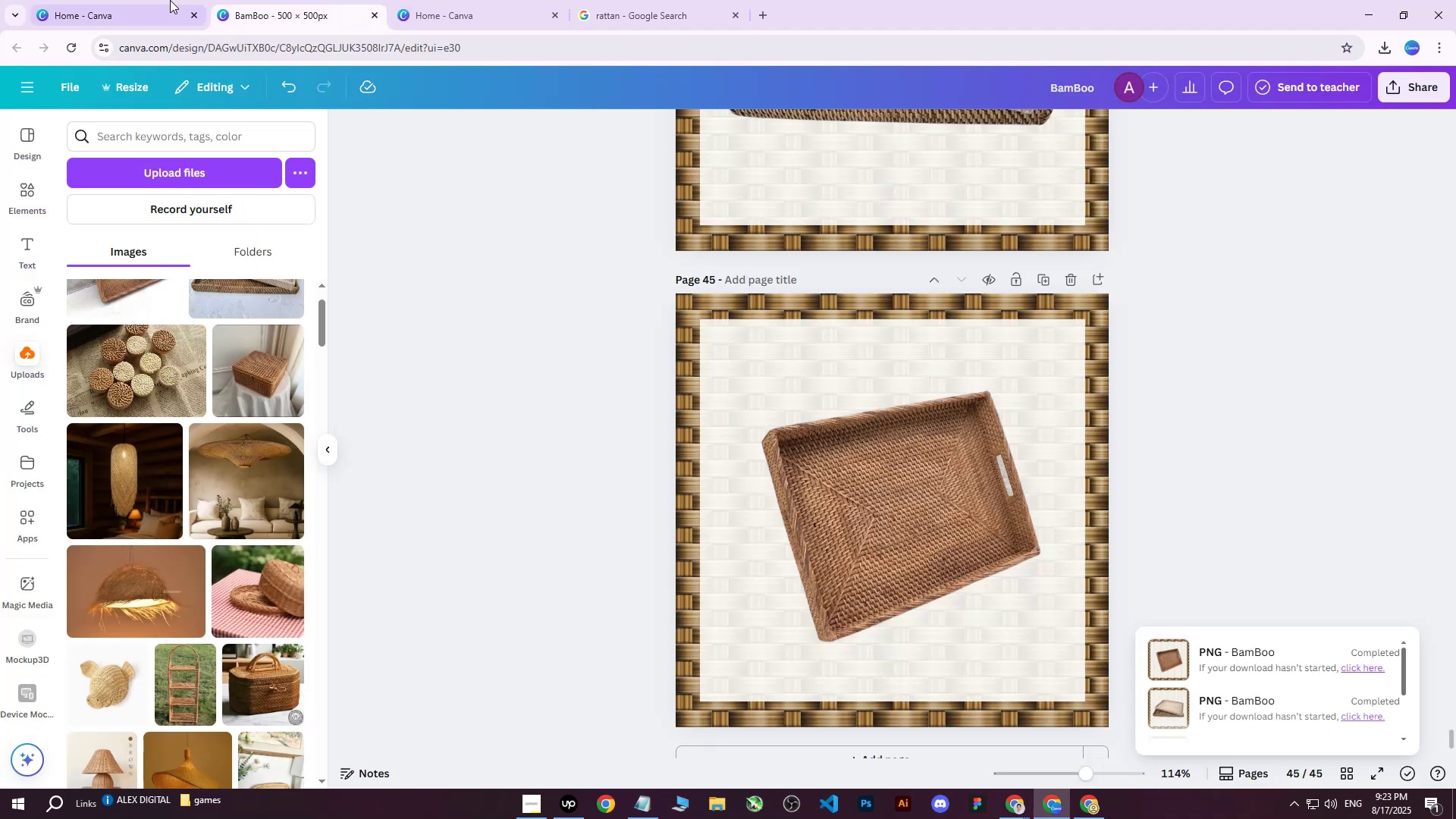 
left_click([168, 0])
 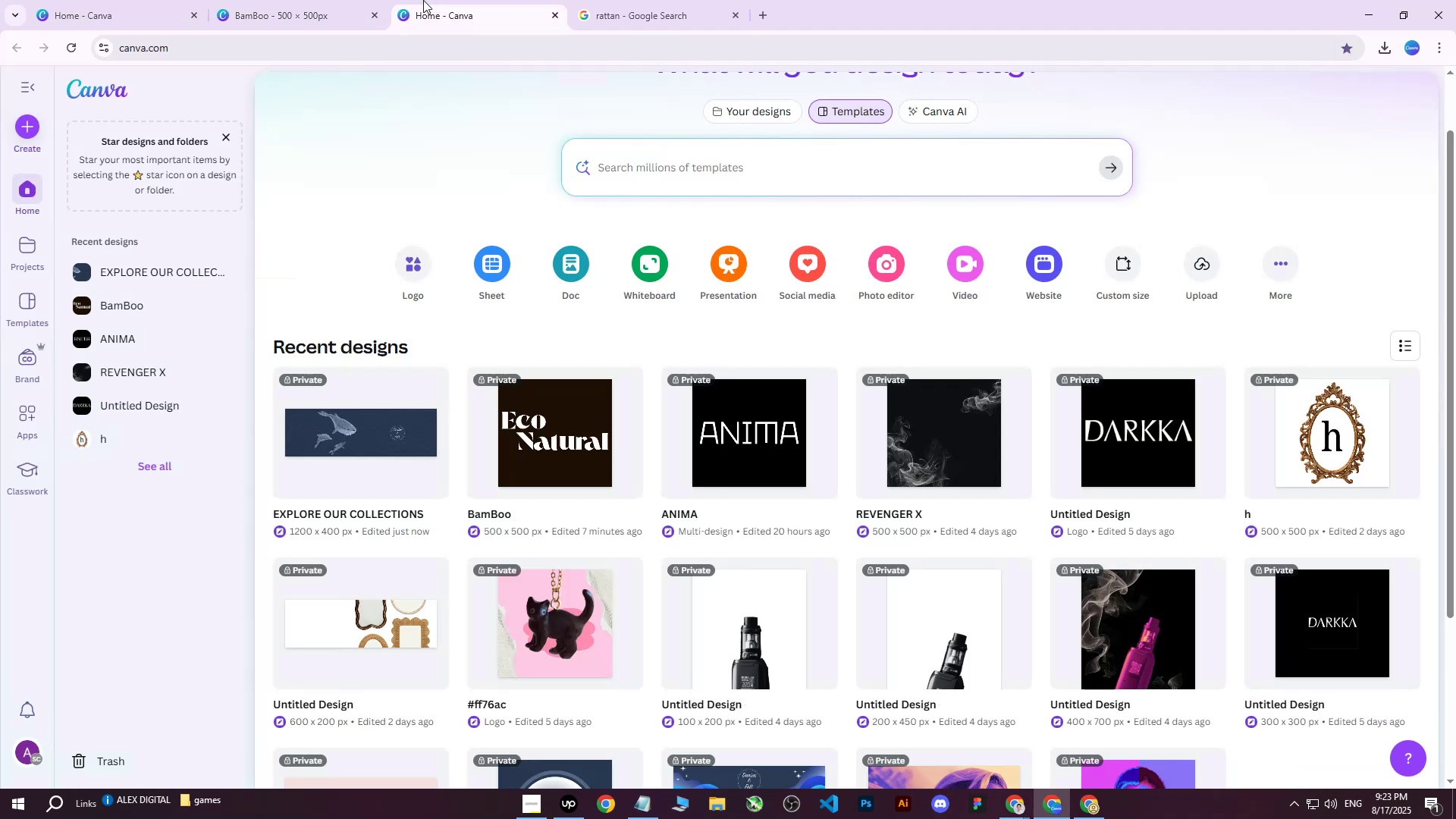 
double_click([485, 2])
 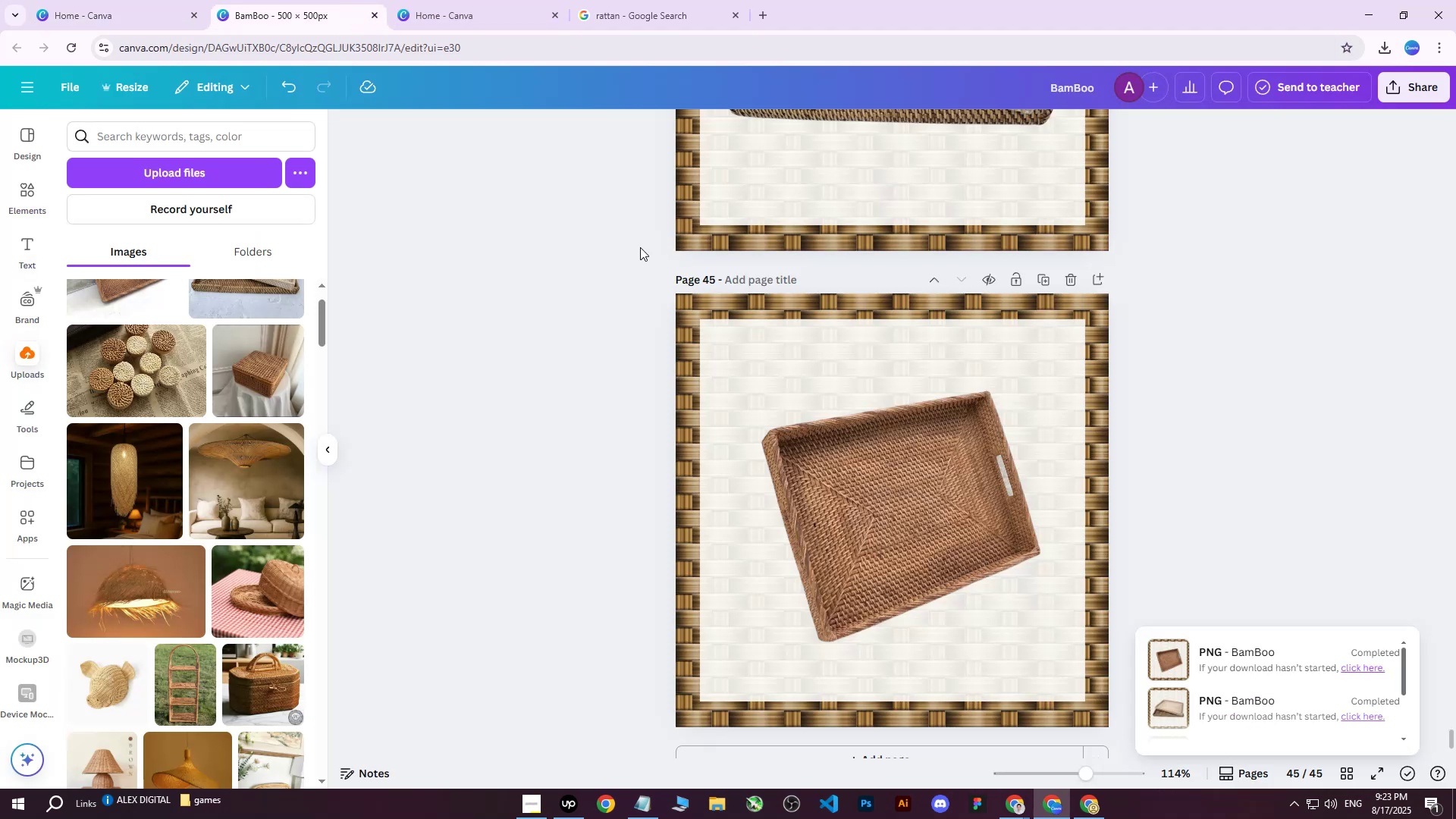 
left_click([527, 0])
 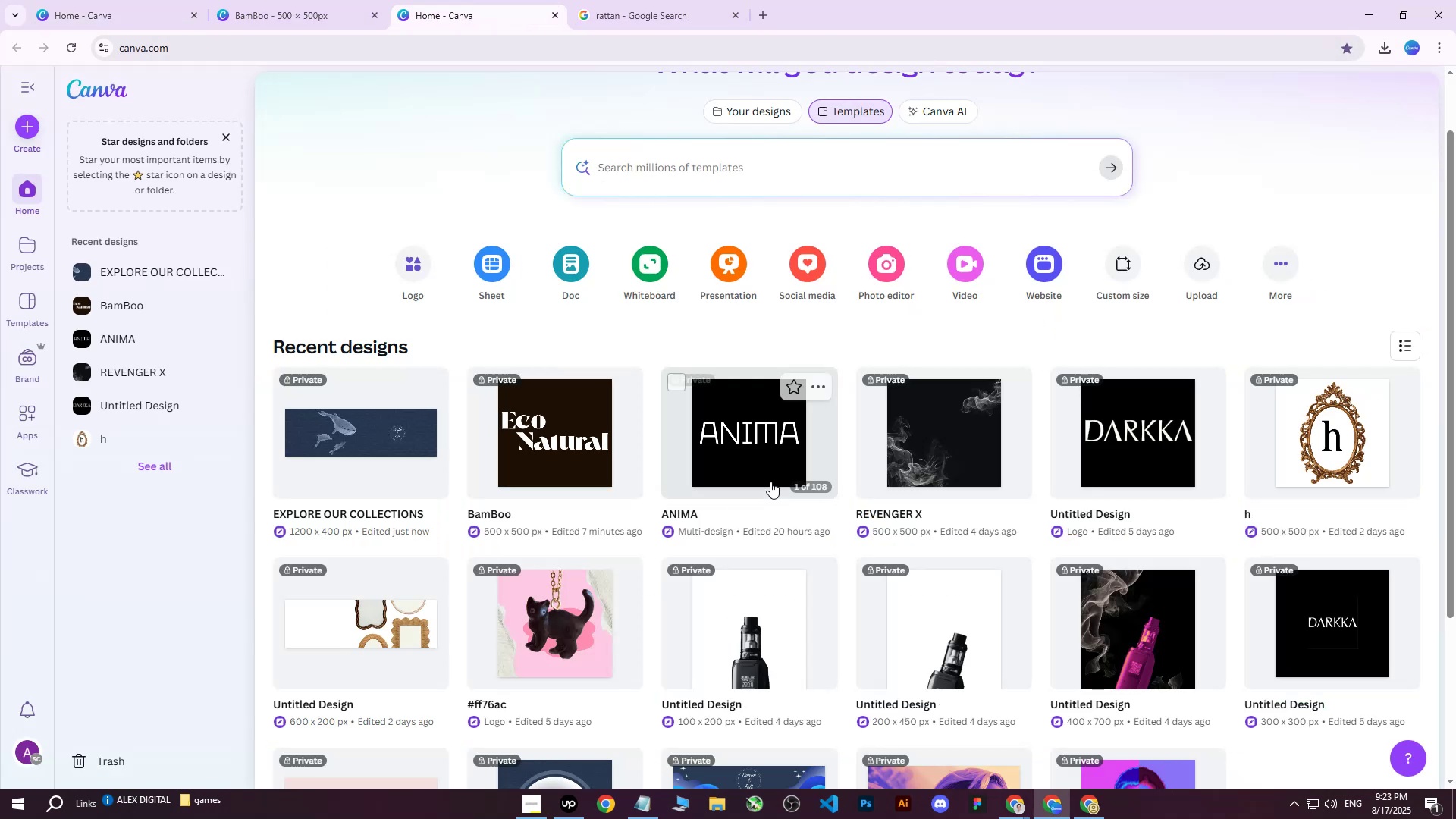 
wait(5.45)
 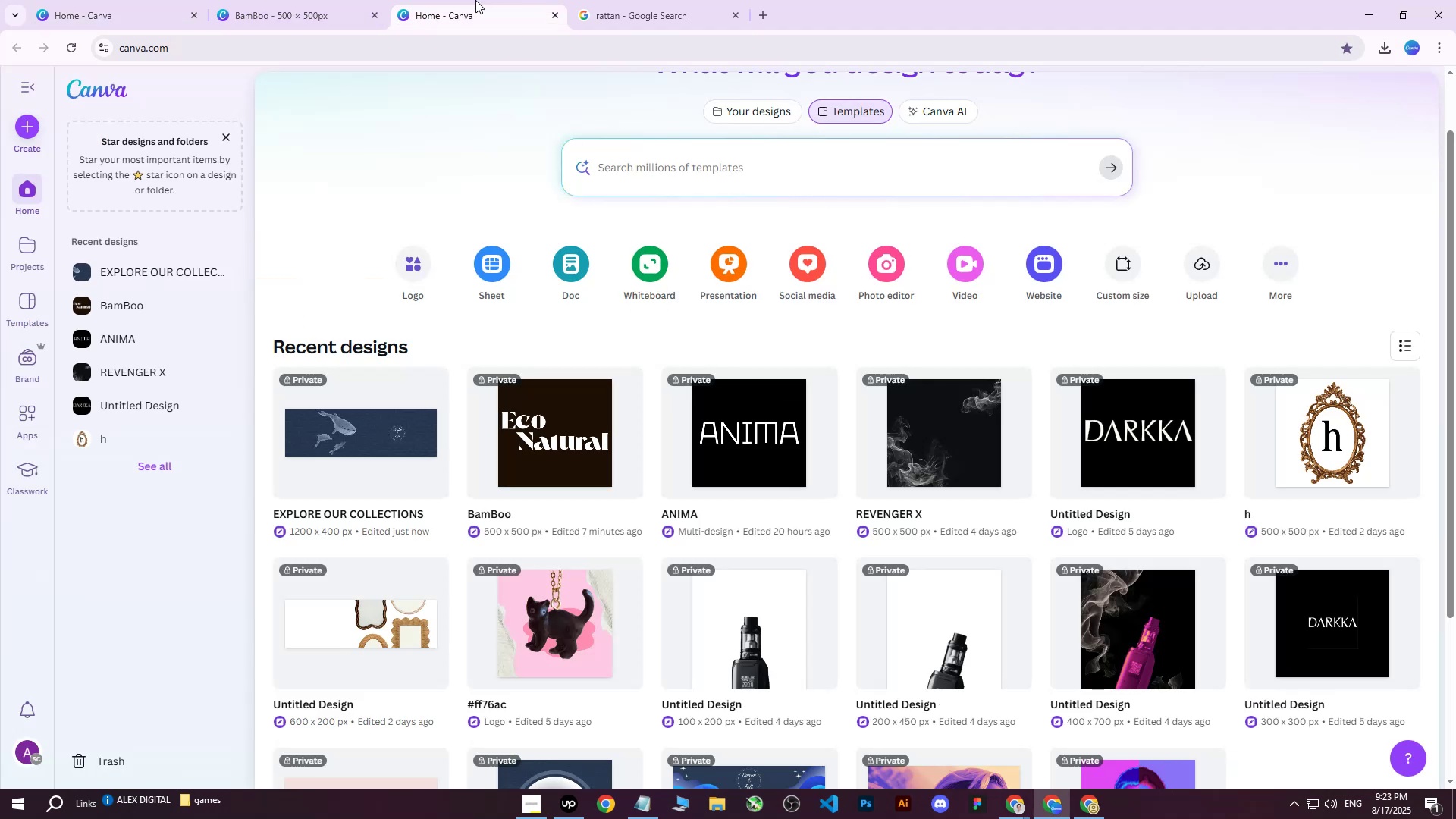 
left_click([353, 468])
 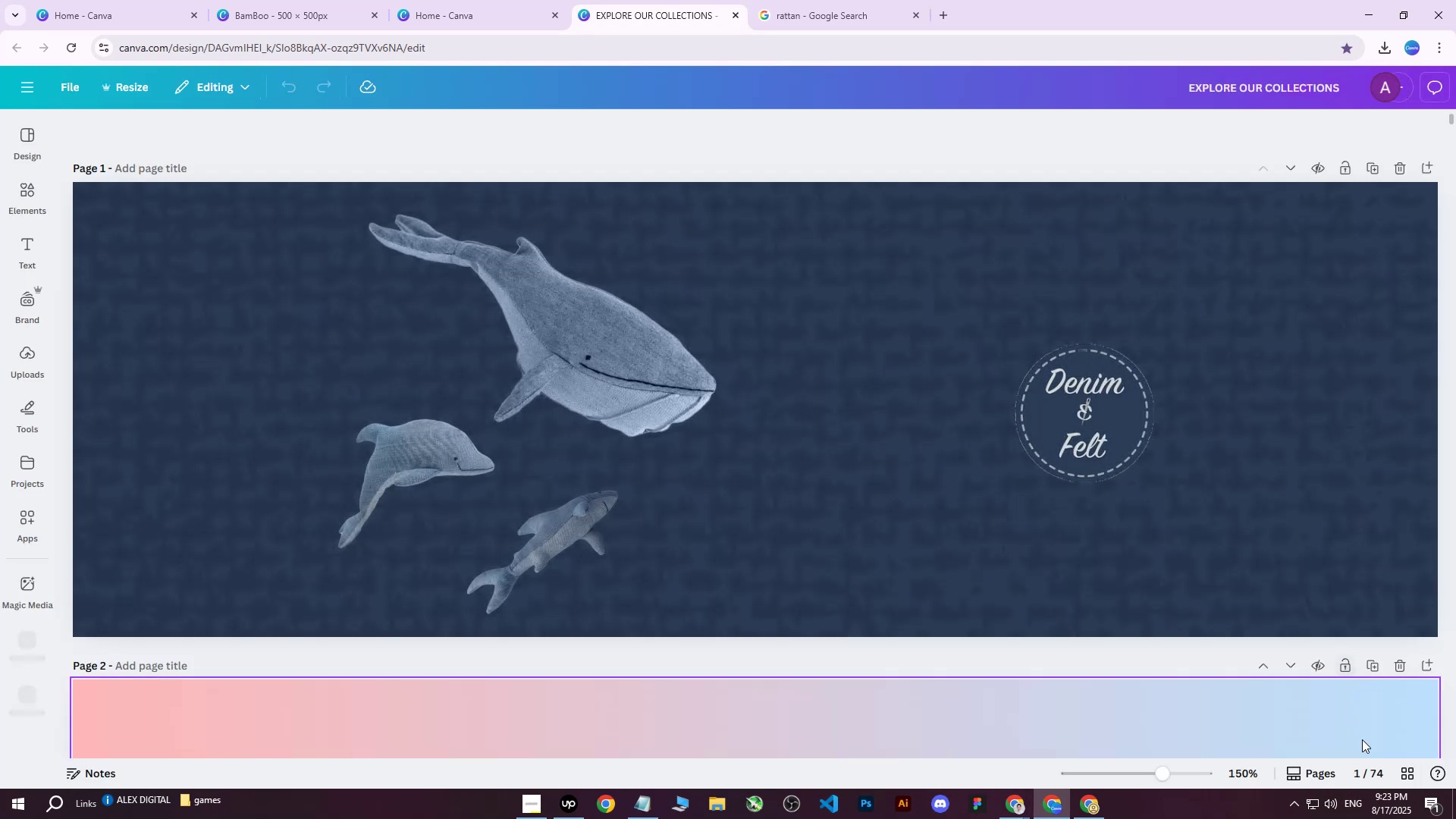 
left_click([1374, 772])
 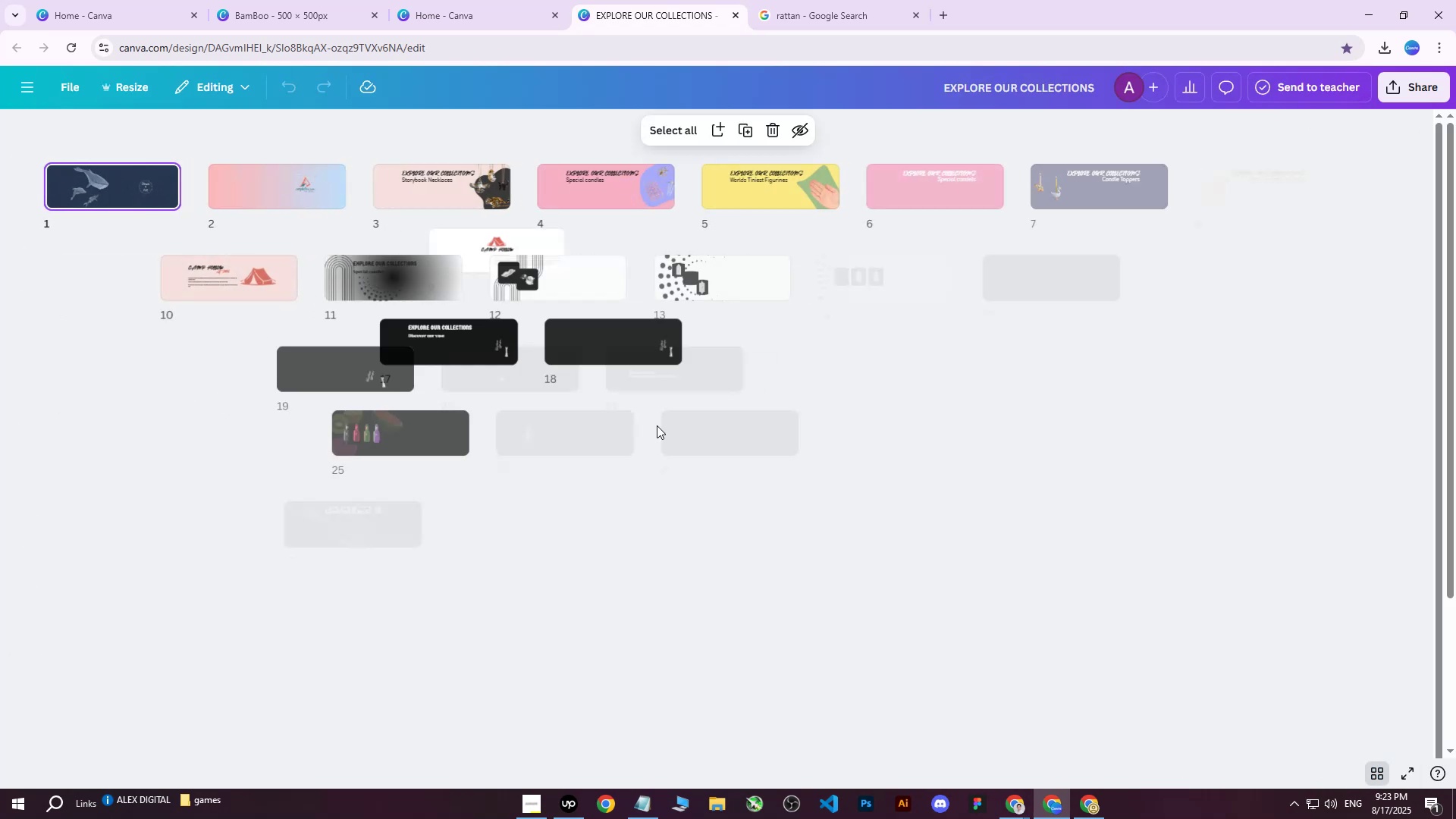 
scroll: coordinate [677, 438], scroll_direction: down, amount: 16.0
 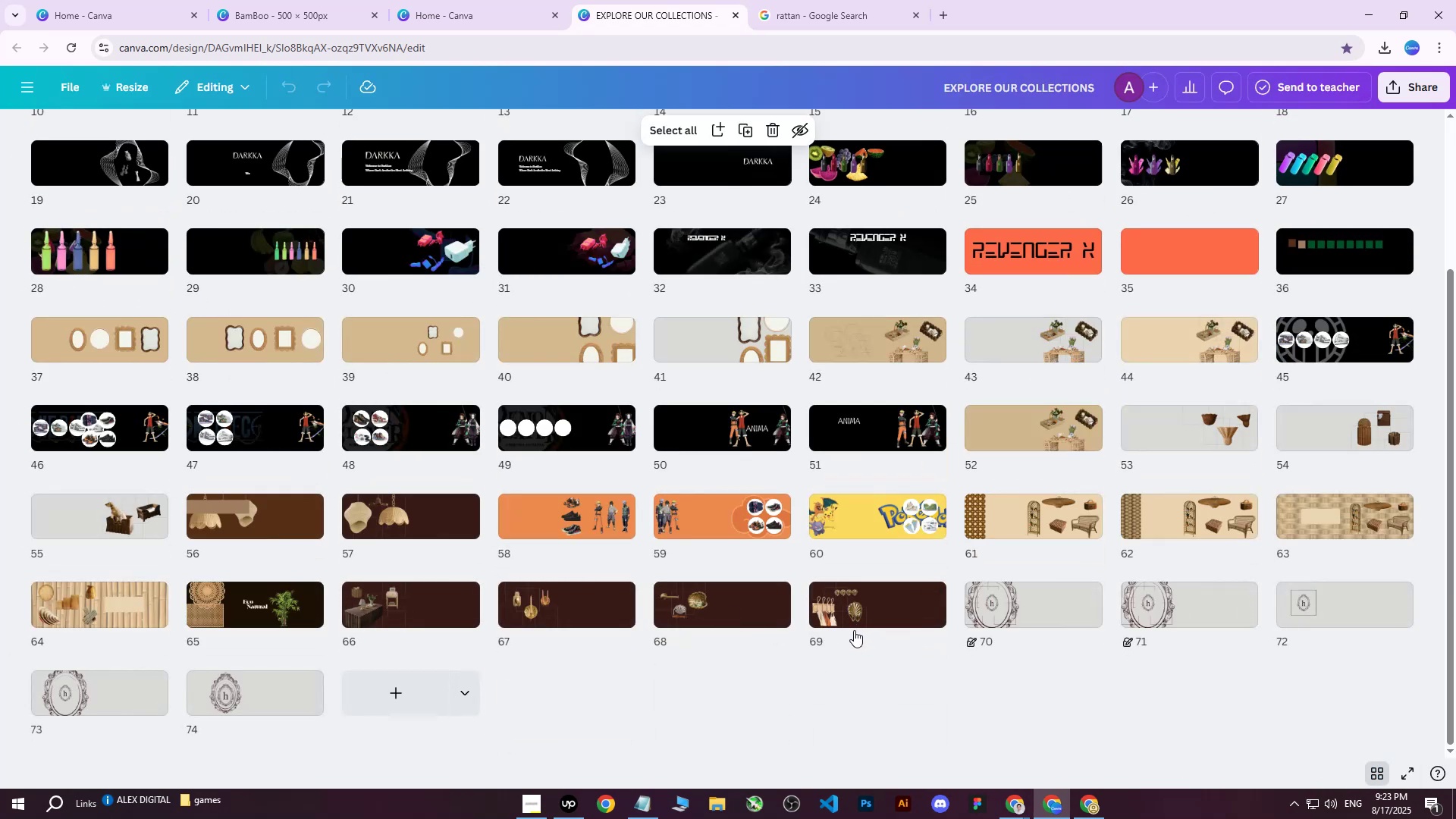 
wait(6.67)
 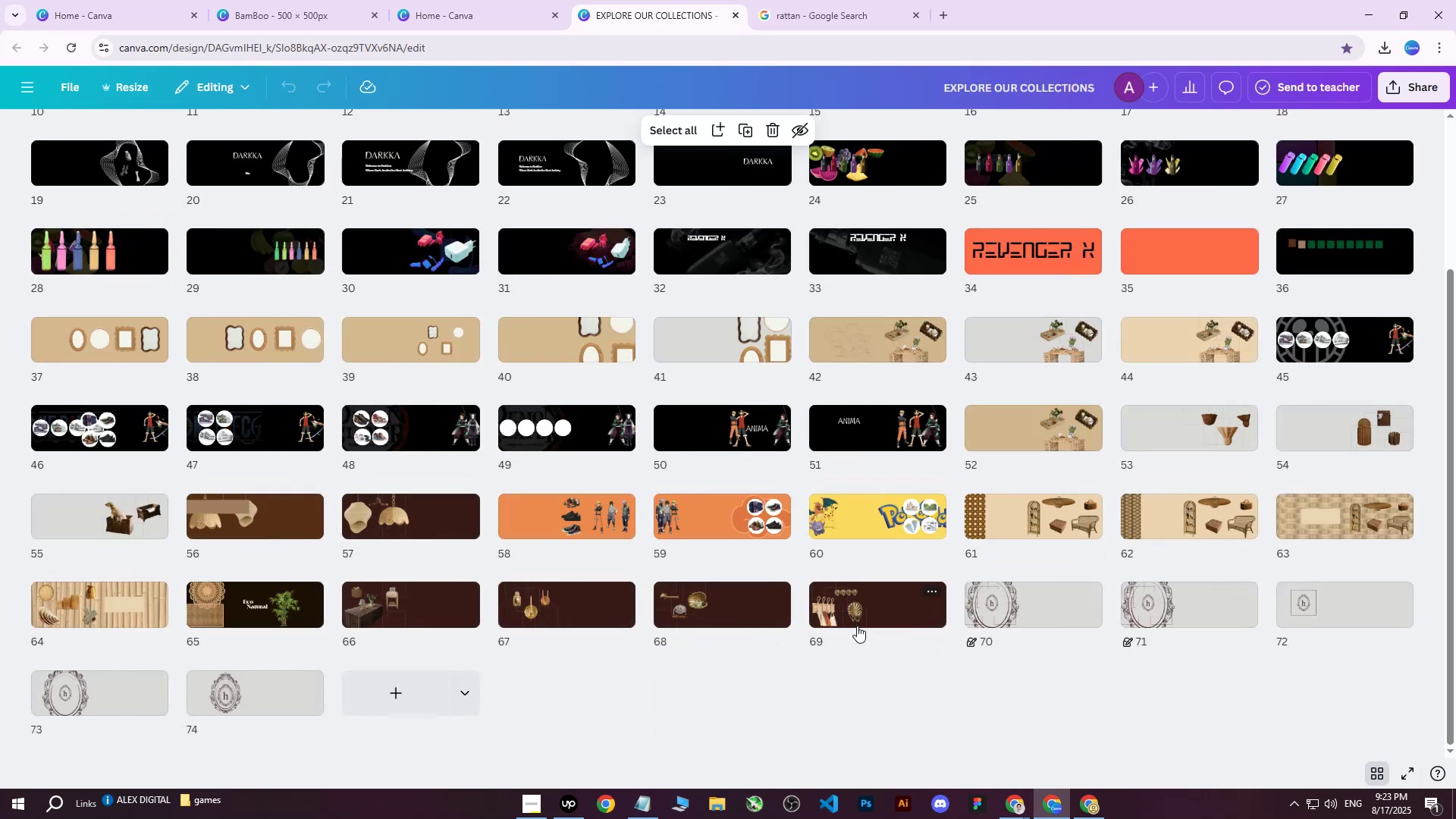 
double_click([231, 604])
 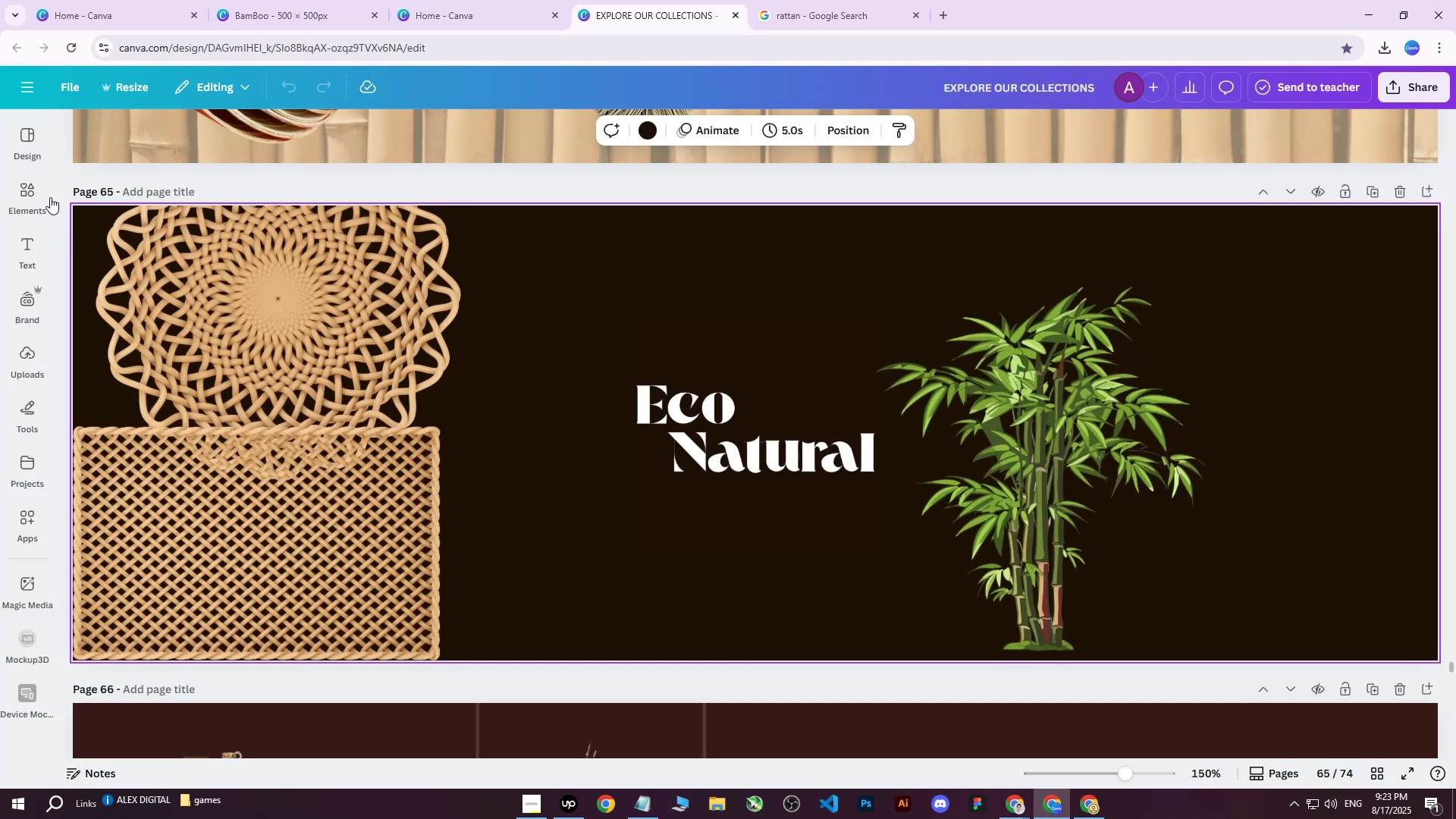 
left_click([36, 204])
 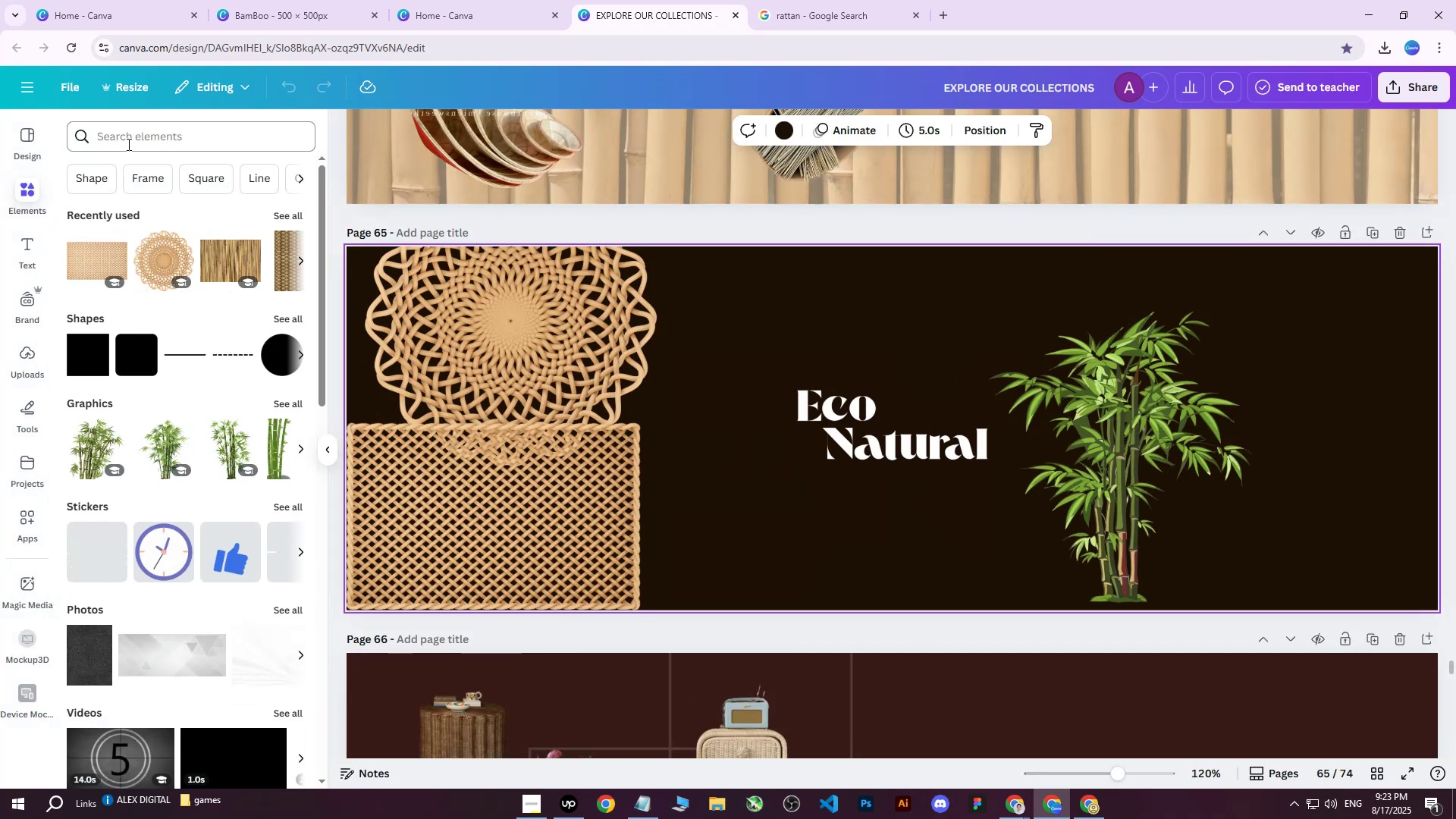 
left_click([127, 144])
 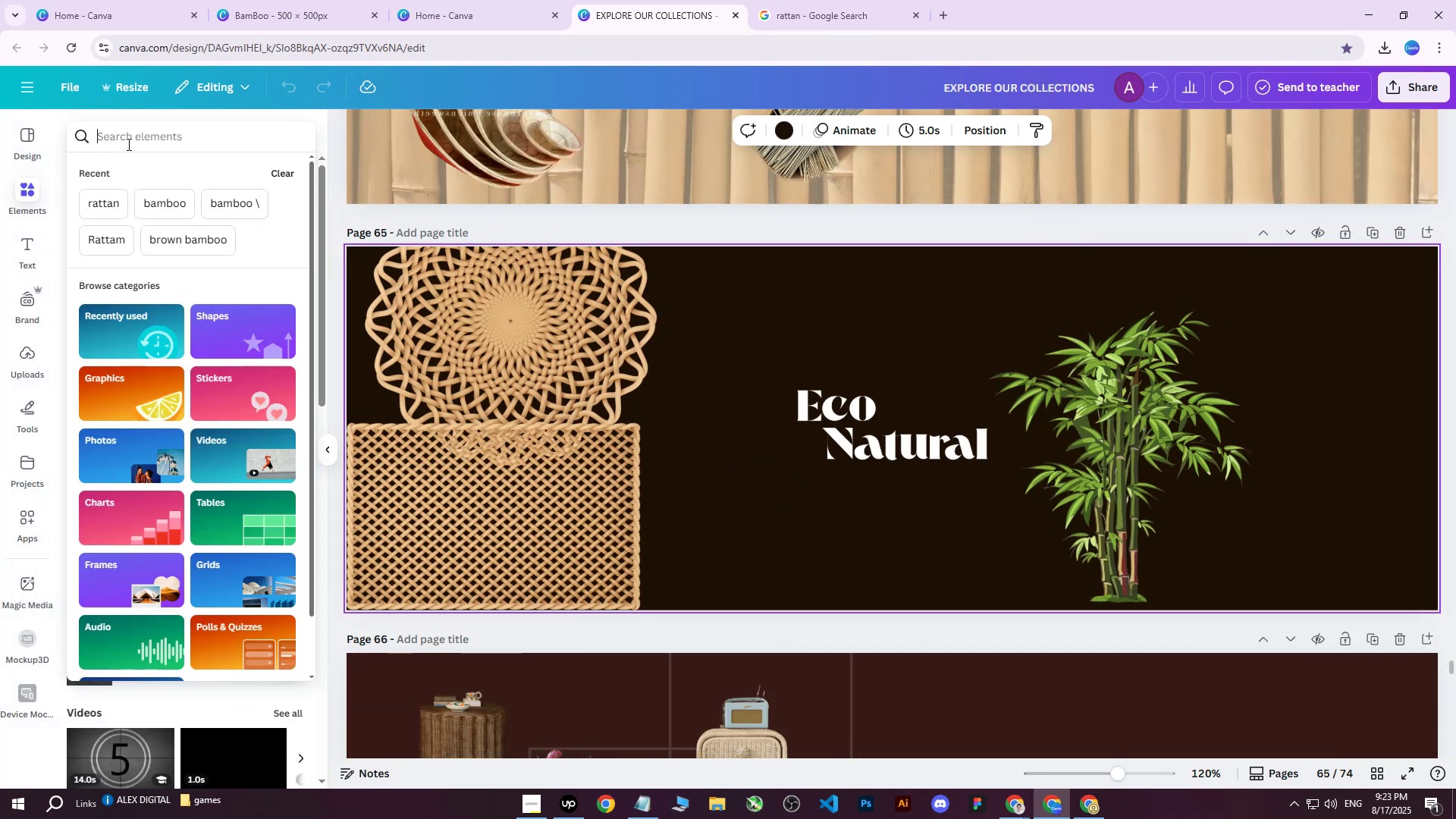 
type(e)
key(Backspace)
type(rattan)
 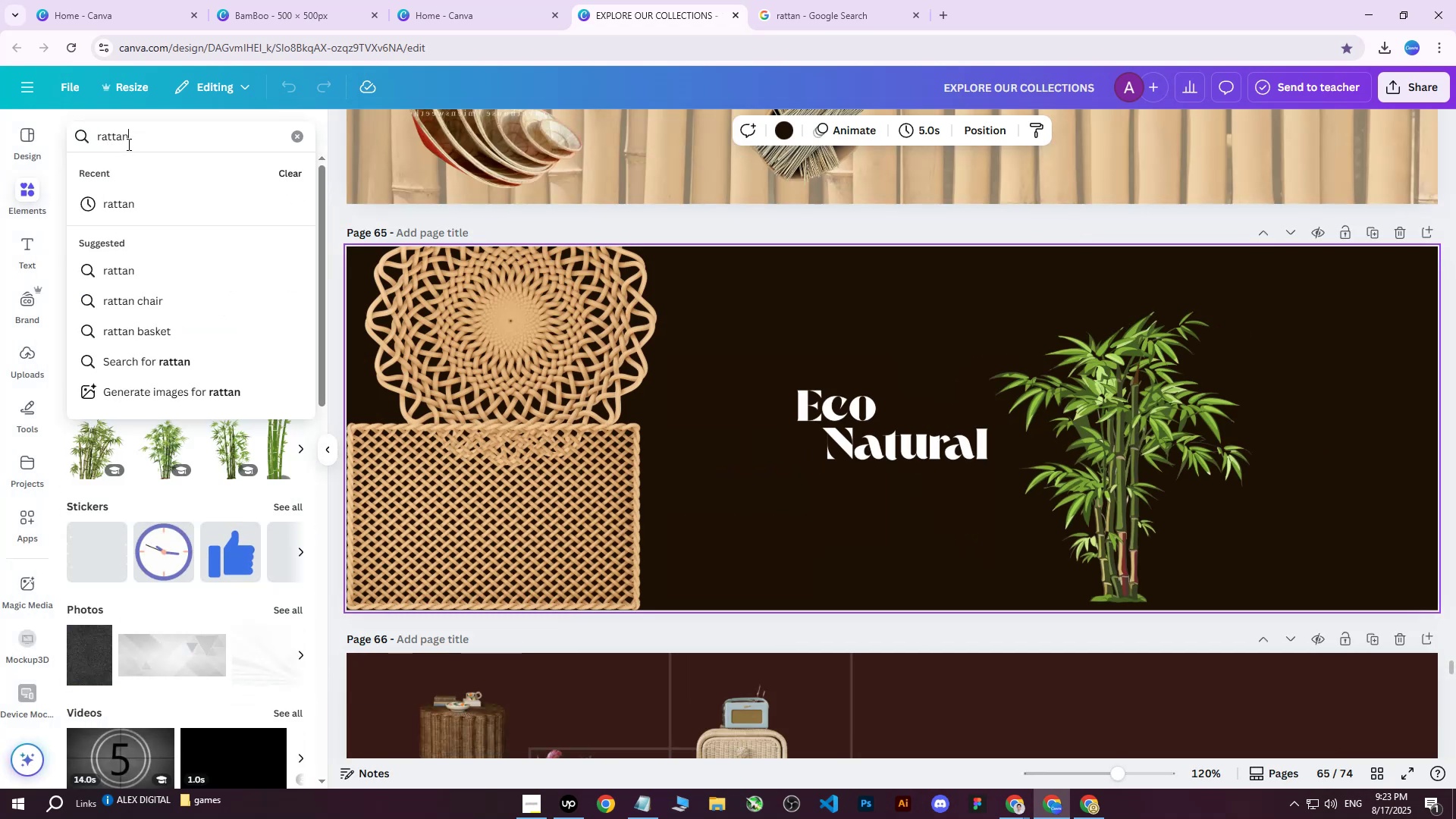 
key(Enter)
 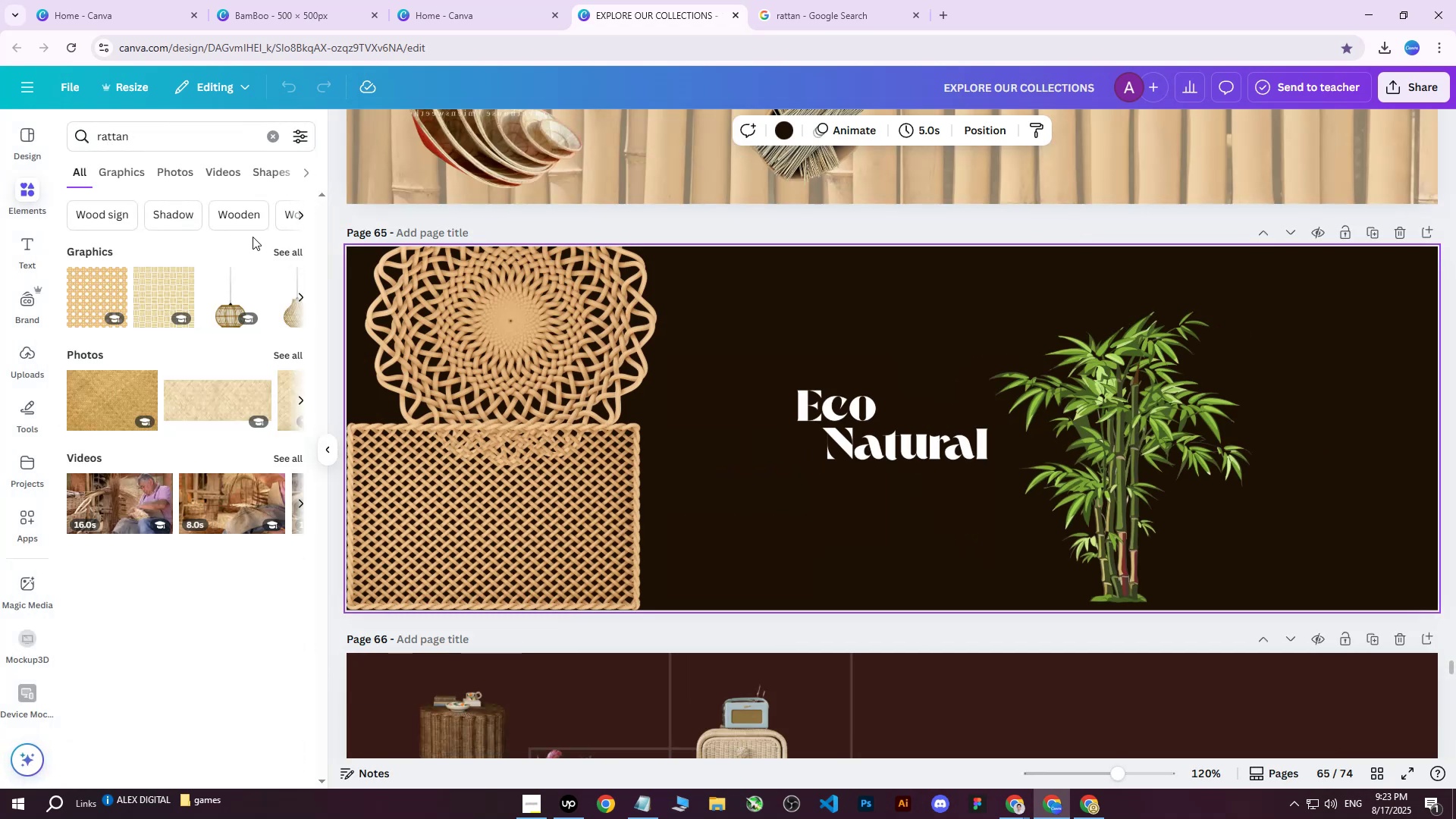 
left_click([278, 249])
 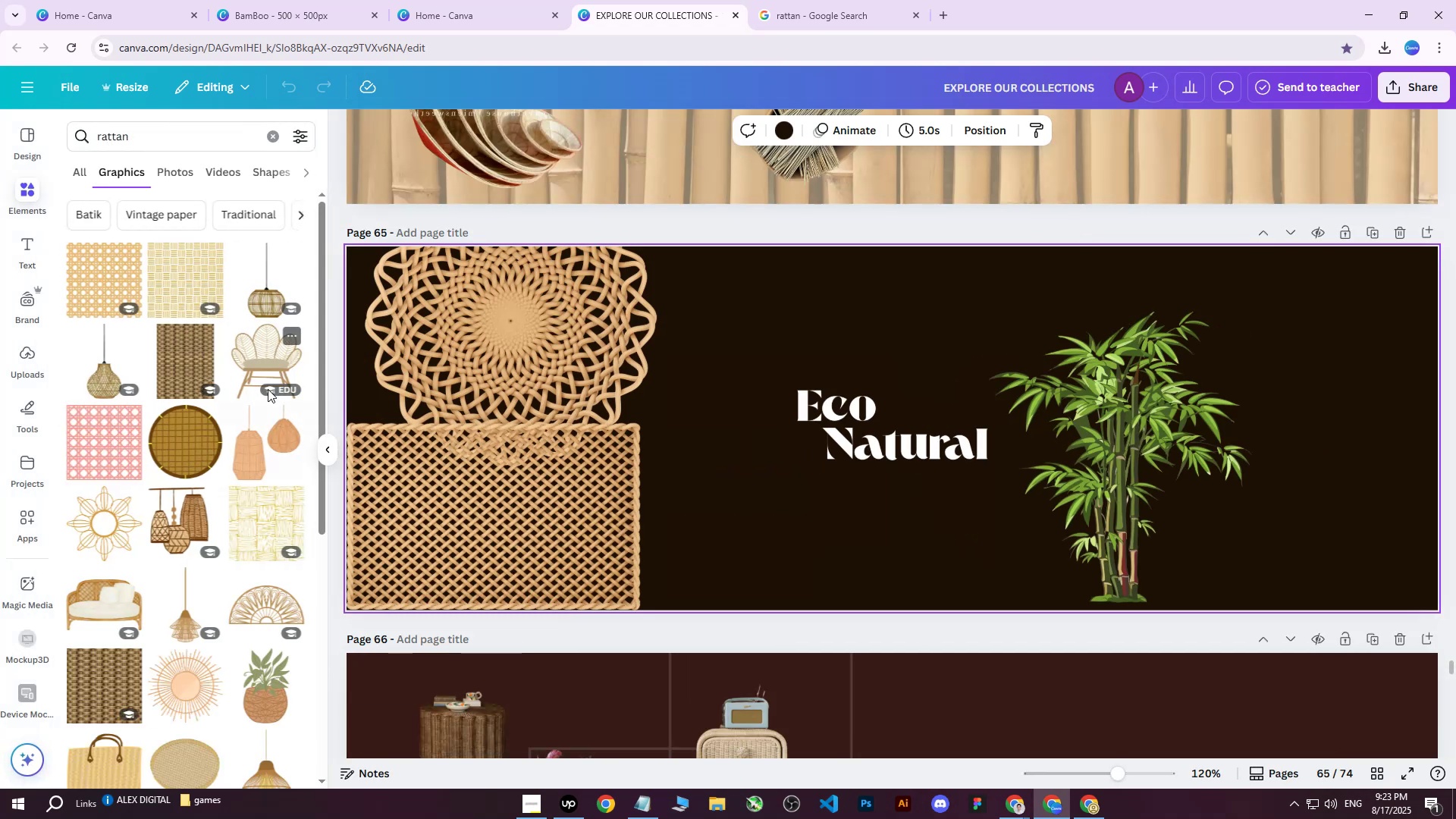 
scroll: coordinate [200, 328], scroll_direction: down, amount: 8.0
 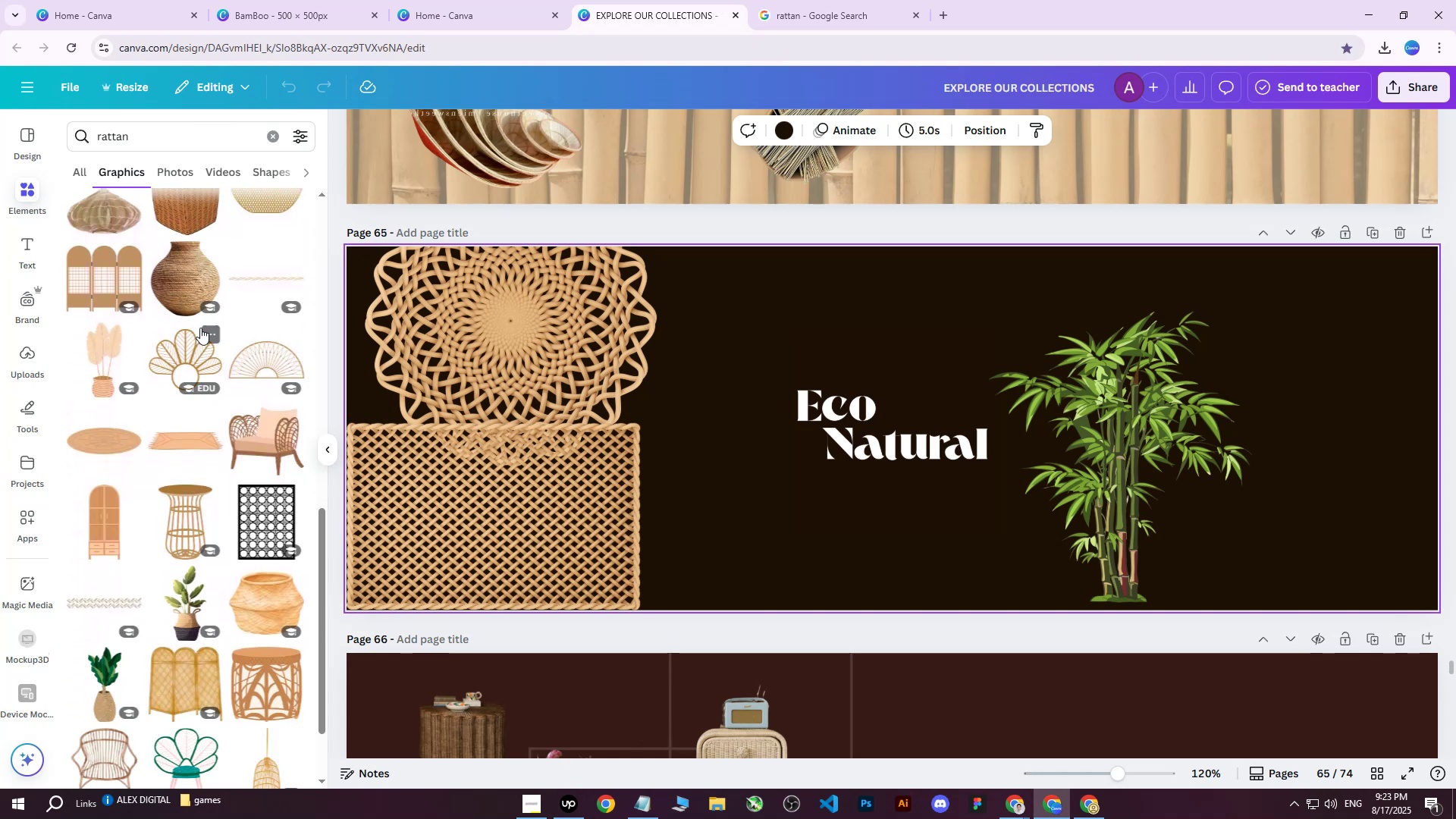 
scroll: coordinate [175, 331], scroll_direction: down, amount: 13.0
 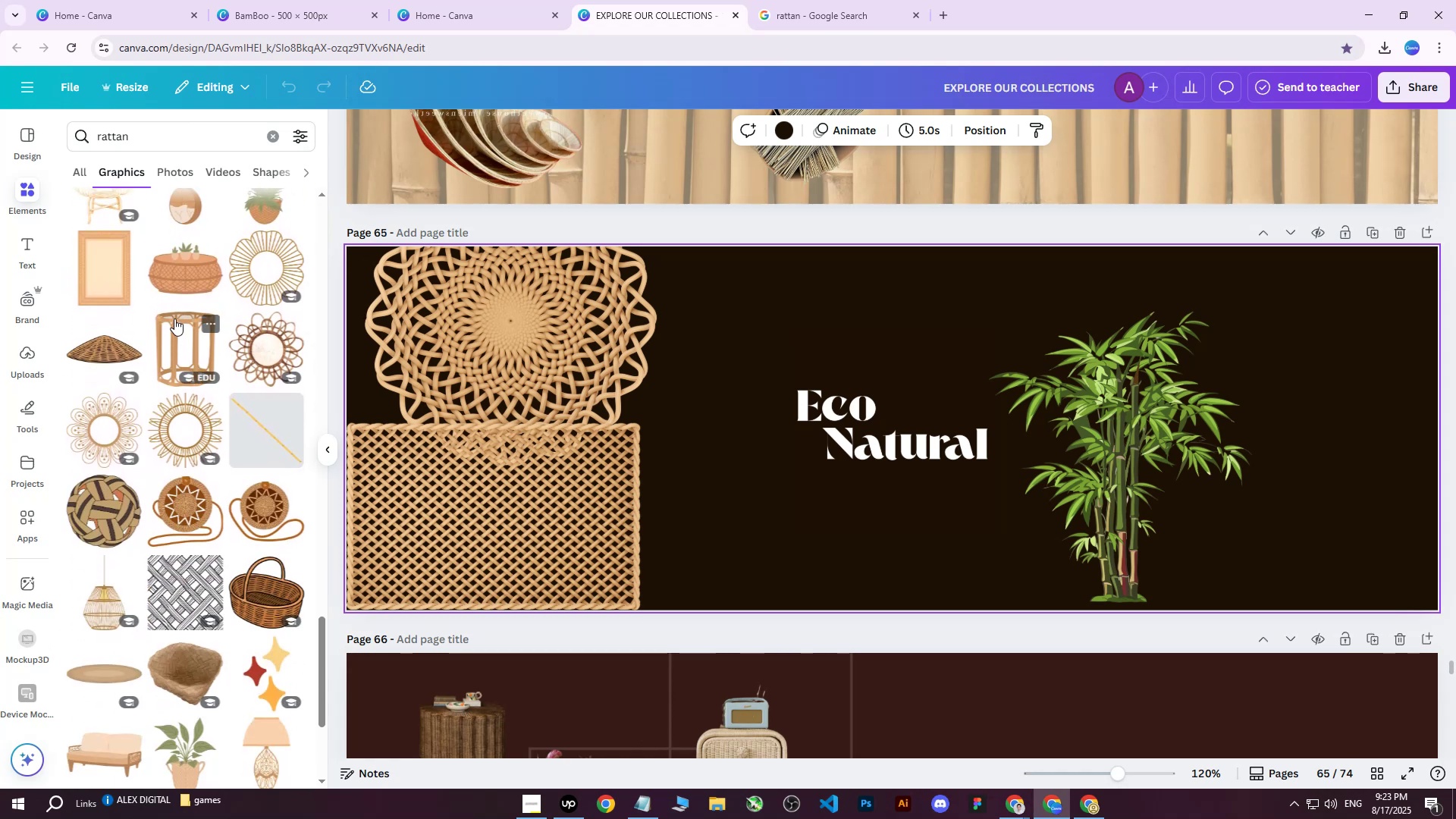 
scroll: coordinate [174, 315], scroll_direction: down, amount: 3.0
 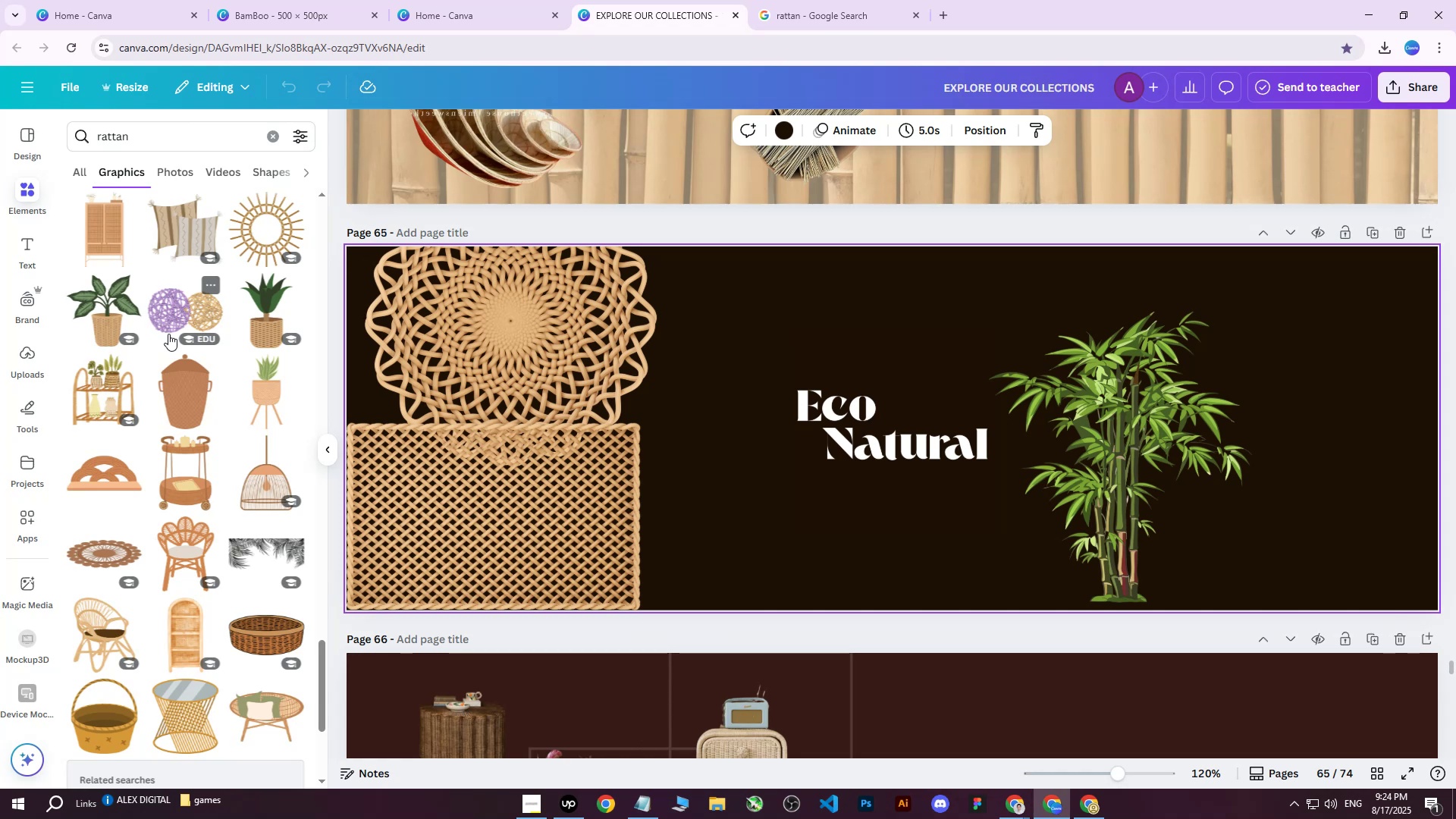 
wait(17.62)
 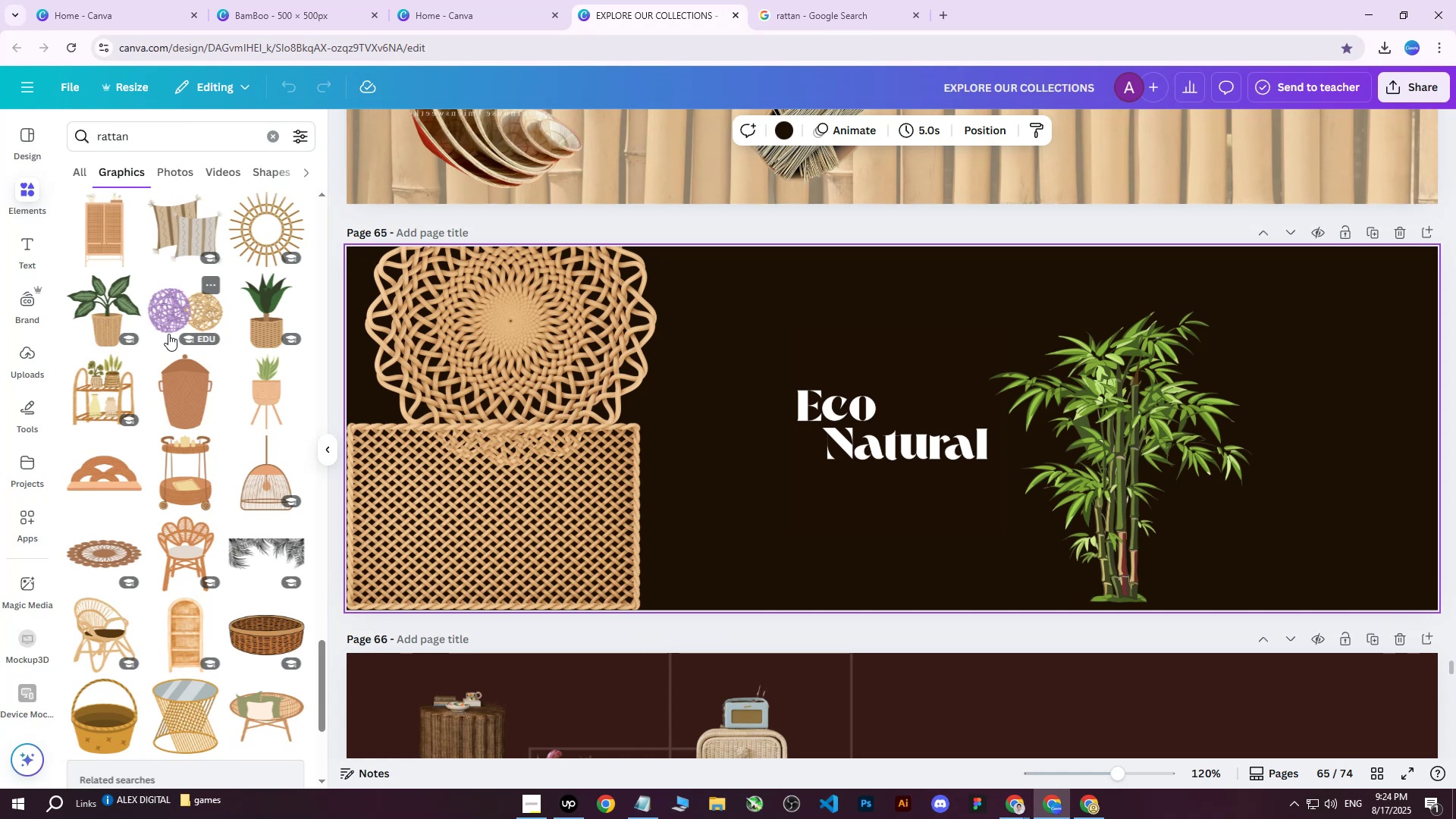 
scroll: coordinate [187, 416], scroll_direction: down, amount: 8.0
 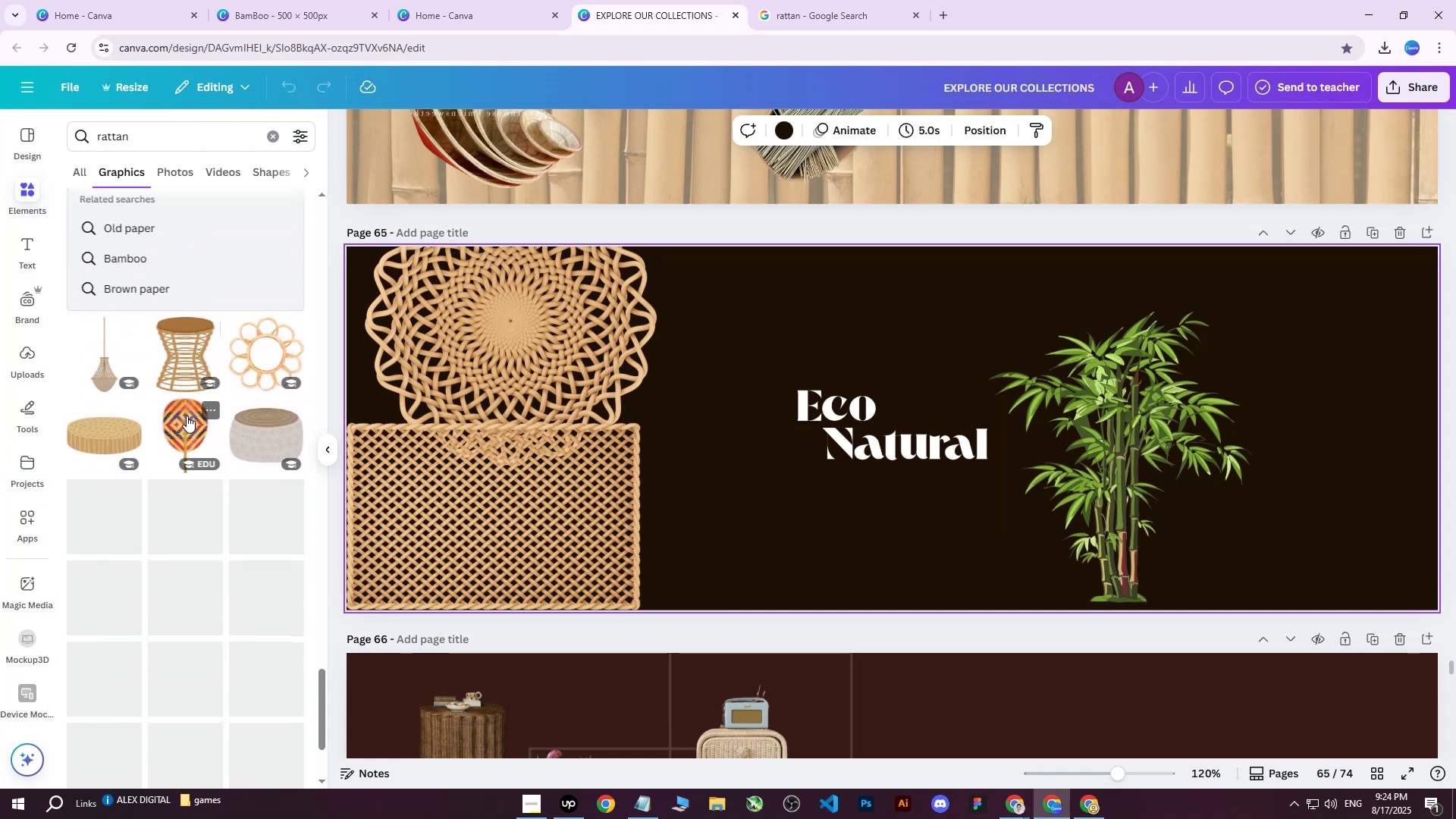 
scroll: coordinate [201, 347], scroll_direction: up, amount: 58.0
 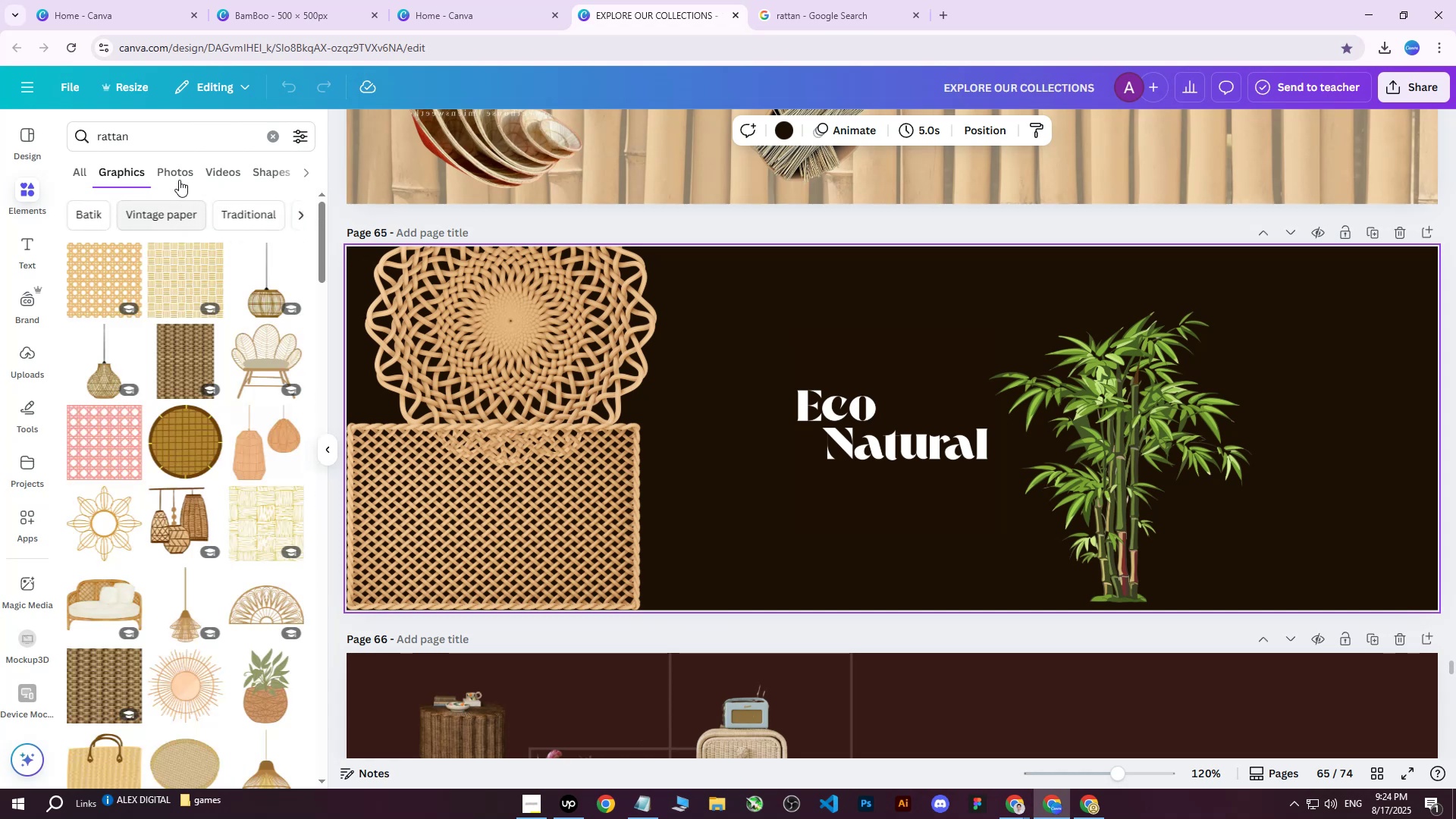 
left_click([179, 166])
 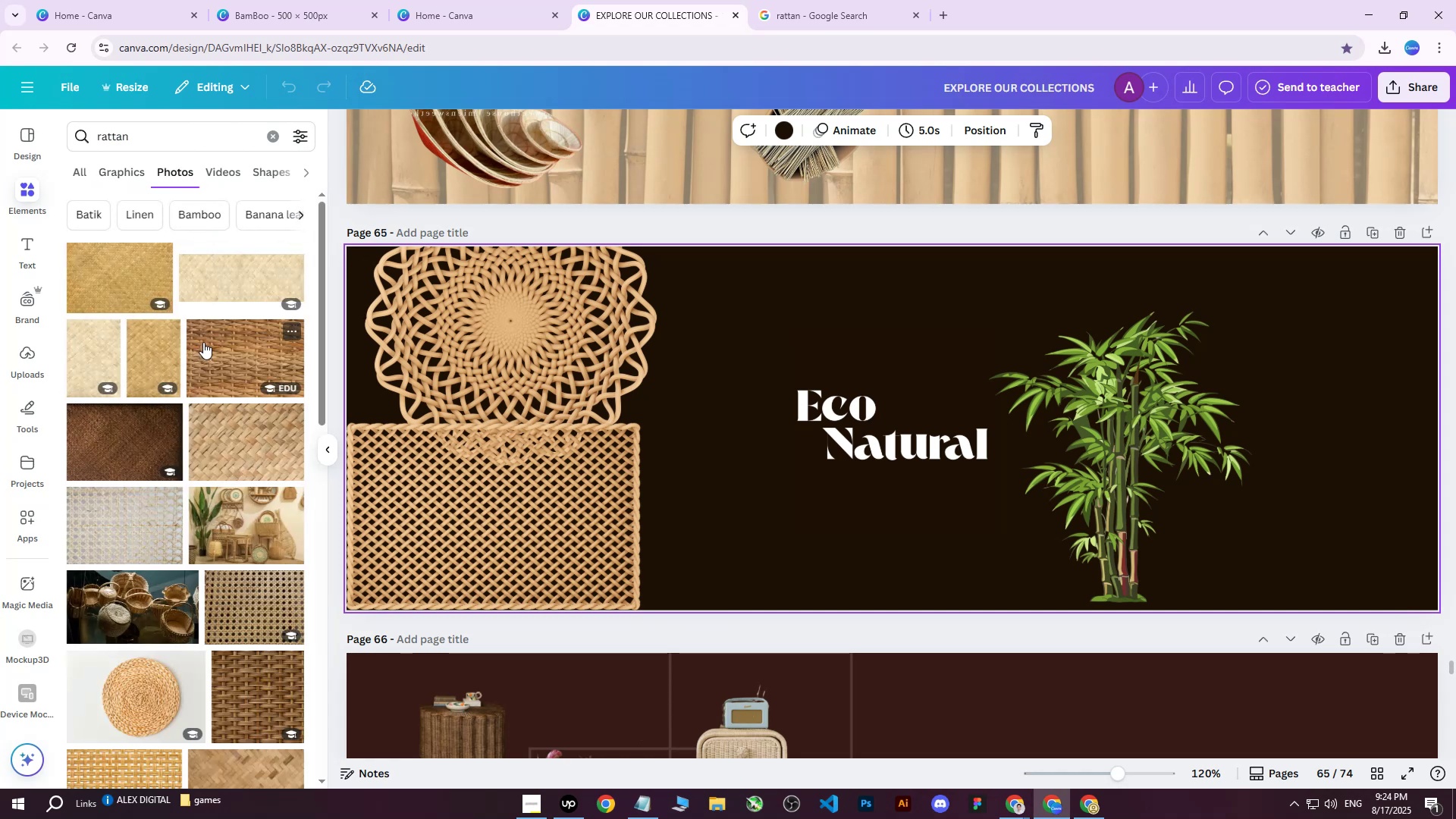 
scroll: coordinate [204, 342], scroll_direction: down, amount: 9.0
 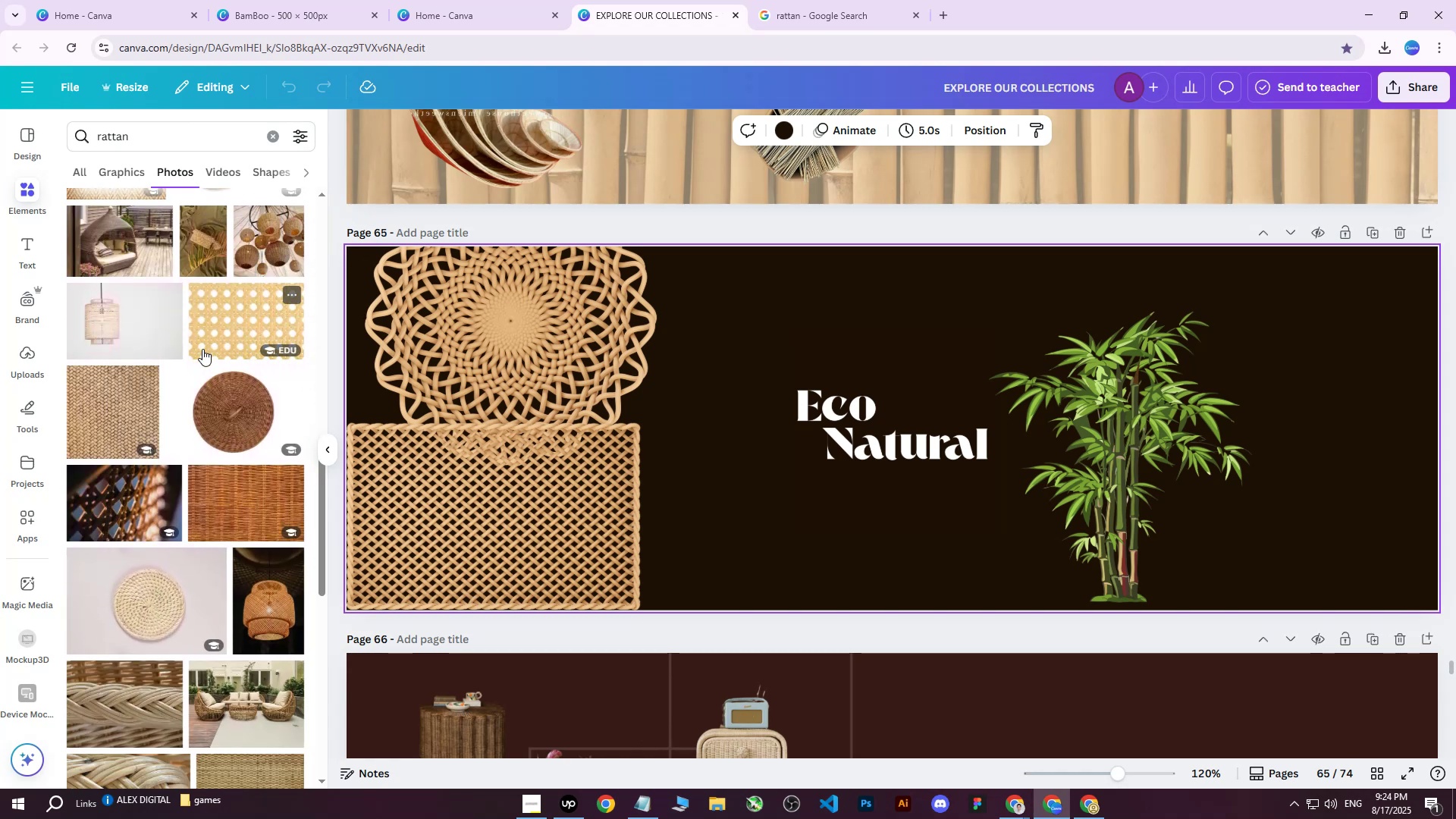 
left_click([123, 500])
 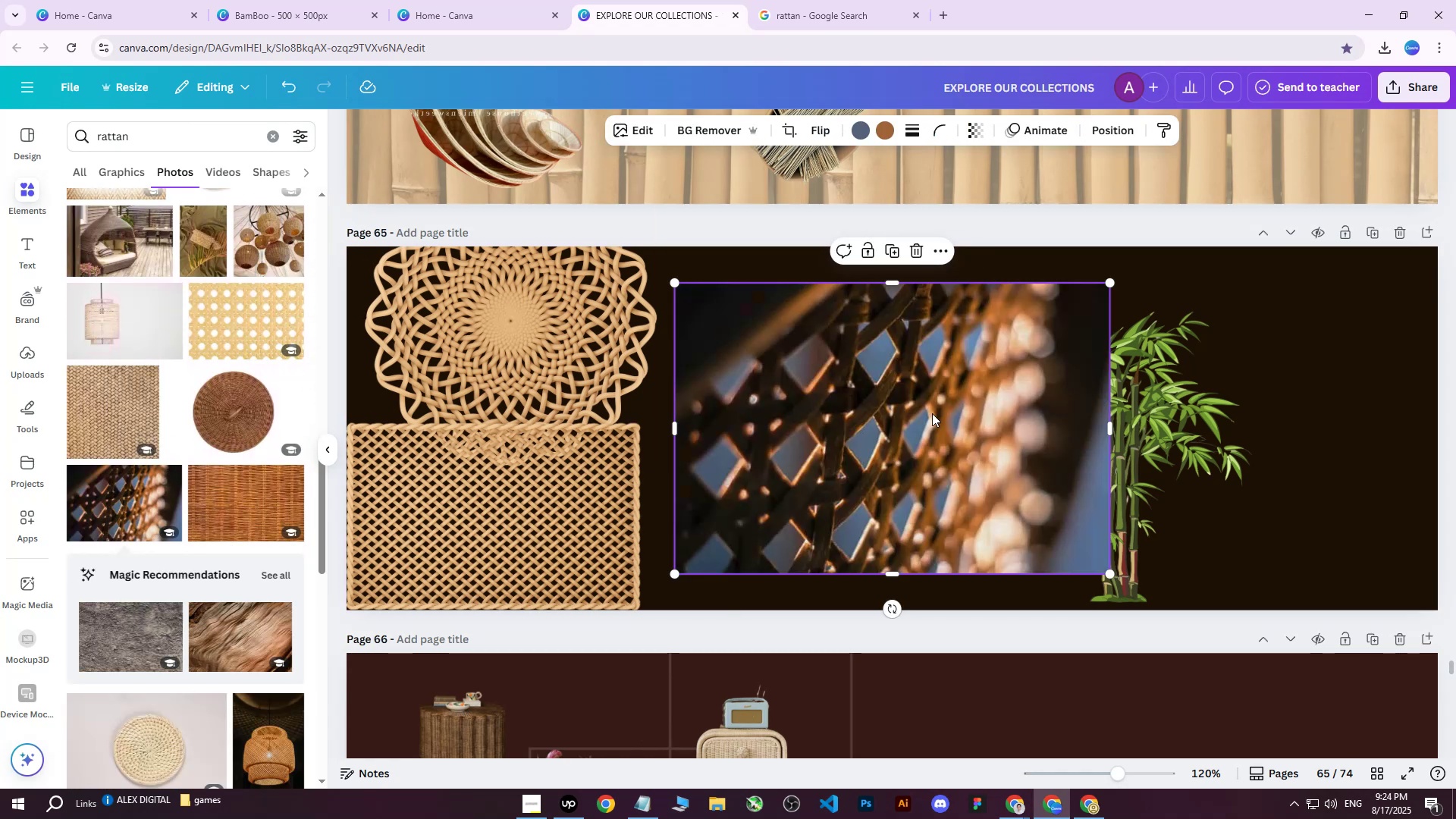 
left_click_drag(start_coordinate=[933, 414], to_coordinate=[748, 406])
 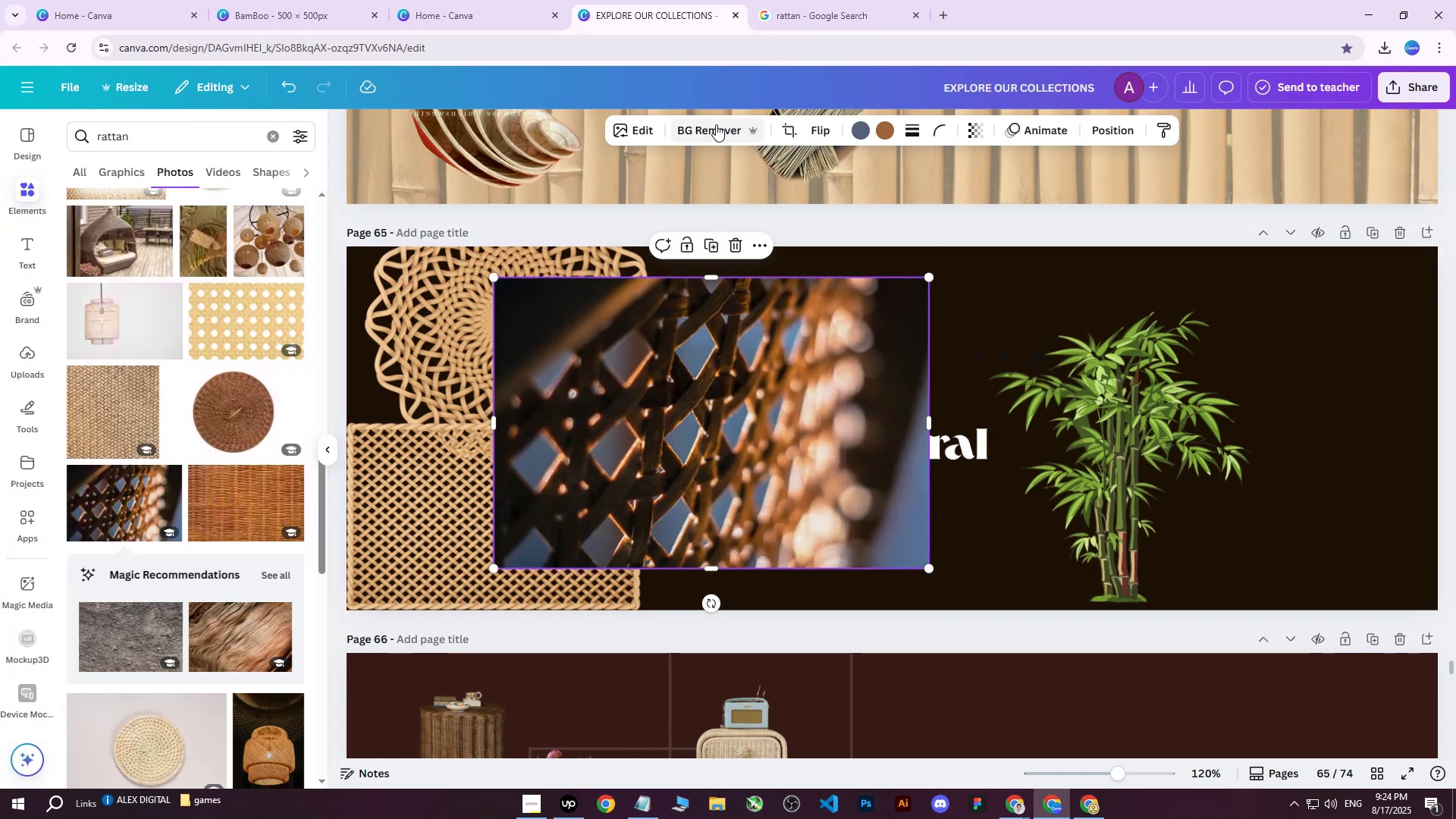 
left_click([714, 124])
 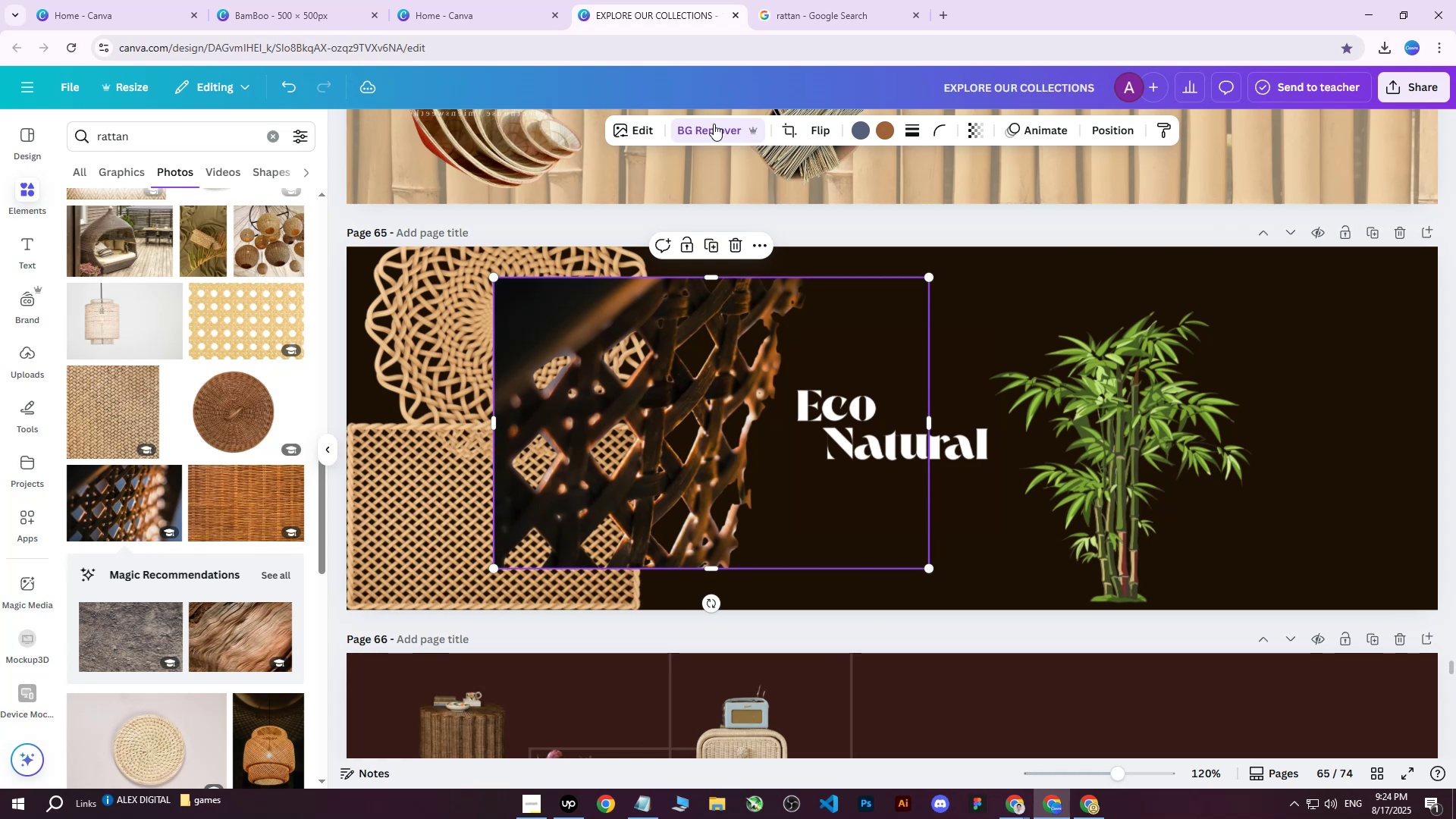 
wait(5.26)
 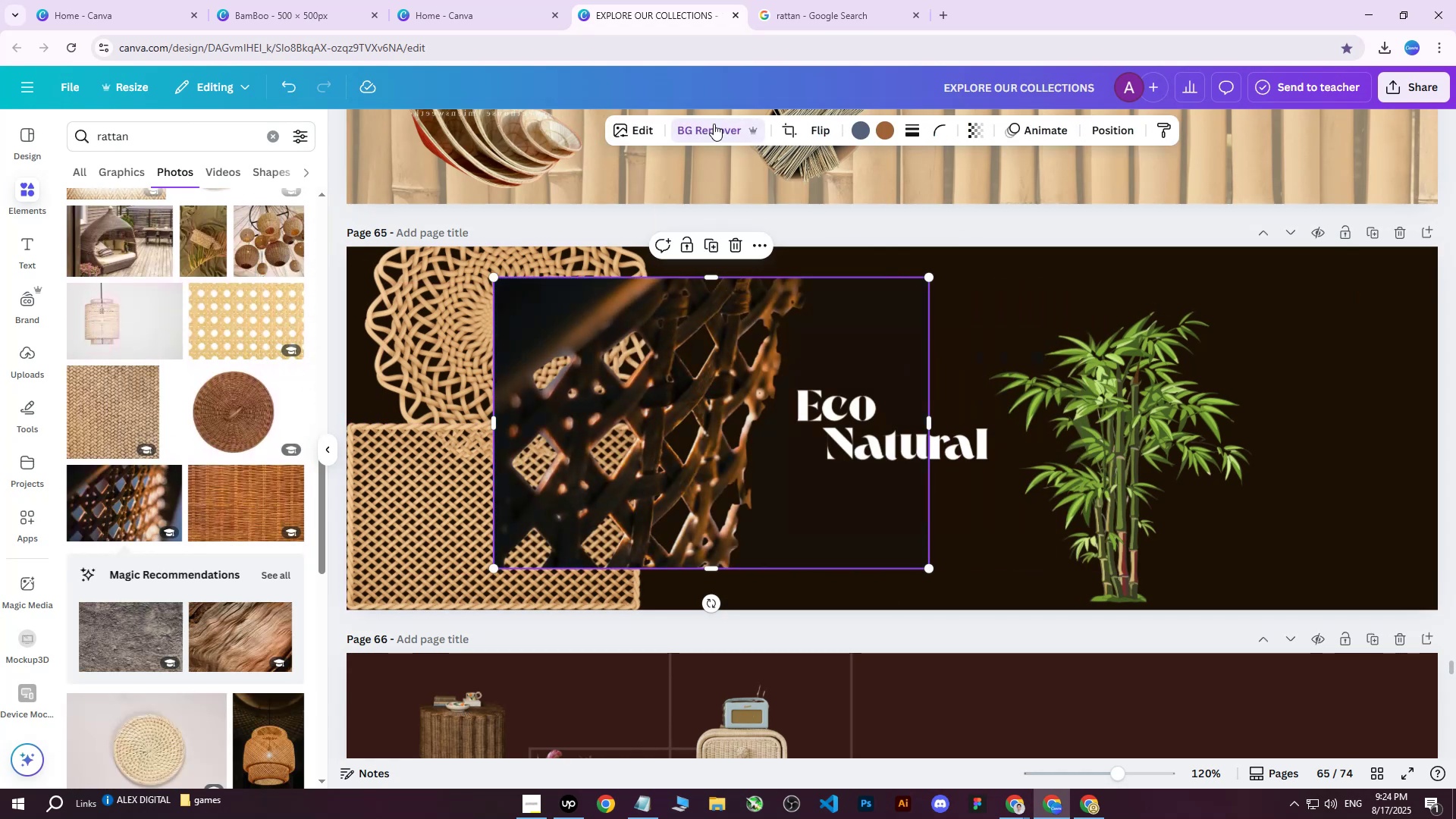 
left_click_drag(start_coordinate=[770, 413], to_coordinate=[753, 409])
 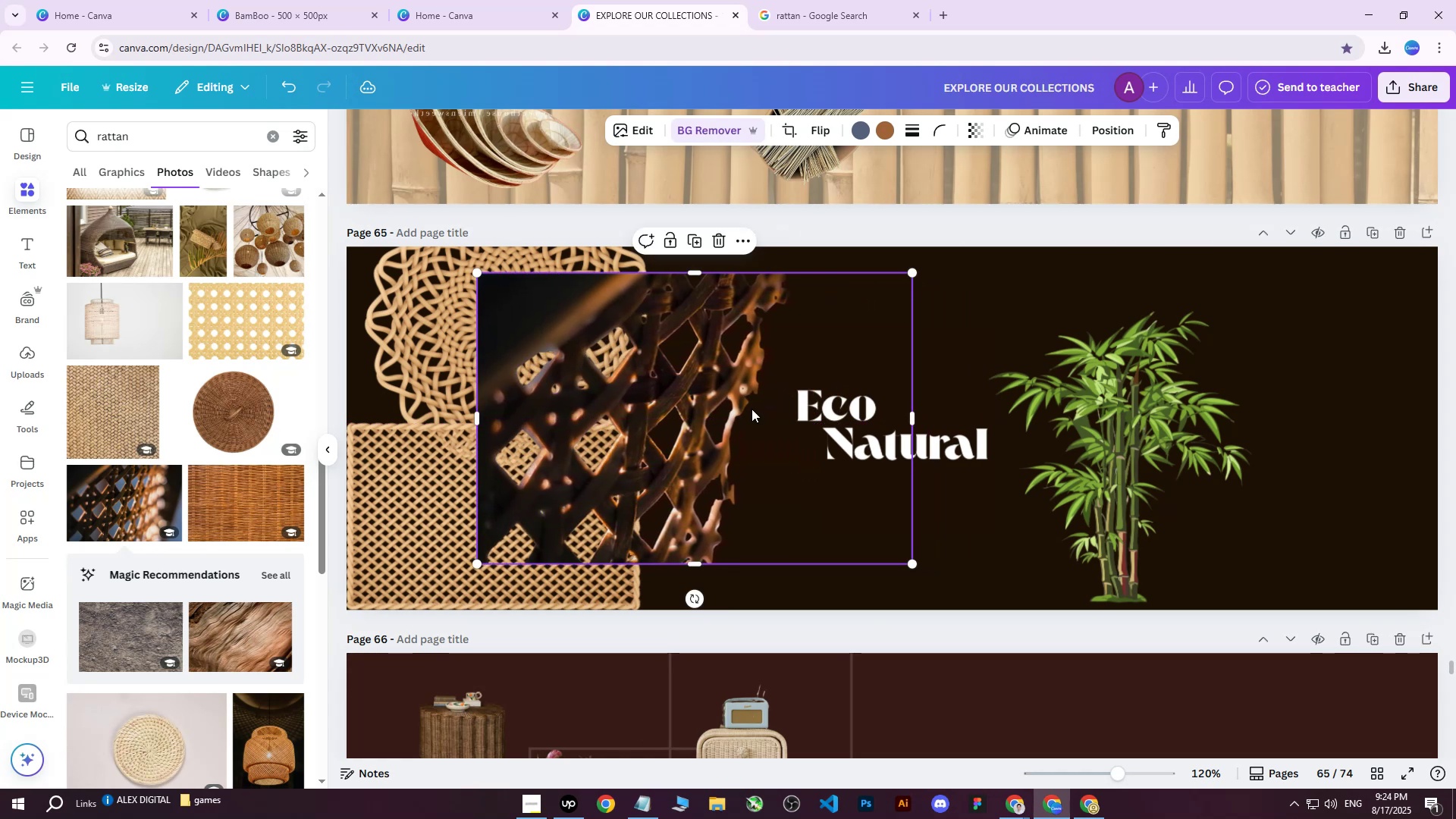 
left_click_drag(start_coordinate=[728, 411], to_coordinate=[903, 400])
 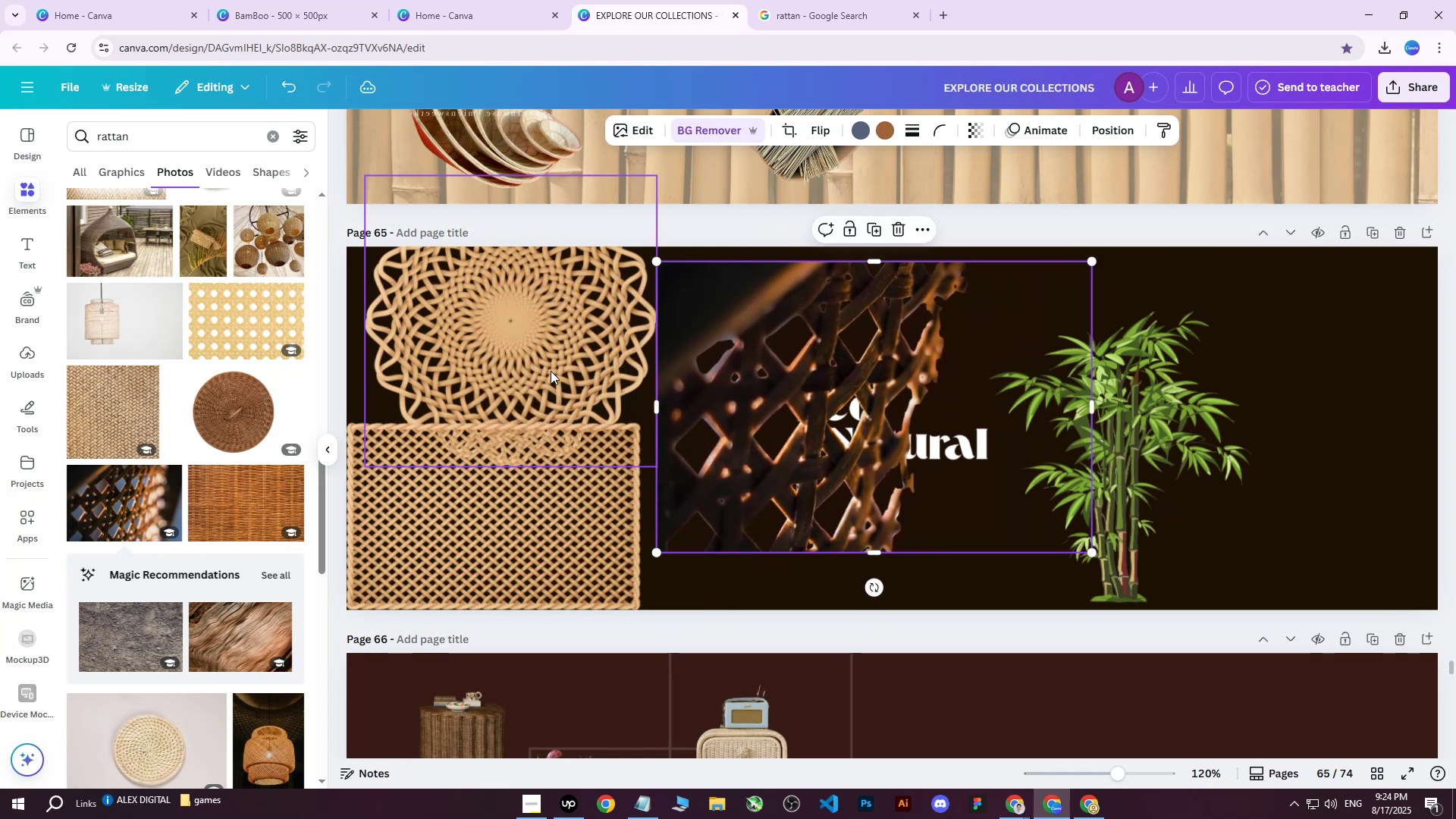 
left_click([551, 371])
 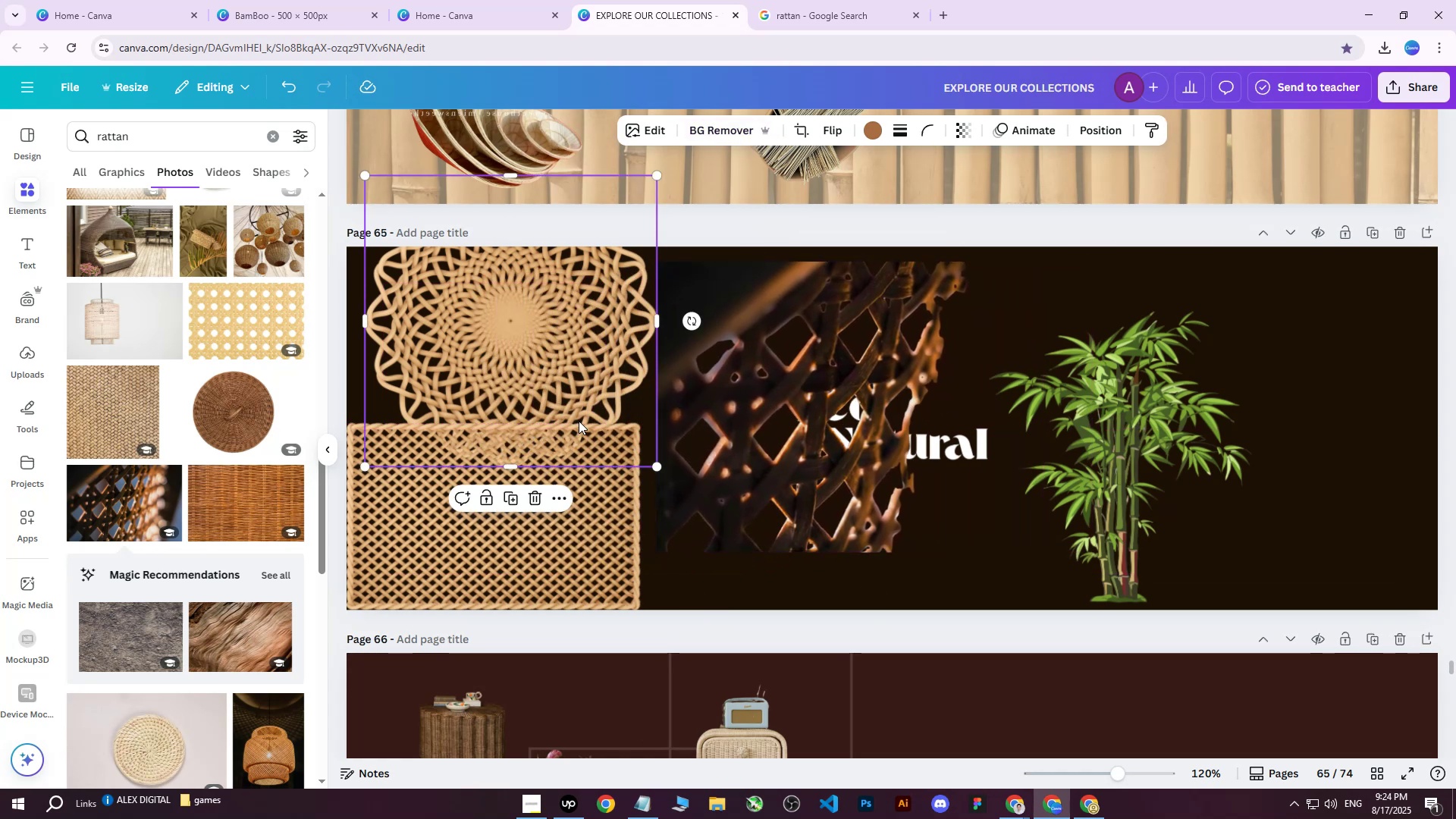 
key(Delete)
 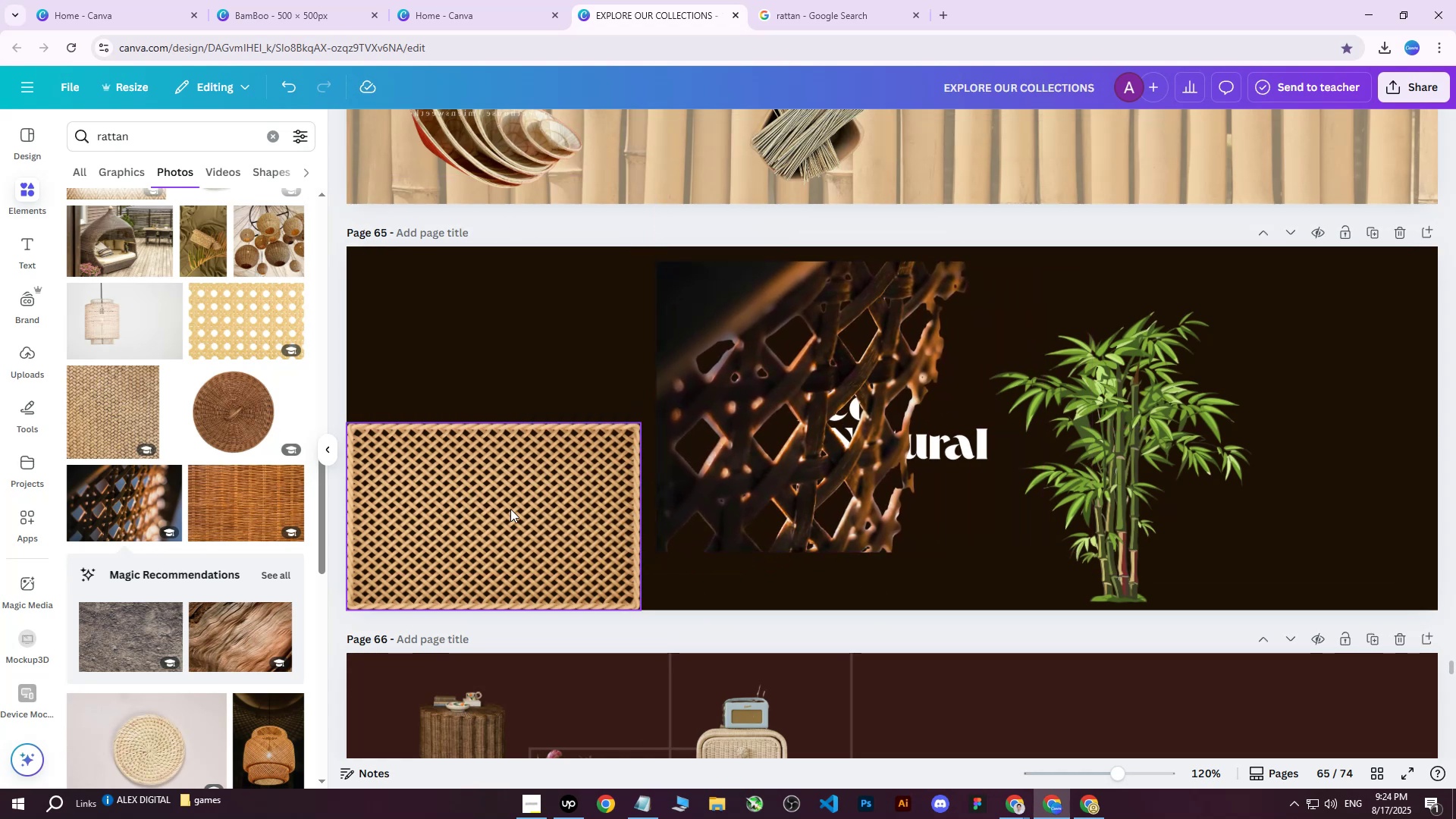 
left_click([509, 510])
 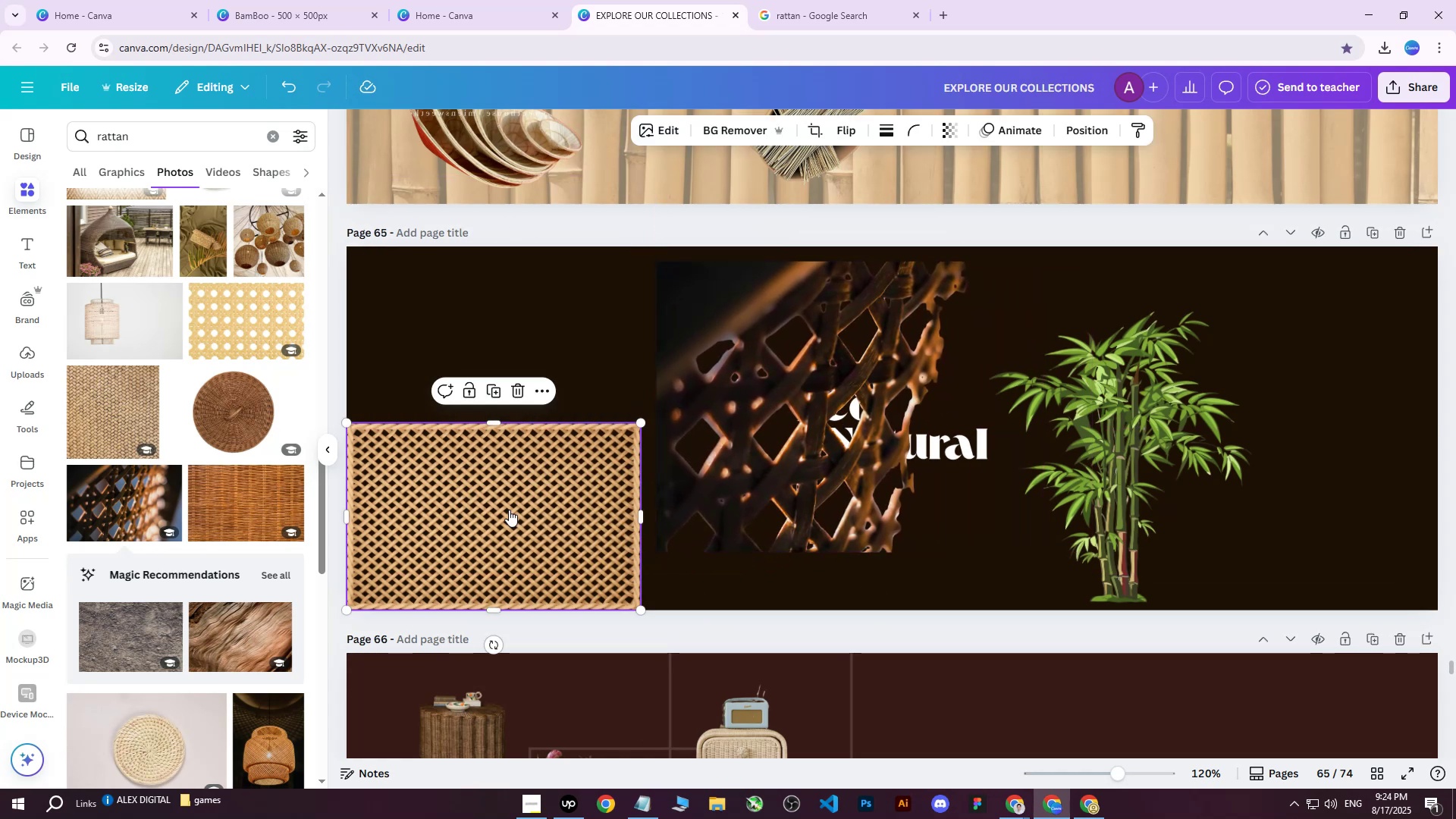 
key(Delete)
 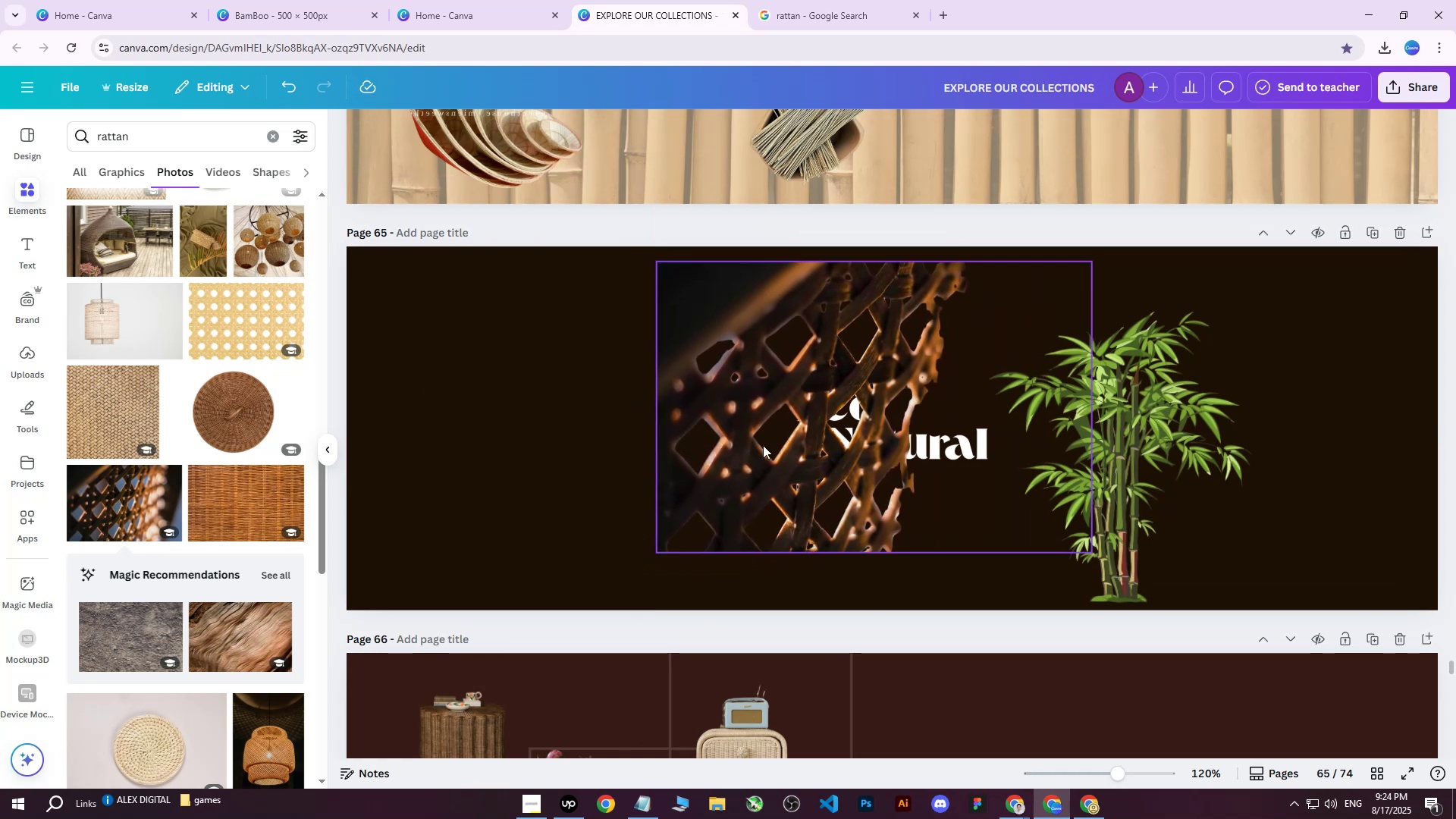 
left_click_drag(start_coordinate=[861, 403], to_coordinate=[588, 417])
 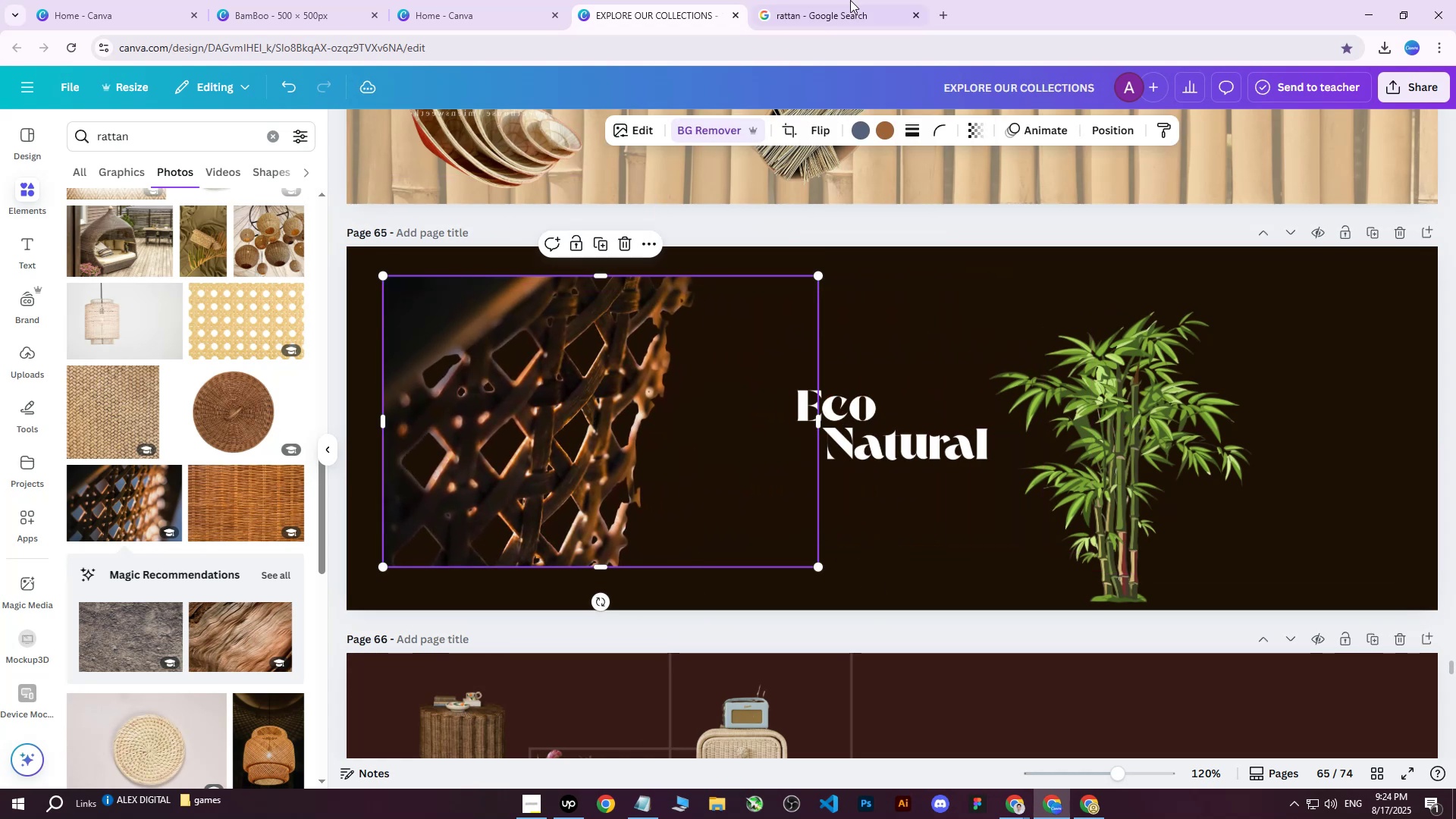 
left_click([850, 0])
 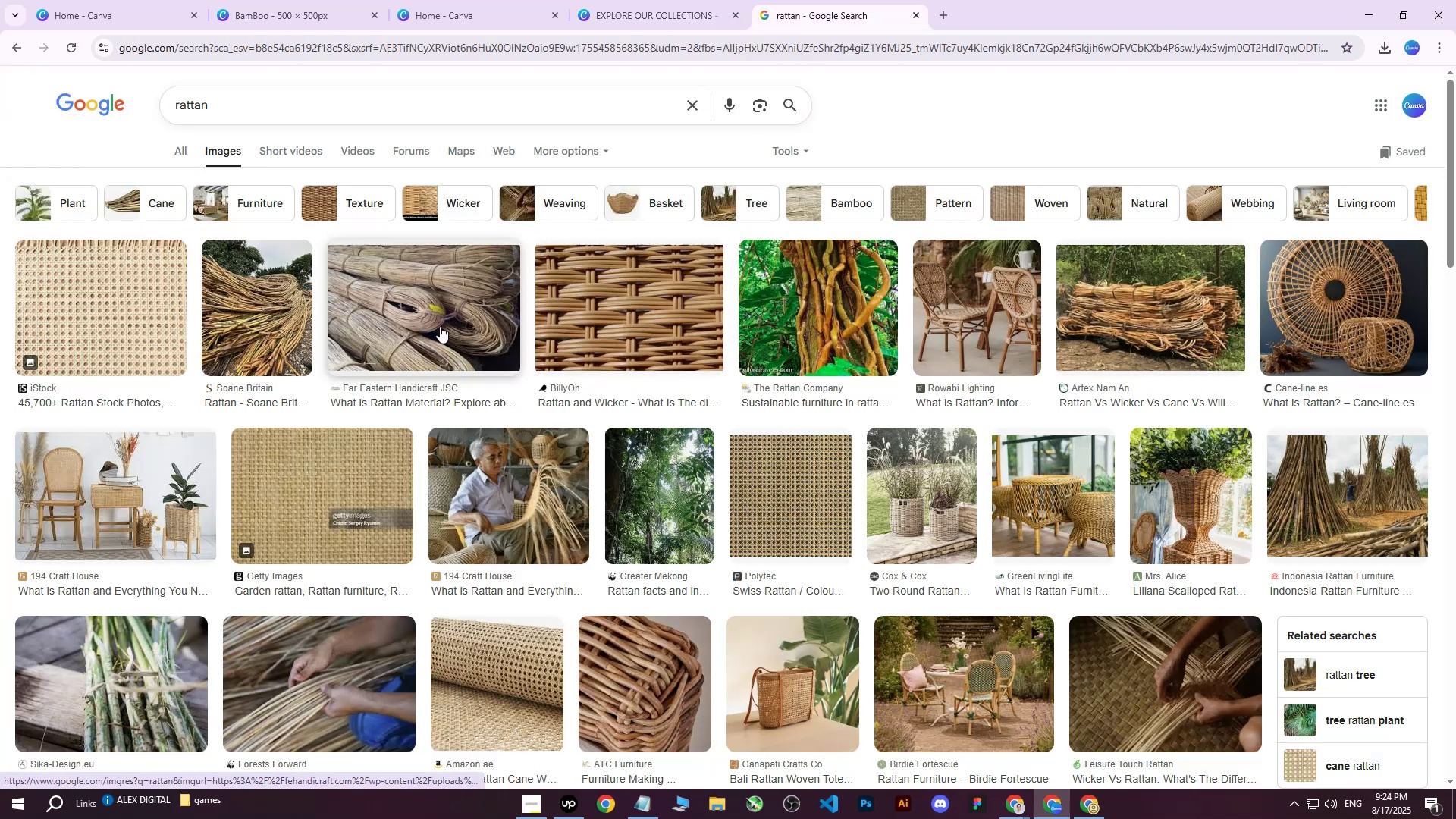 
scroll: coordinate [425, 326], scroll_direction: up, amount: 3.0
 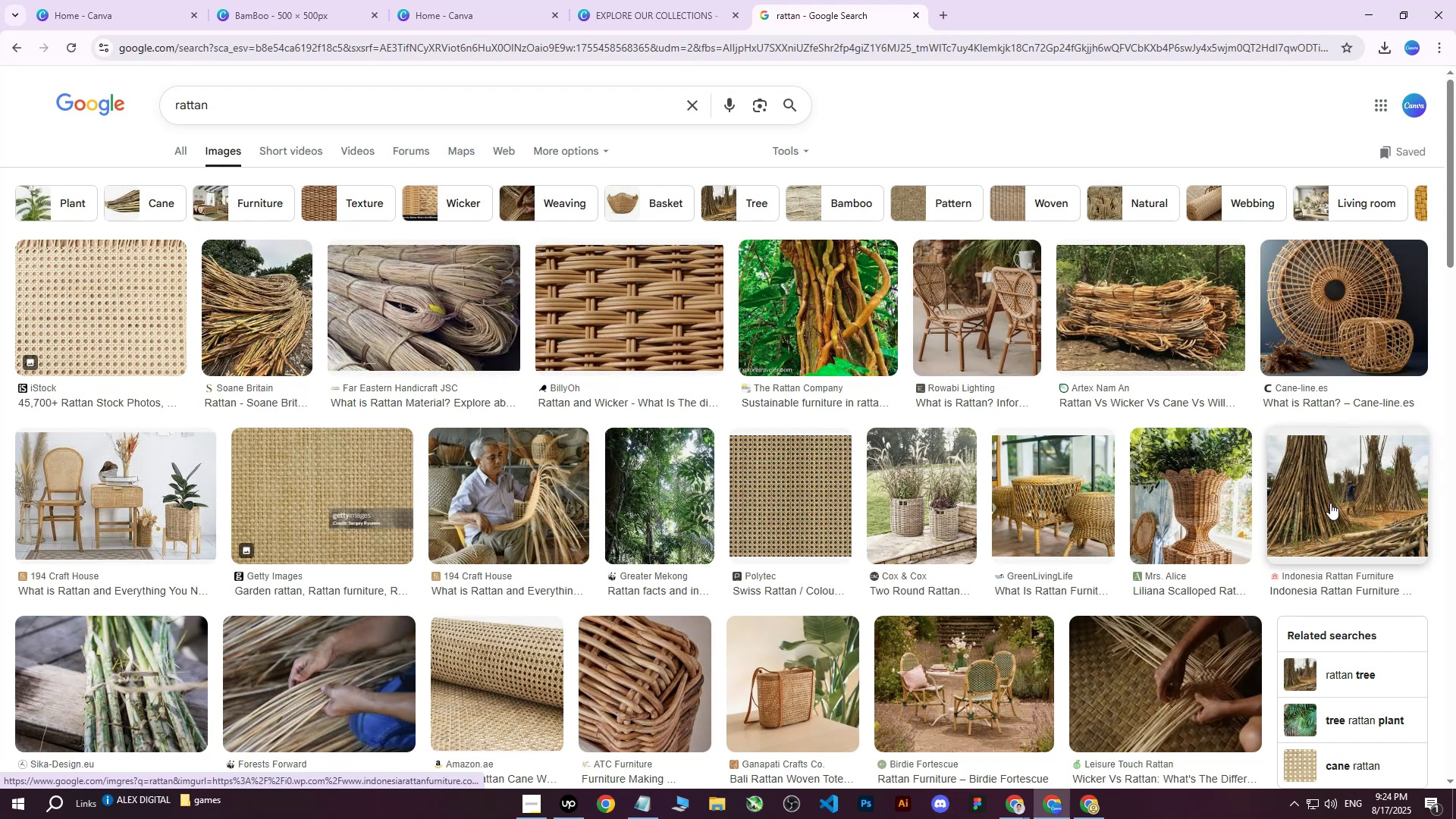 
scroll: coordinate [169, 475], scroll_direction: down, amount: 5.0
 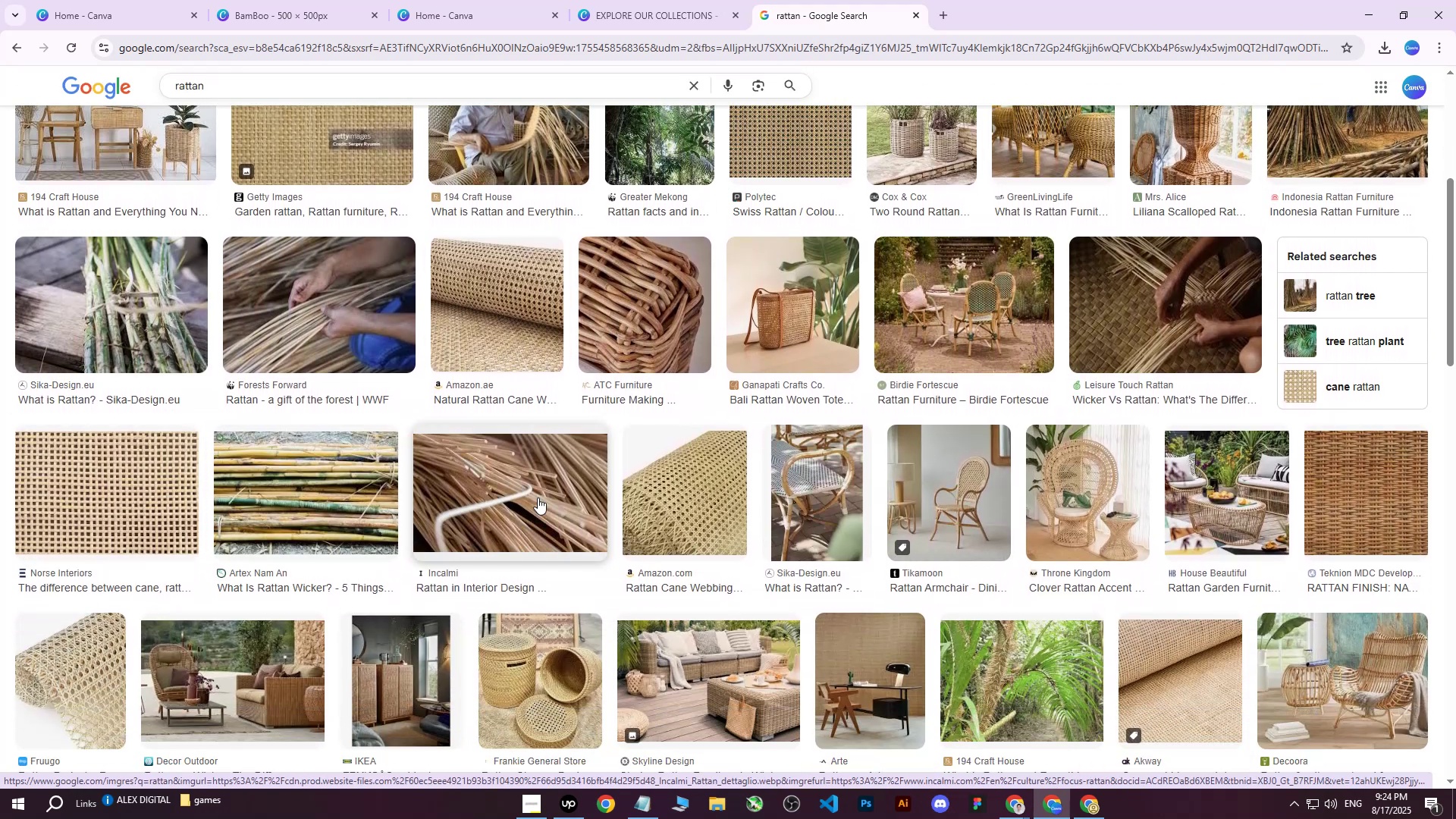 
left_click([538, 497])
 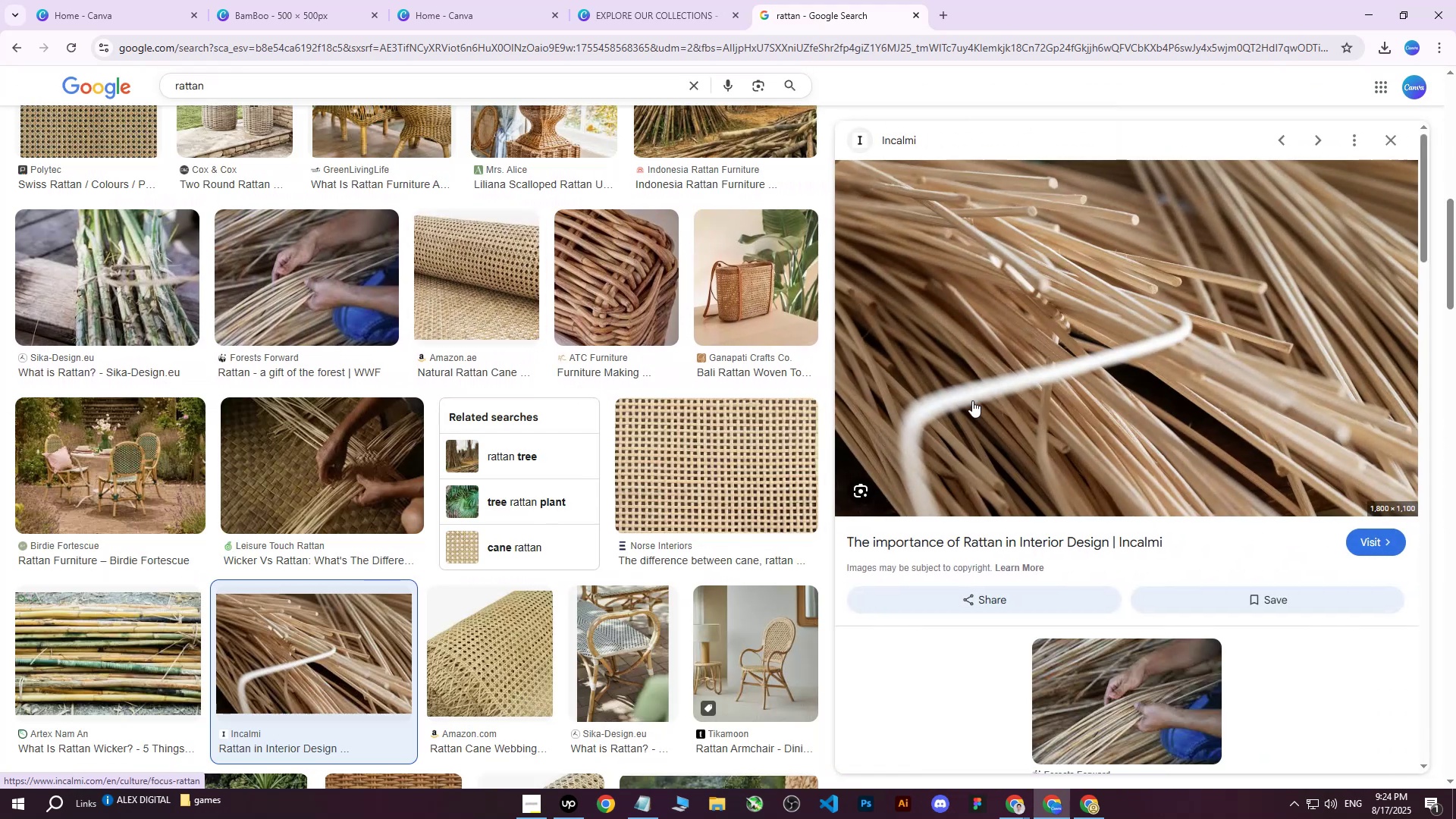 
right_click([1141, 351])
 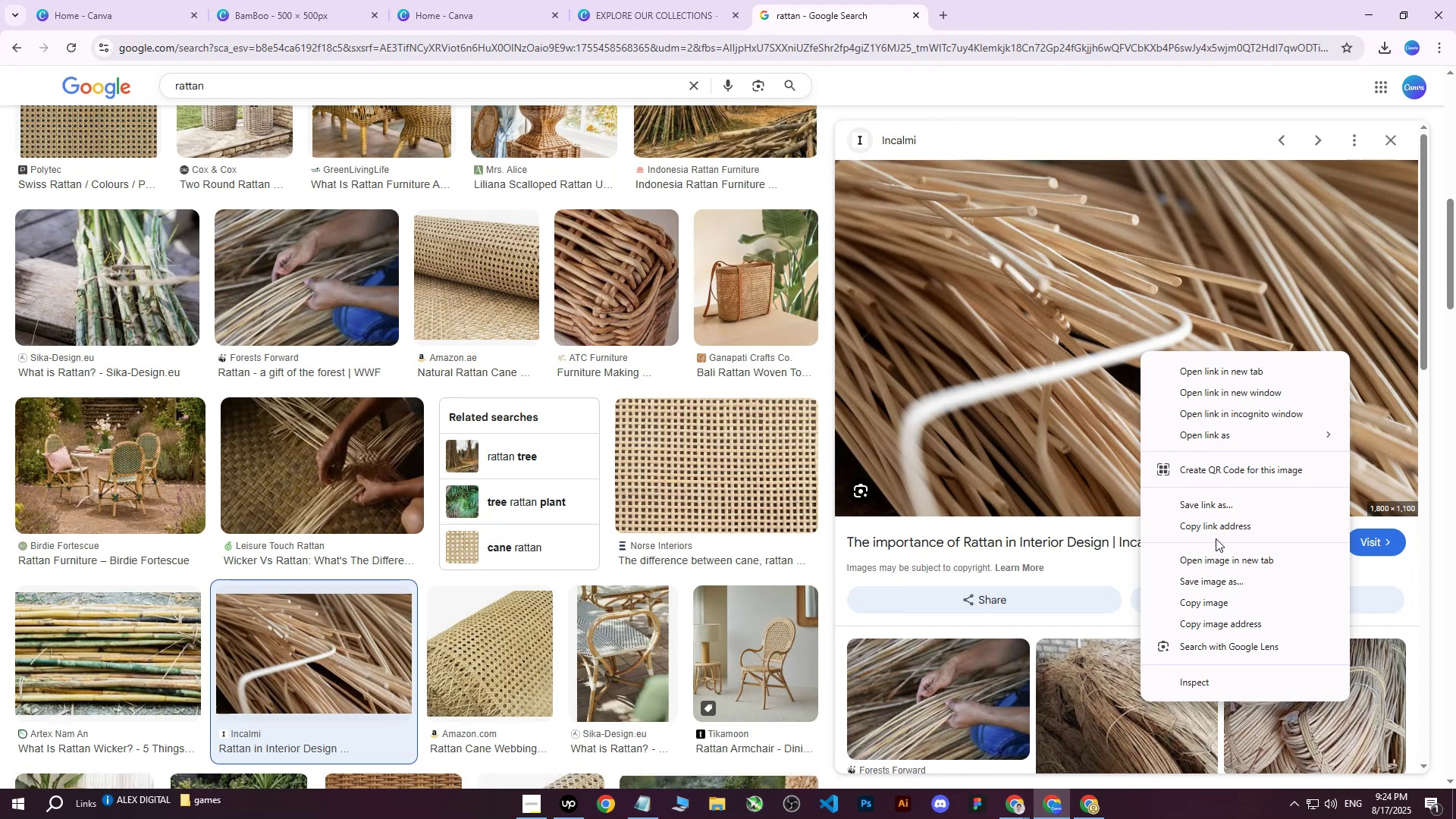 
left_click([1205, 579])
 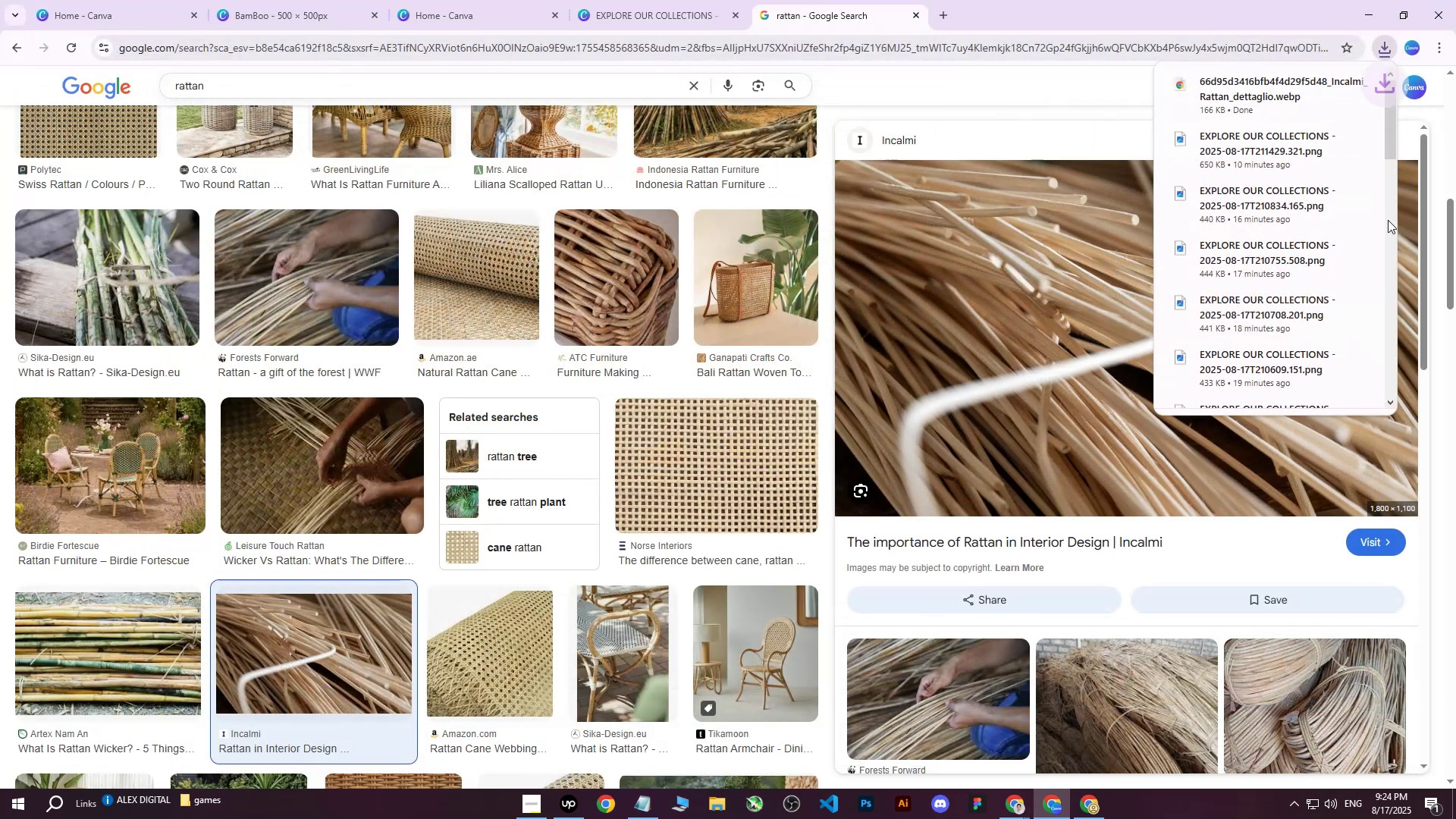 
left_click([1448, 119])
 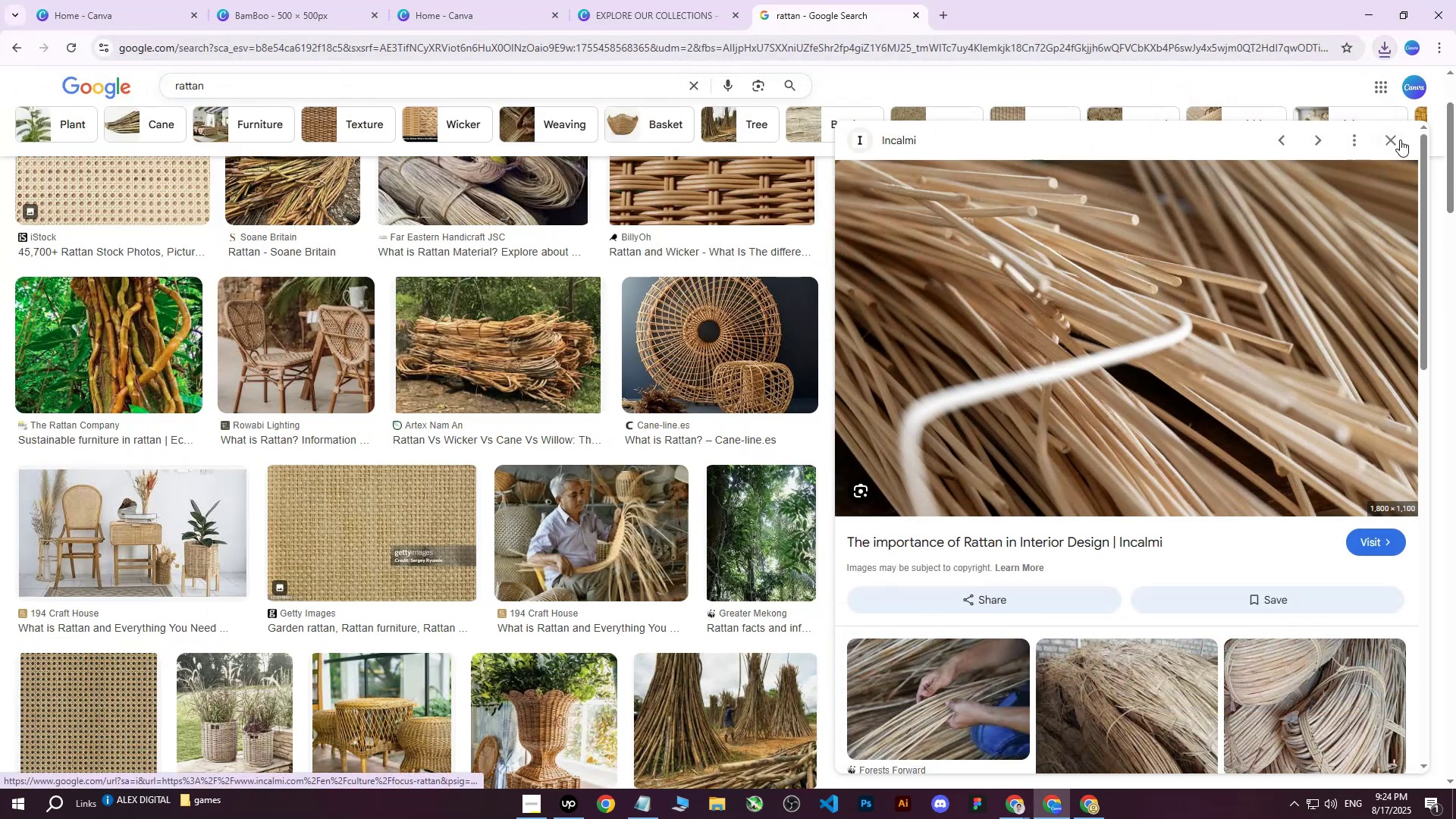 
left_click([1396, 138])
 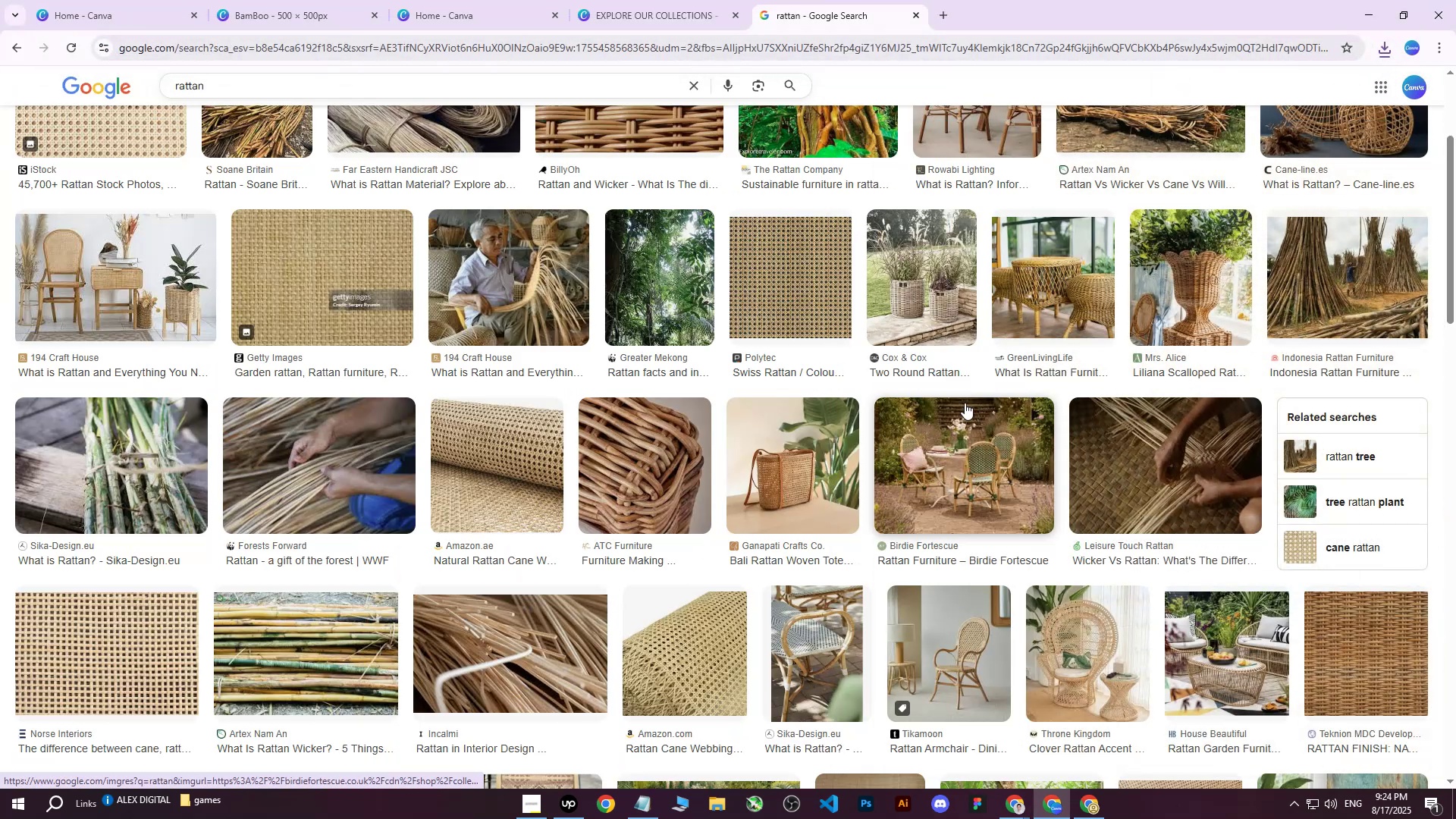 
scroll: coordinate [92, 461], scroll_direction: down, amount: 6.0
 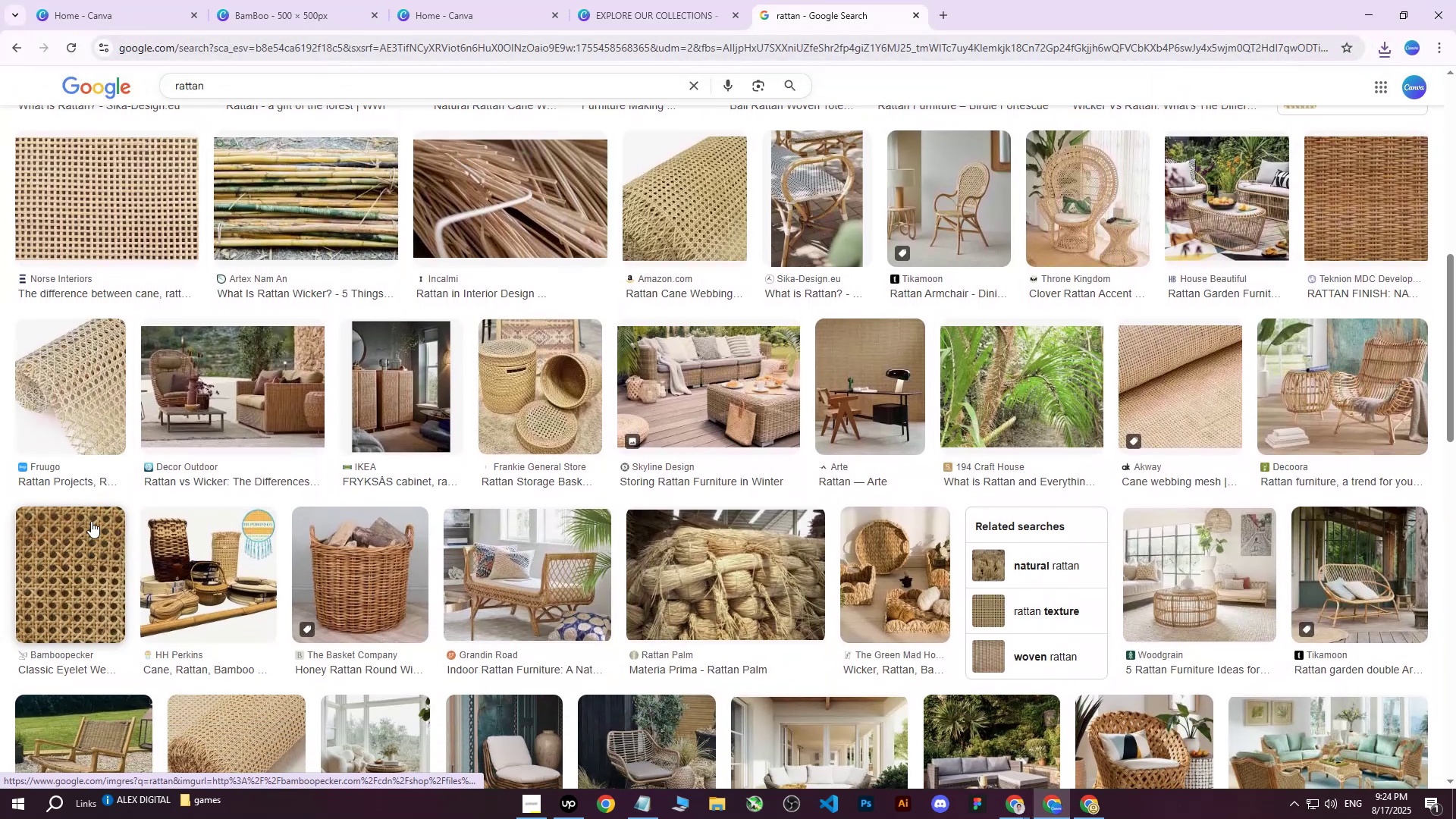 
left_click([85, 400])
 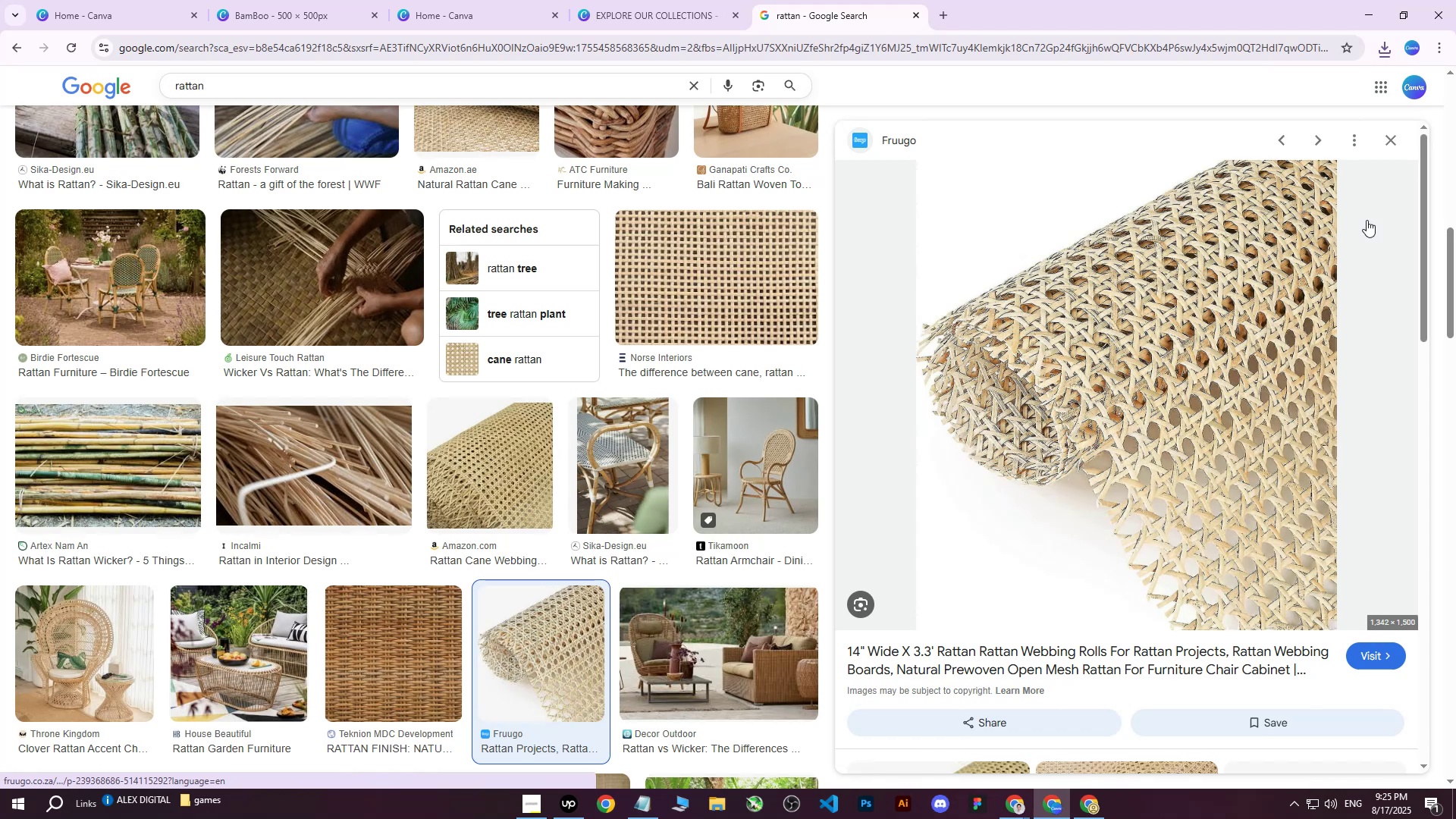 
left_click([1400, 146])
 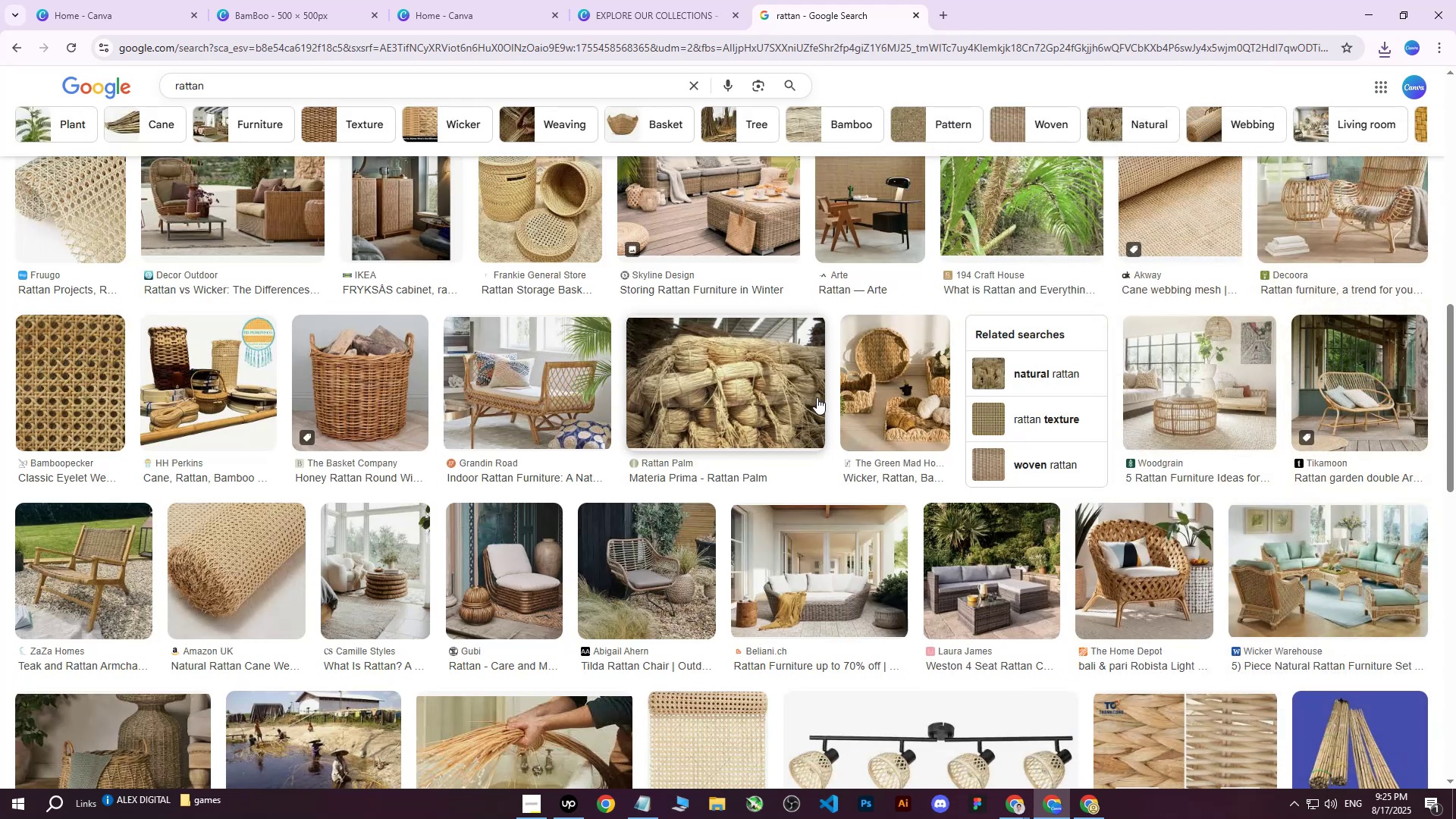 
scroll: coordinate [831, 343], scroll_direction: down, amount: 7.0
 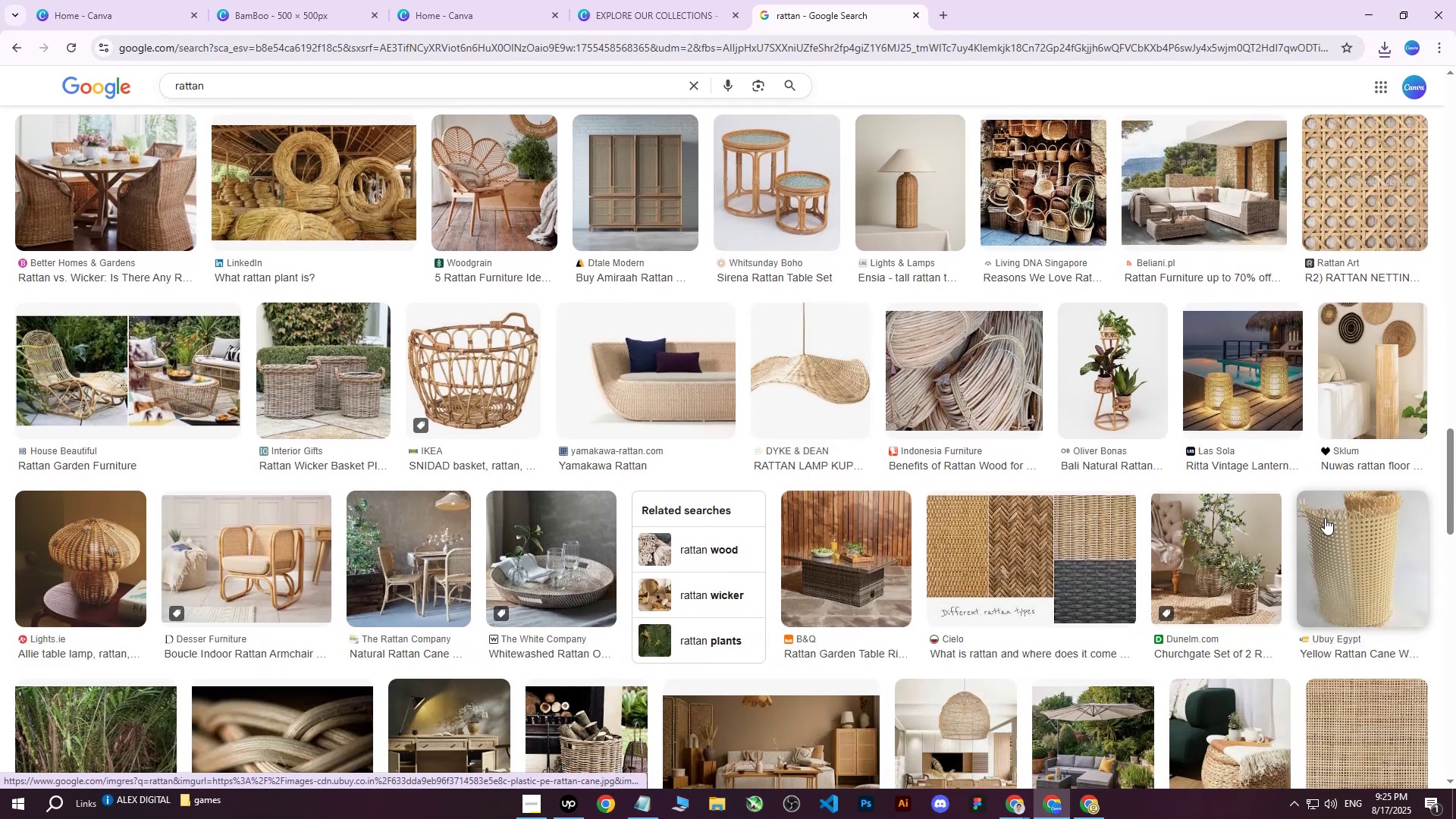 
left_click([1347, 543])
 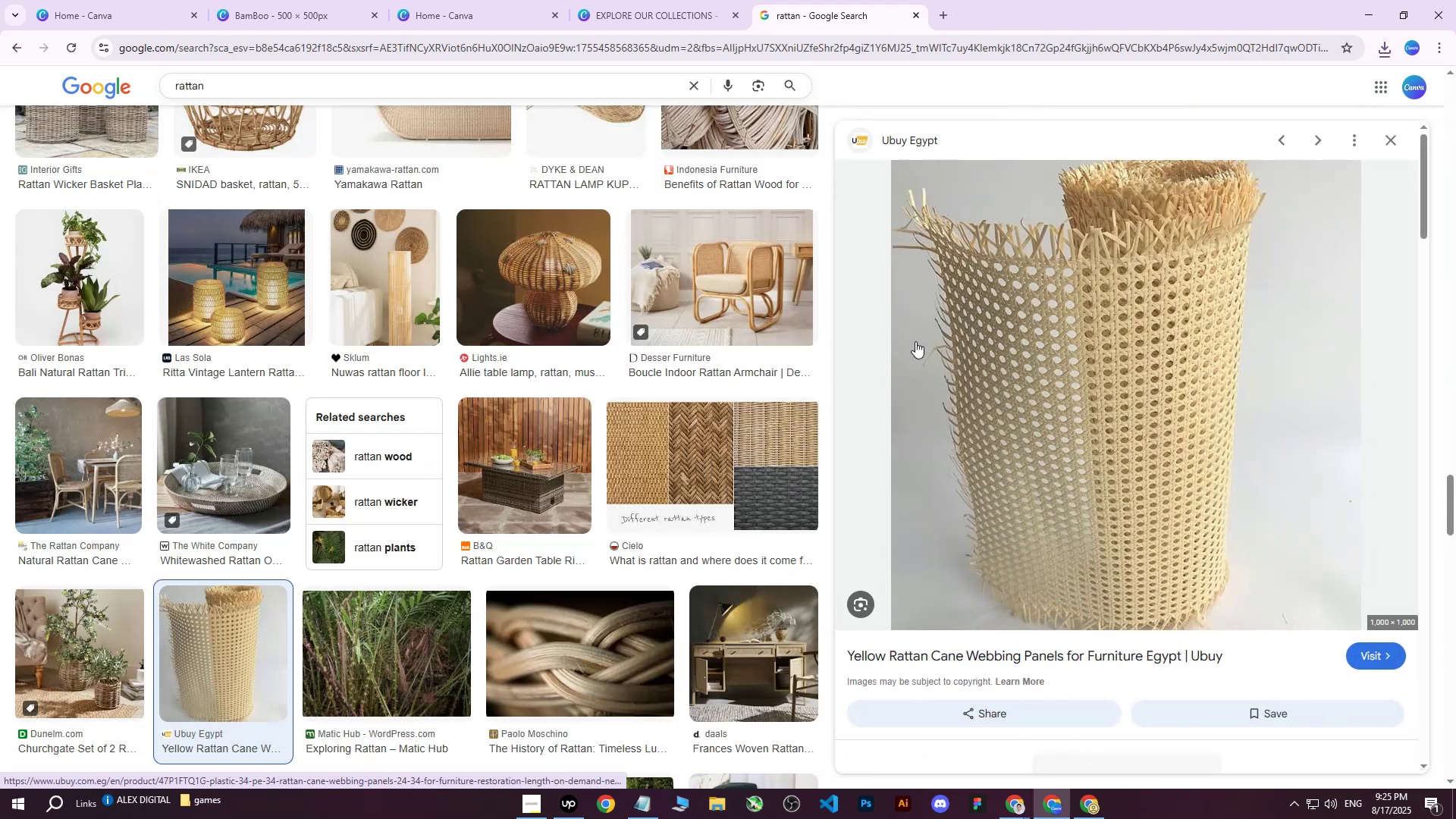 
right_click([1037, 328])
 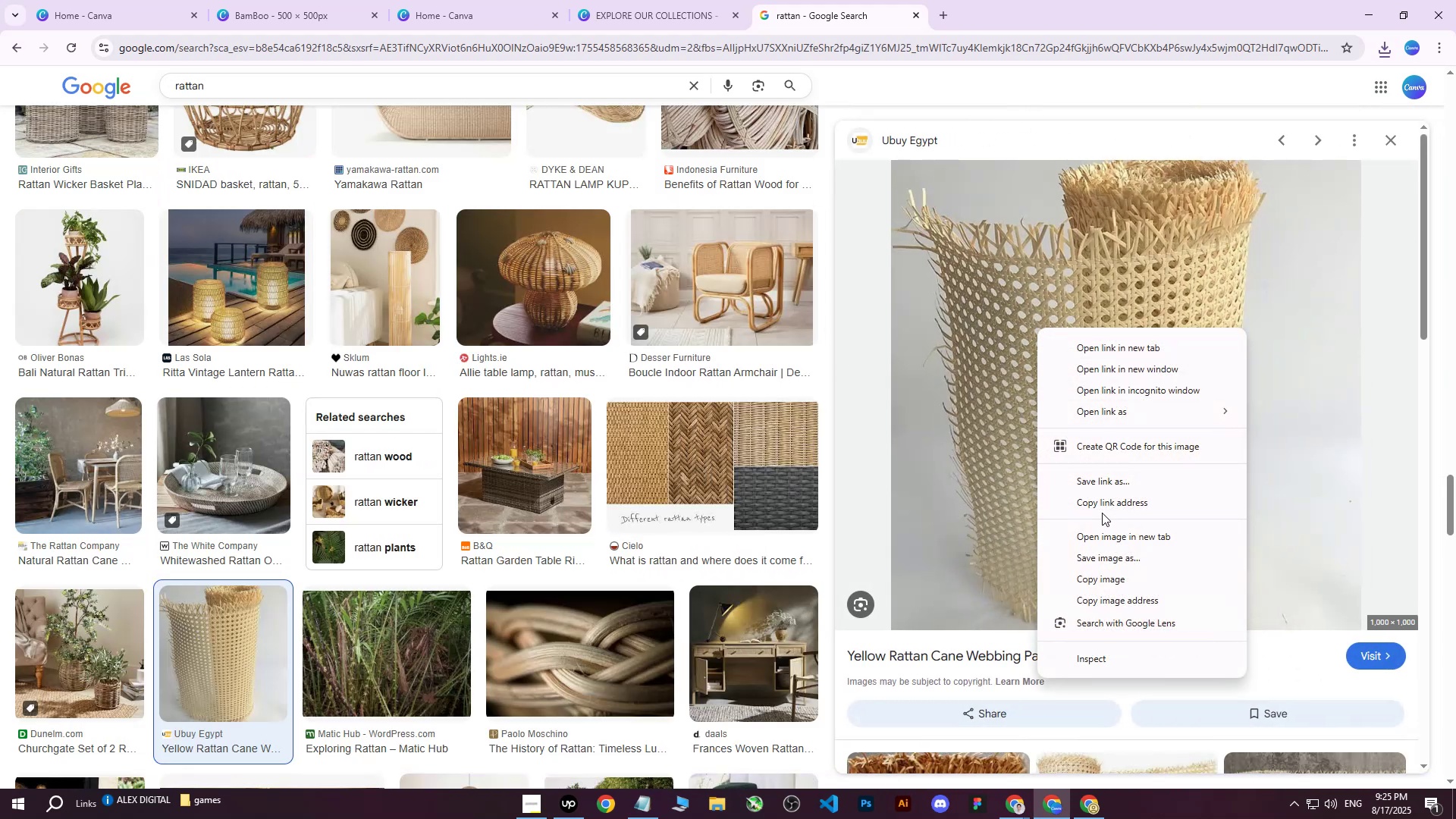 
left_click([1098, 554])
 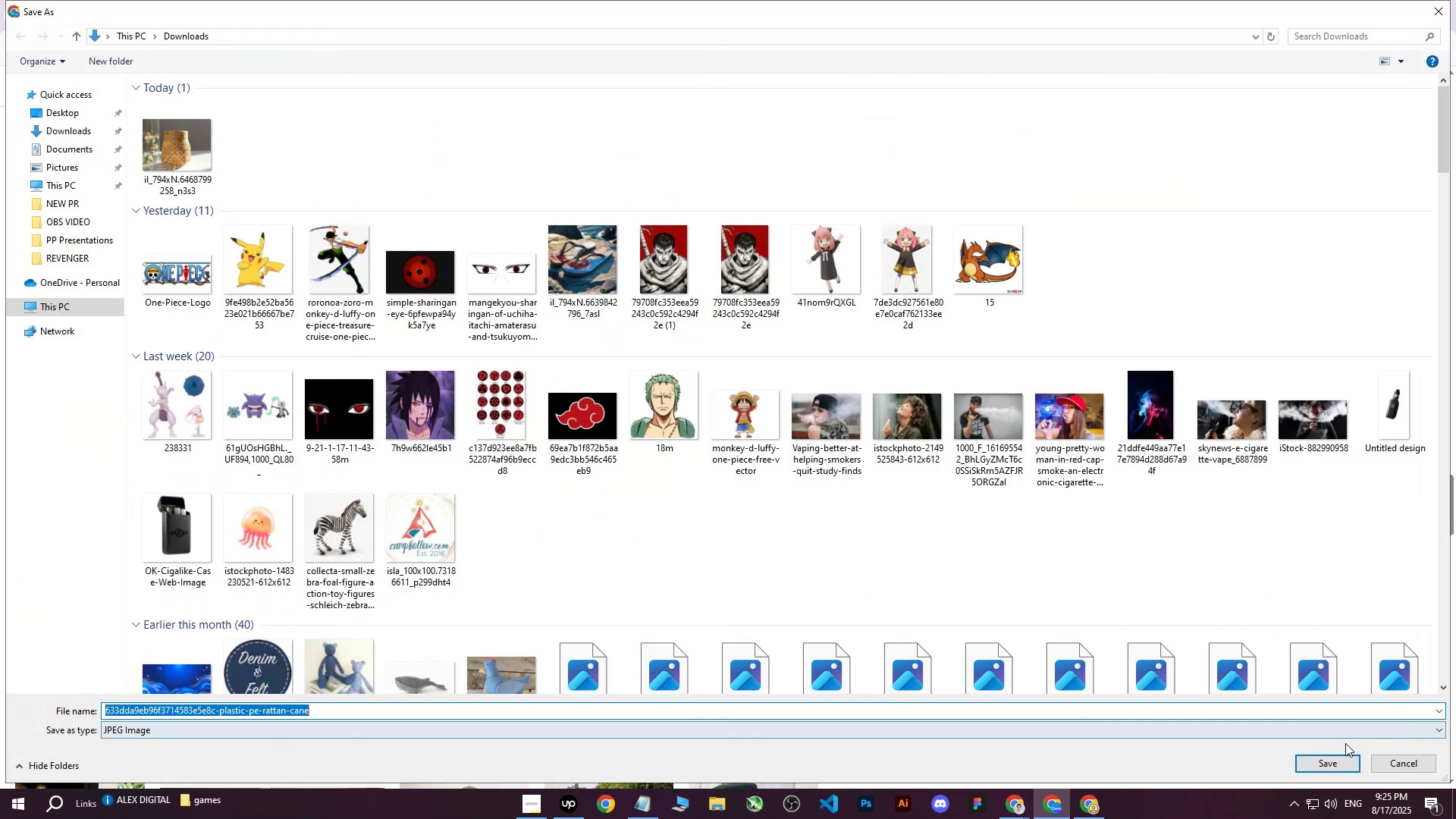 
left_click([1323, 759])
 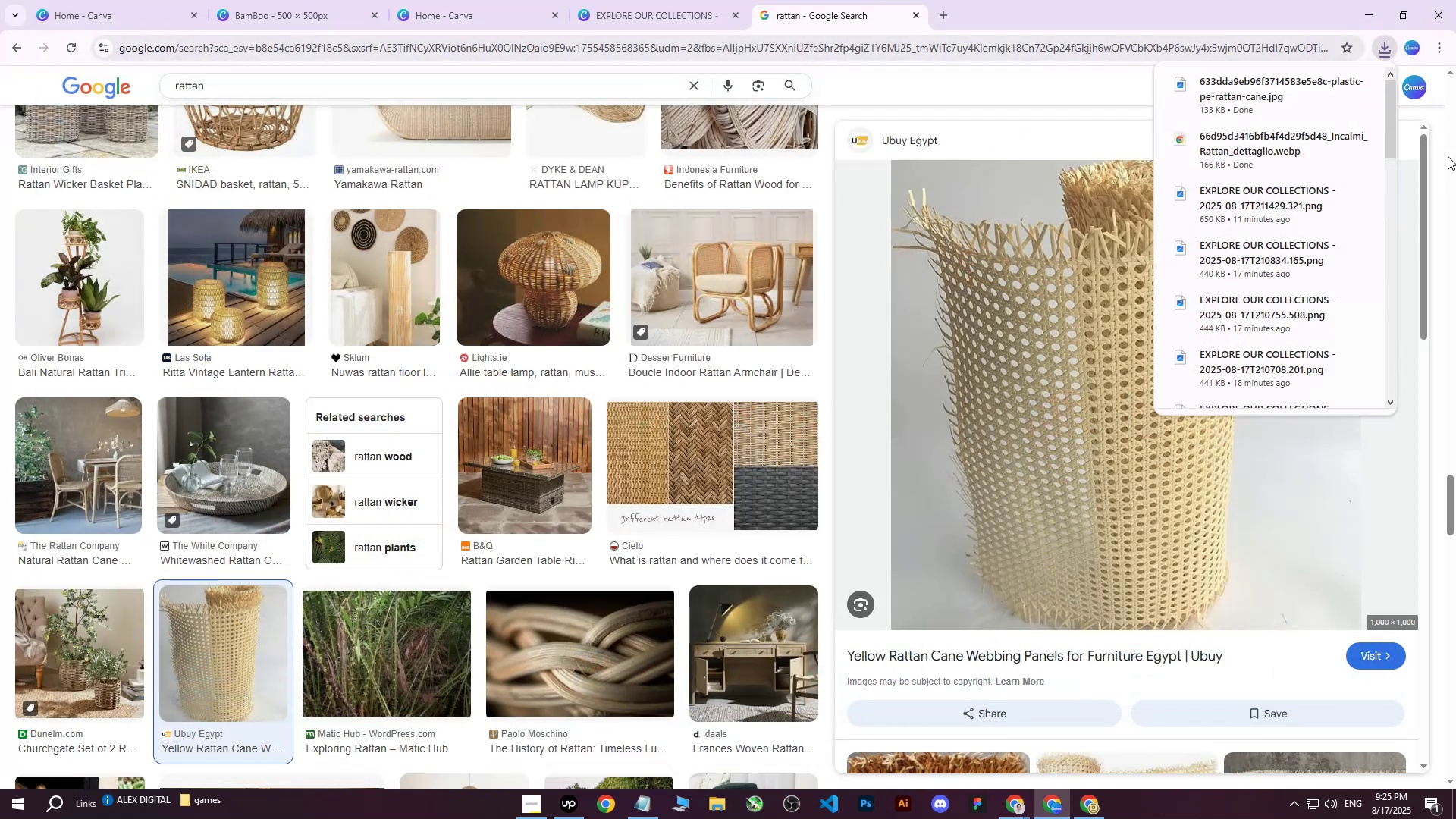 
left_click([1448, 148])
 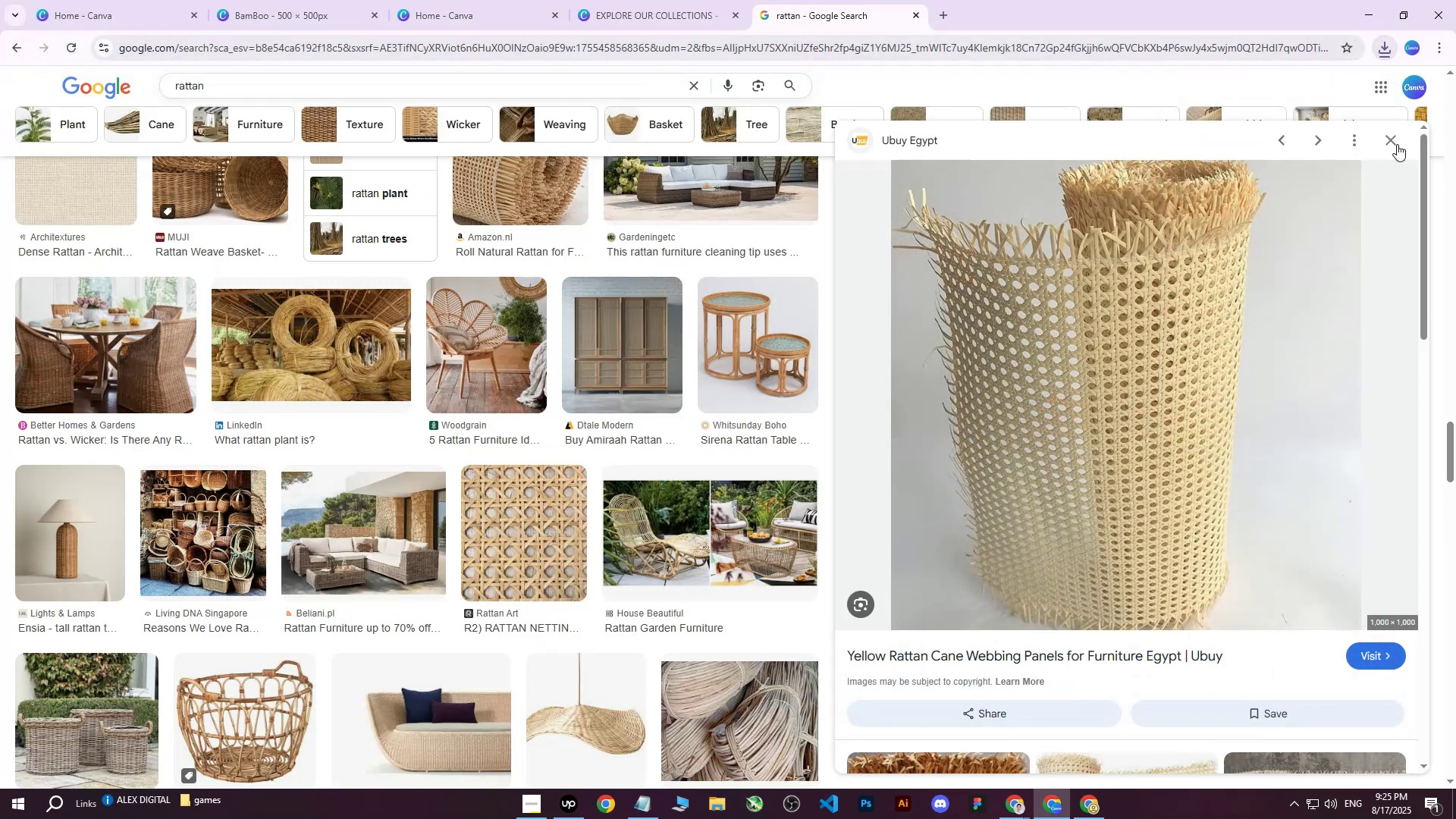 
left_click([1397, 144])
 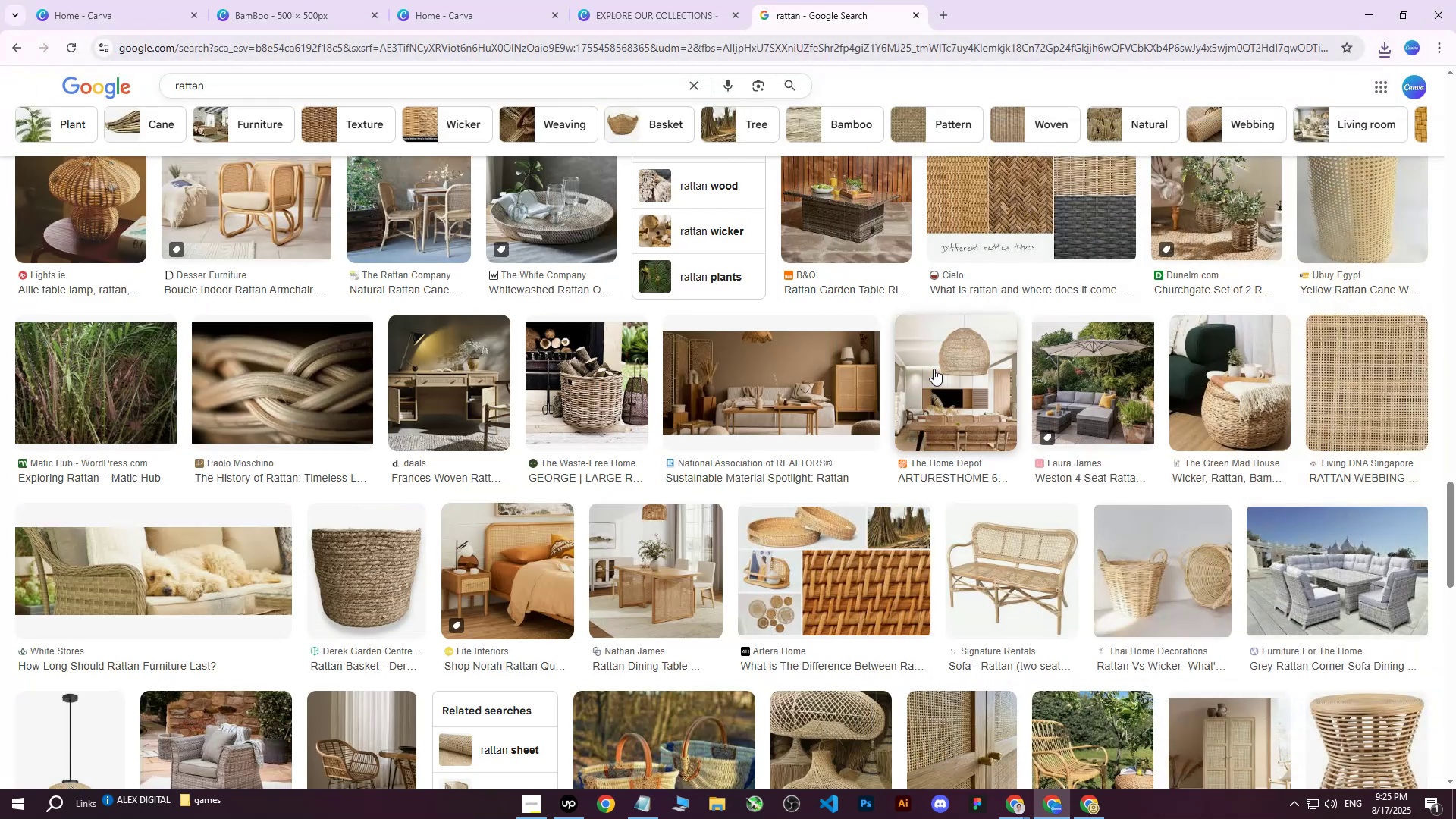 
scroll: coordinate [855, 382], scroll_direction: down, amount: 7.0
 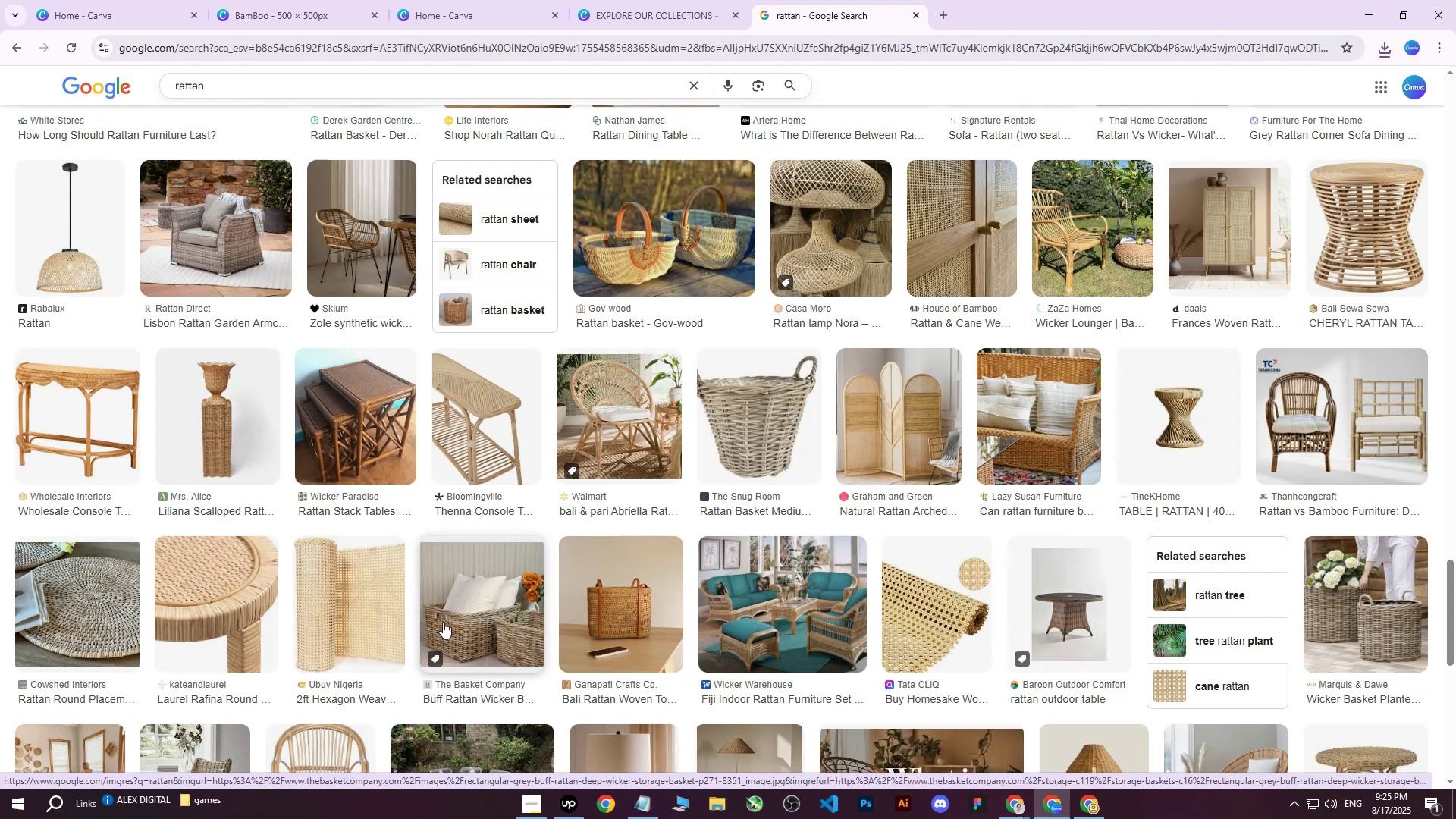 
right_click([1056, 322])
 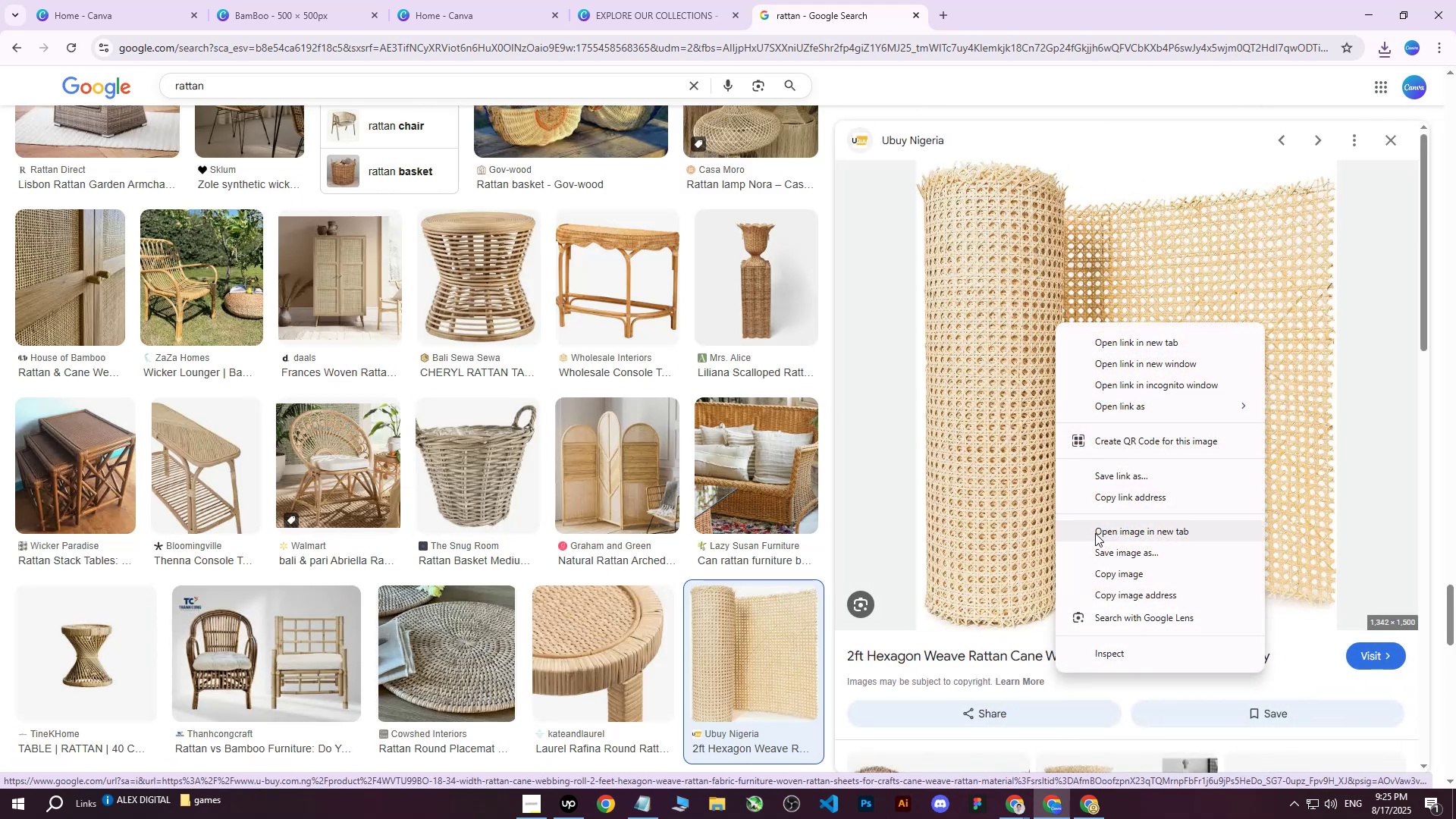 
left_click([1095, 554])
 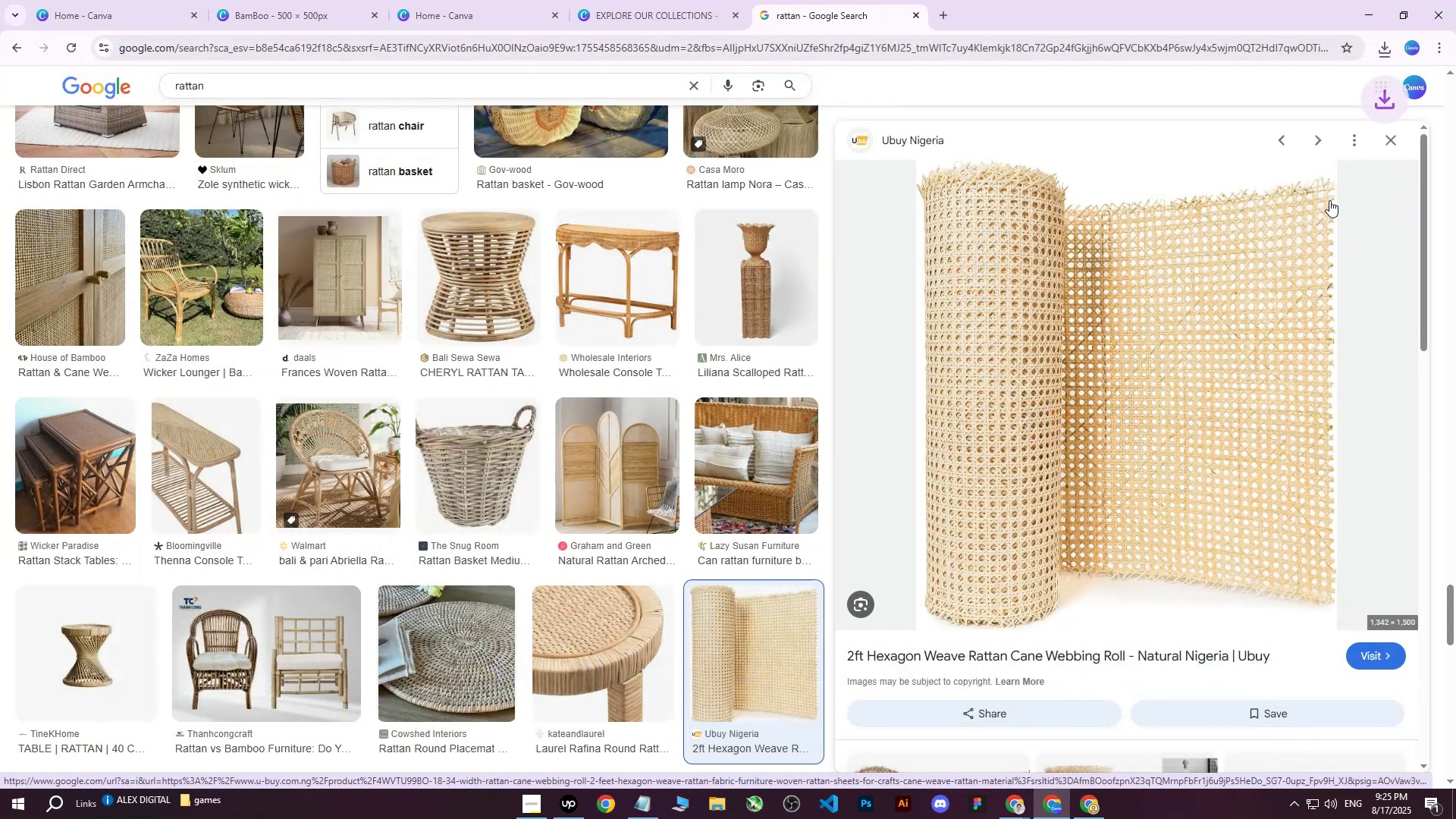 
left_click([1384, 141])
 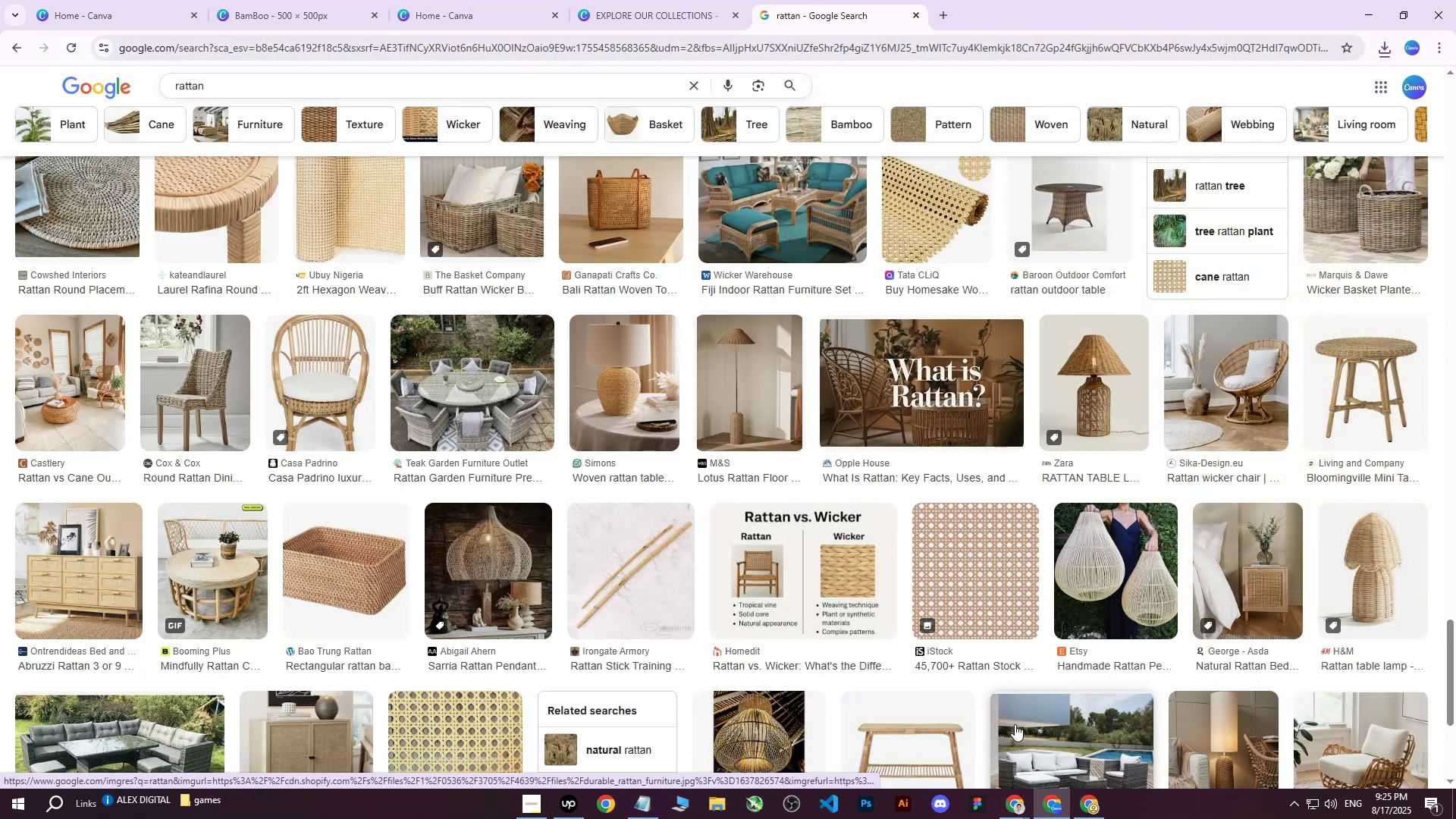 
left_click([1084, 811])
 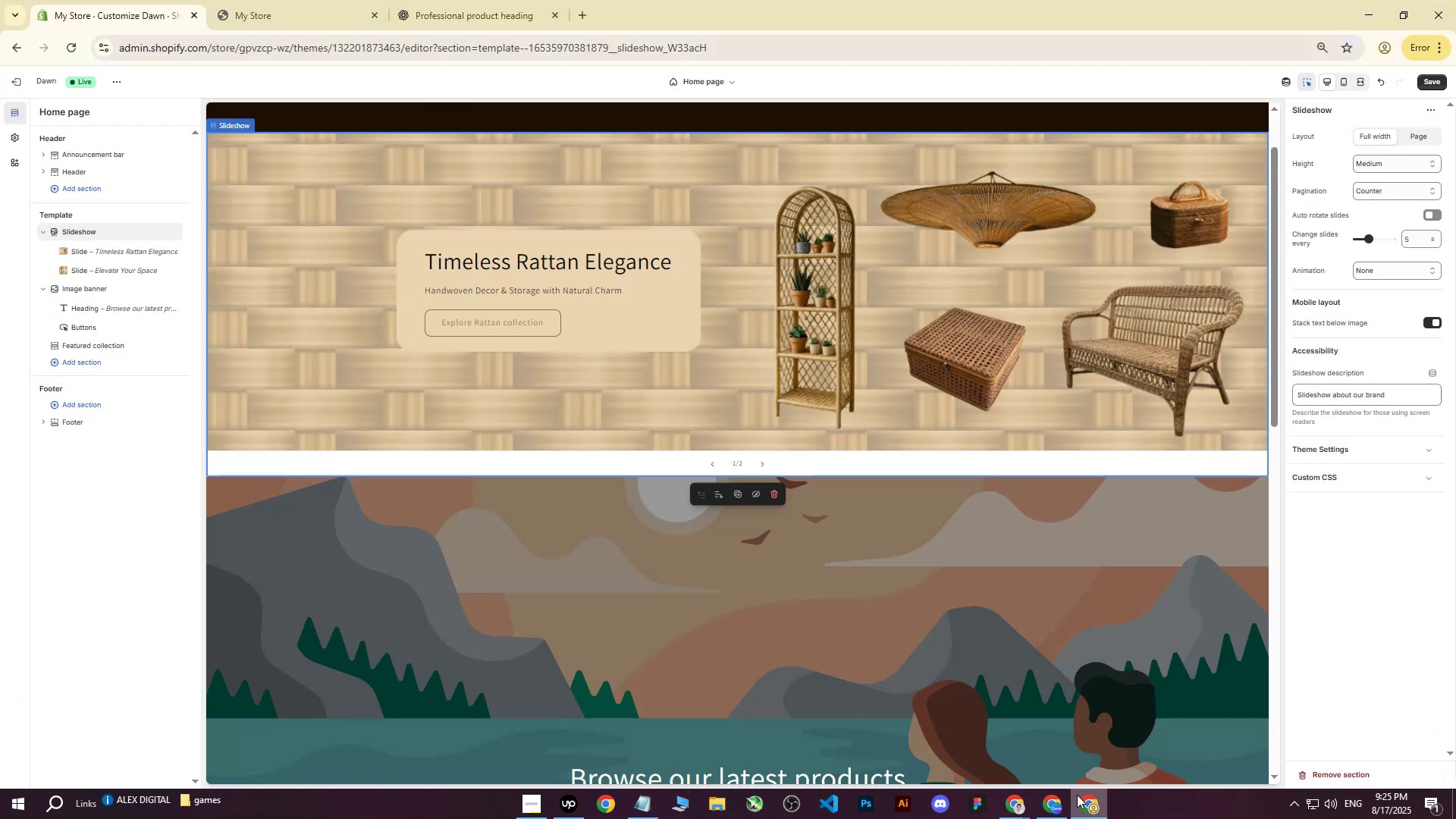 
scroll: coordinate [906, 503], scroll_direction: down, amount: 3.0
 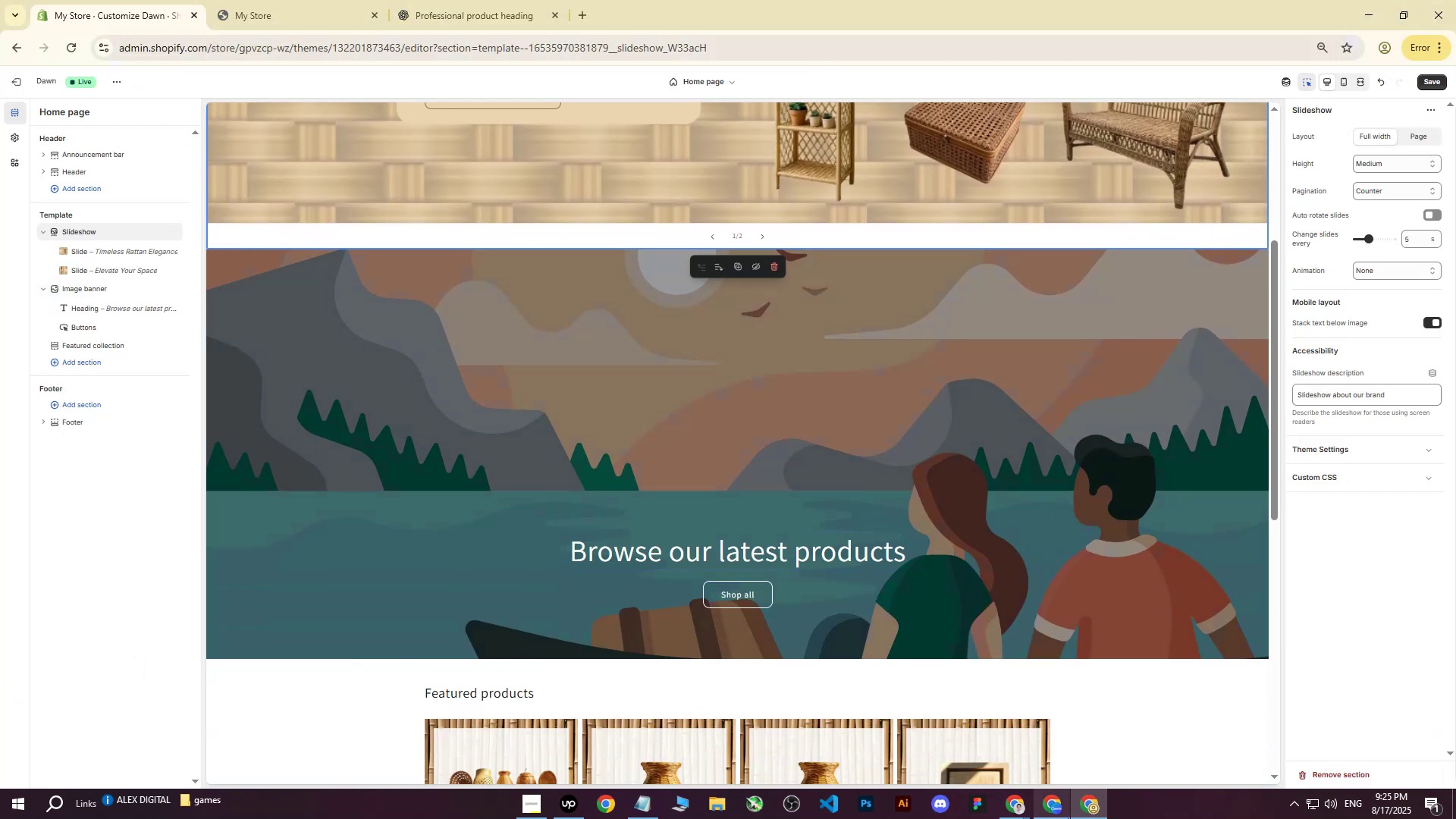 
left_click([1058, 816])
 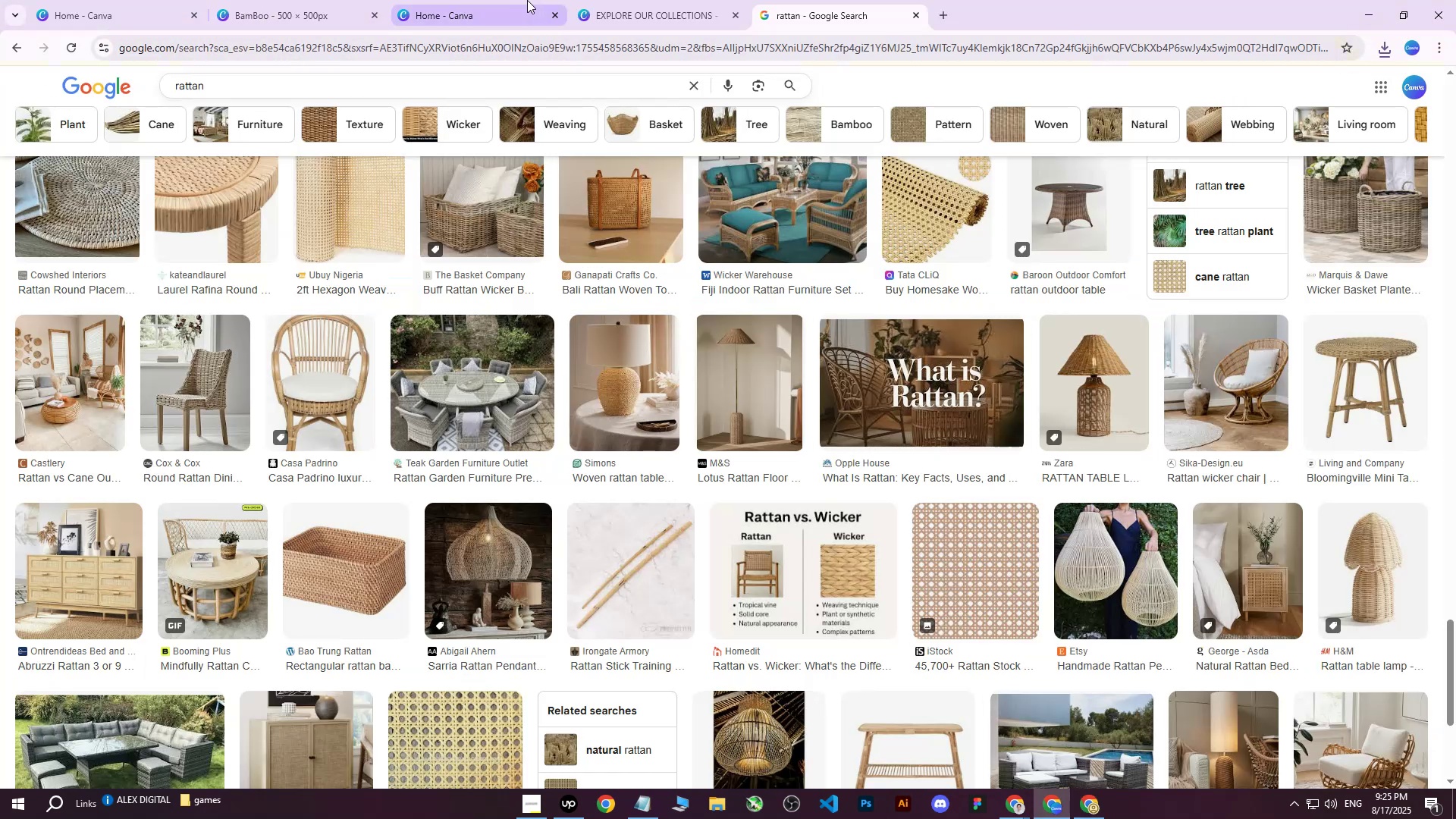 
double_click([596, 0])
 